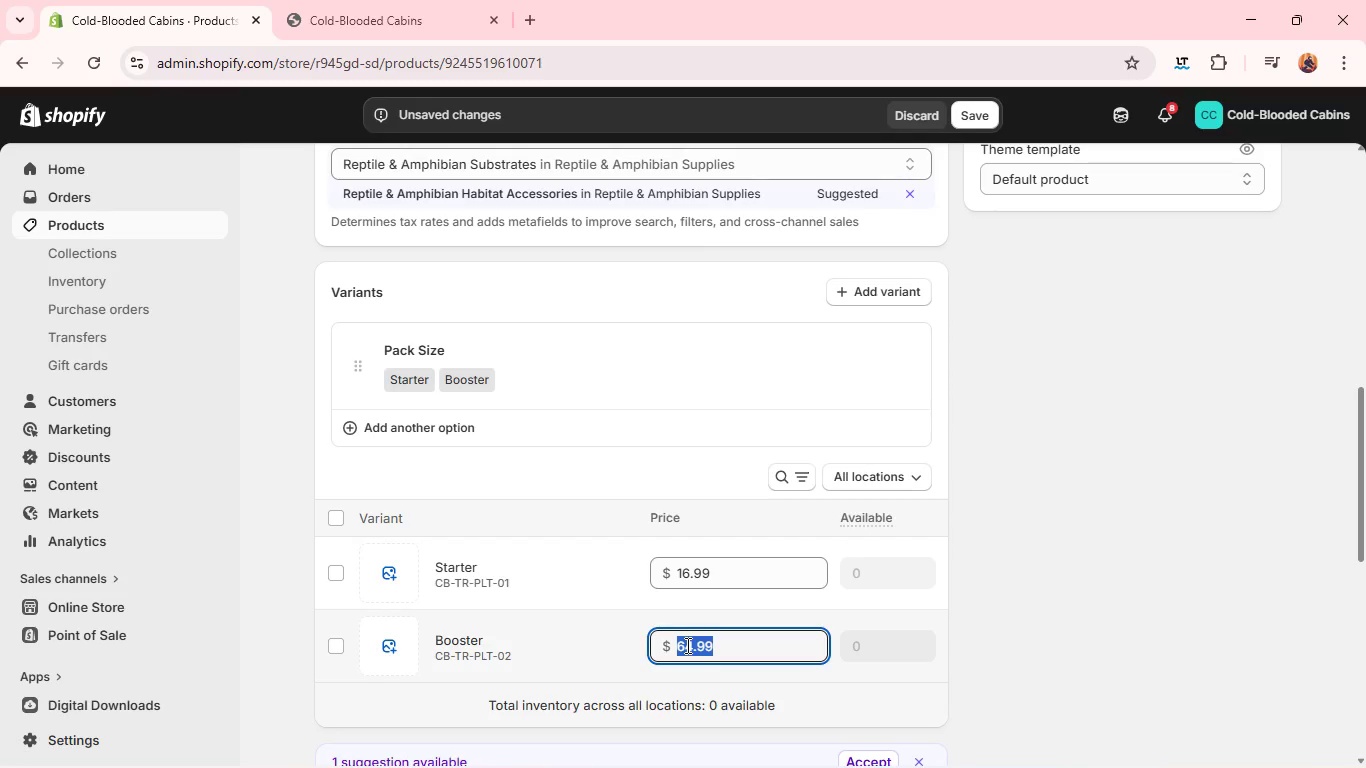 
type(24.99)
 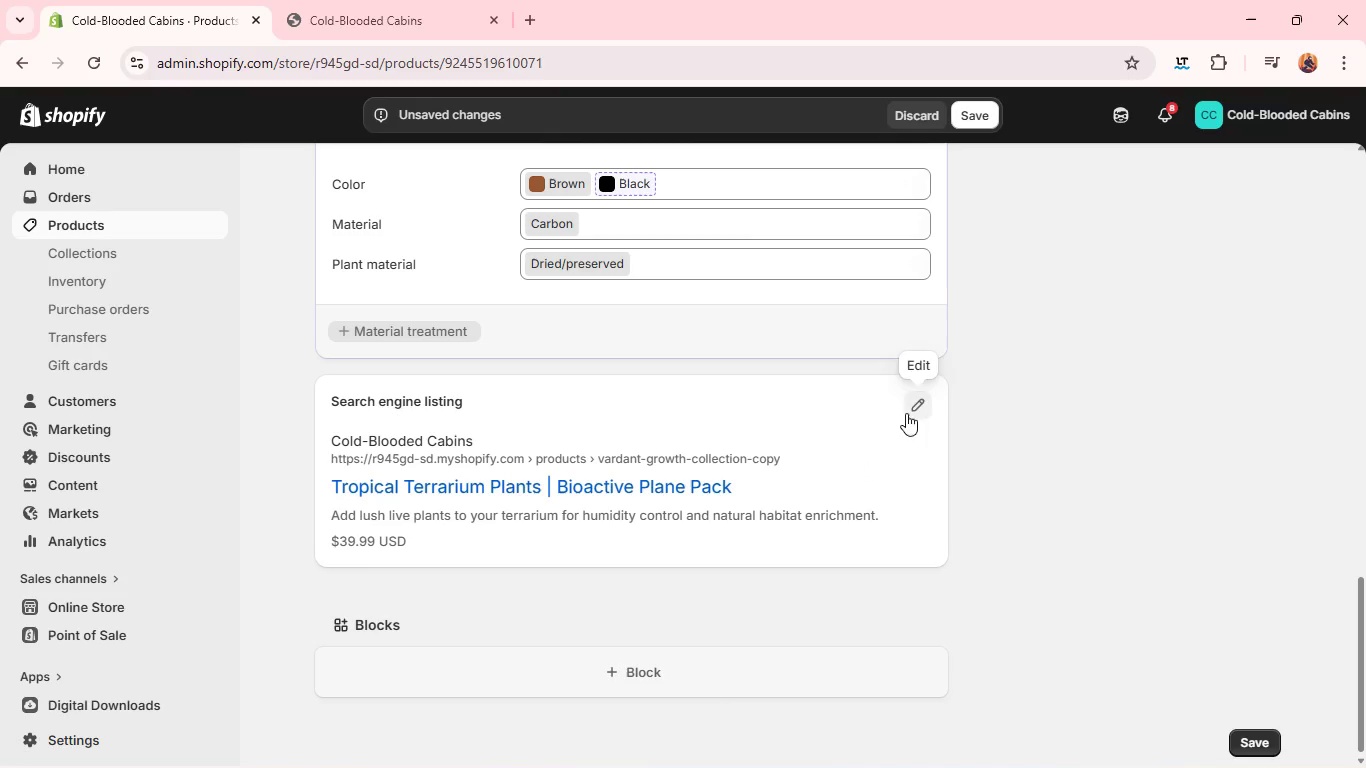 
wait(5.16)
 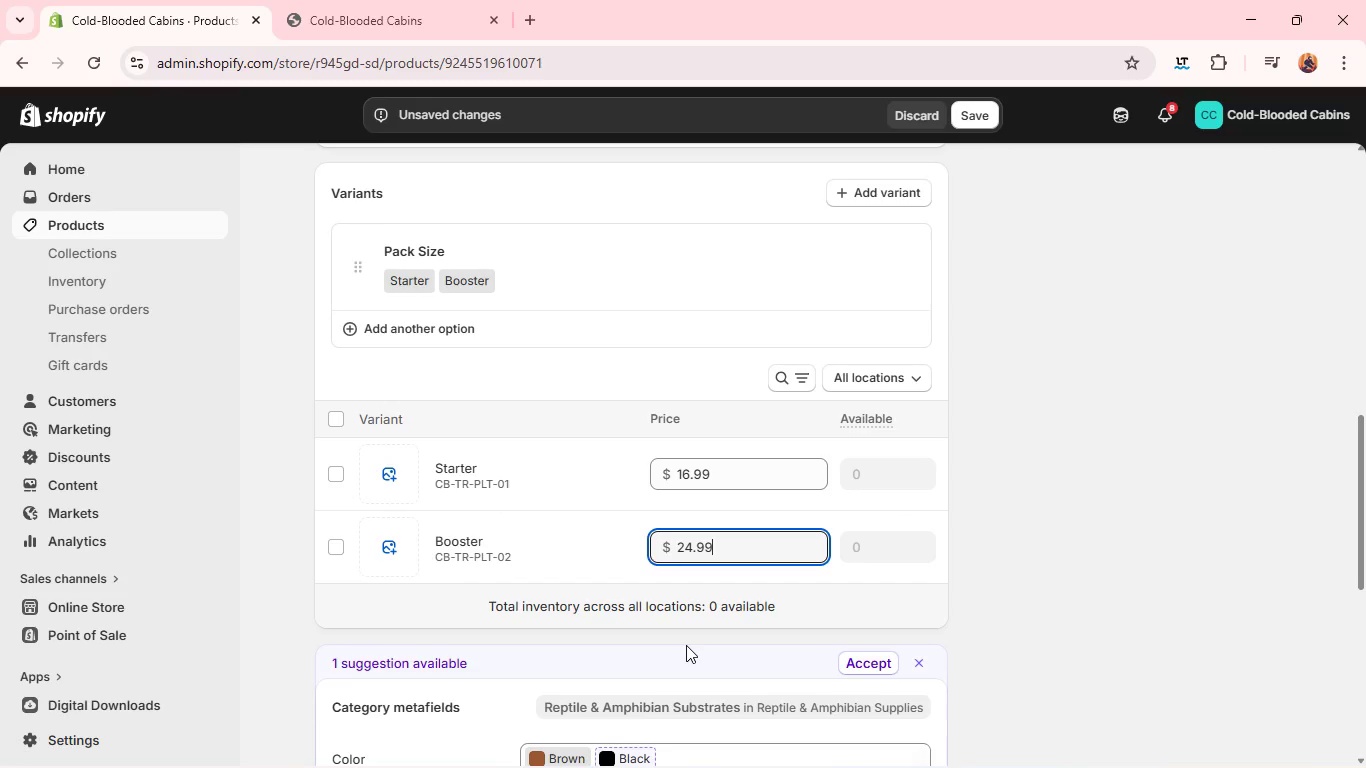 
left_click([923, 403])
 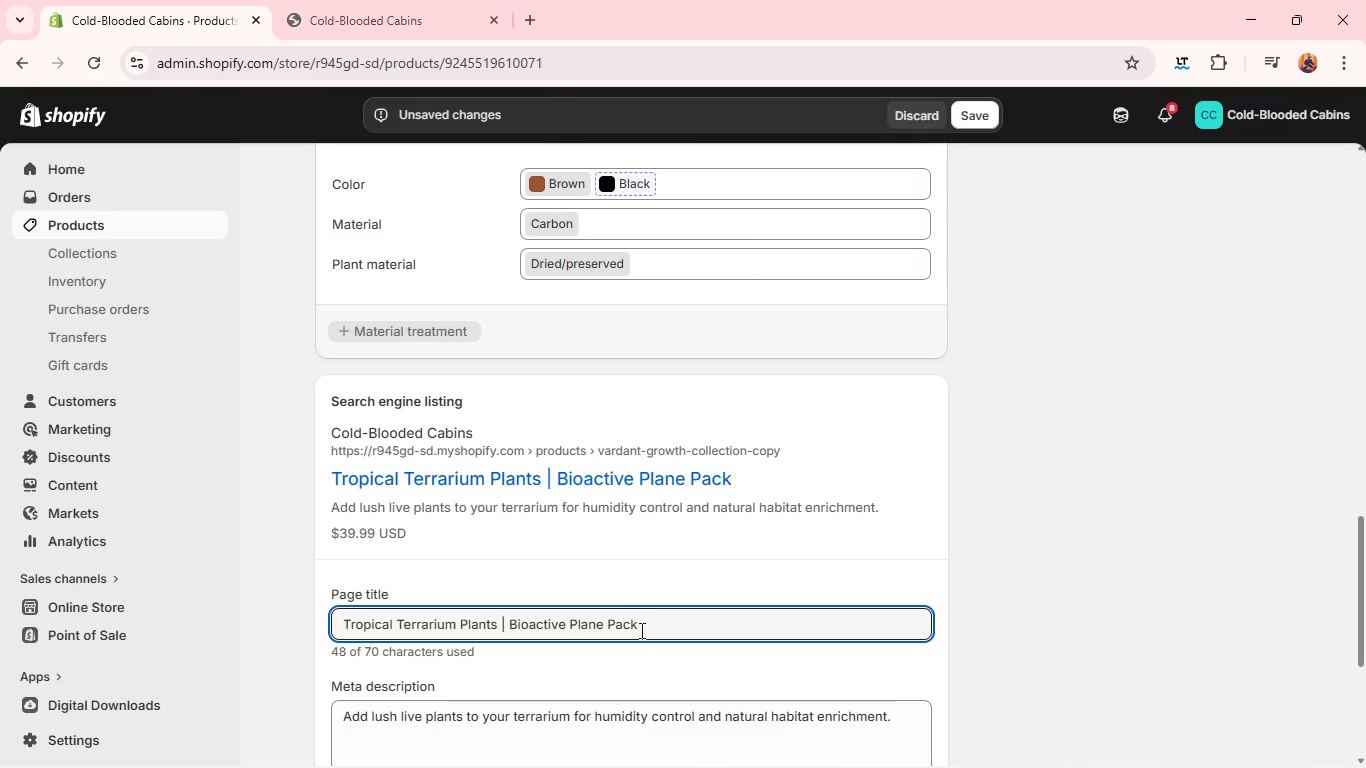 
double_click([665, 608])
 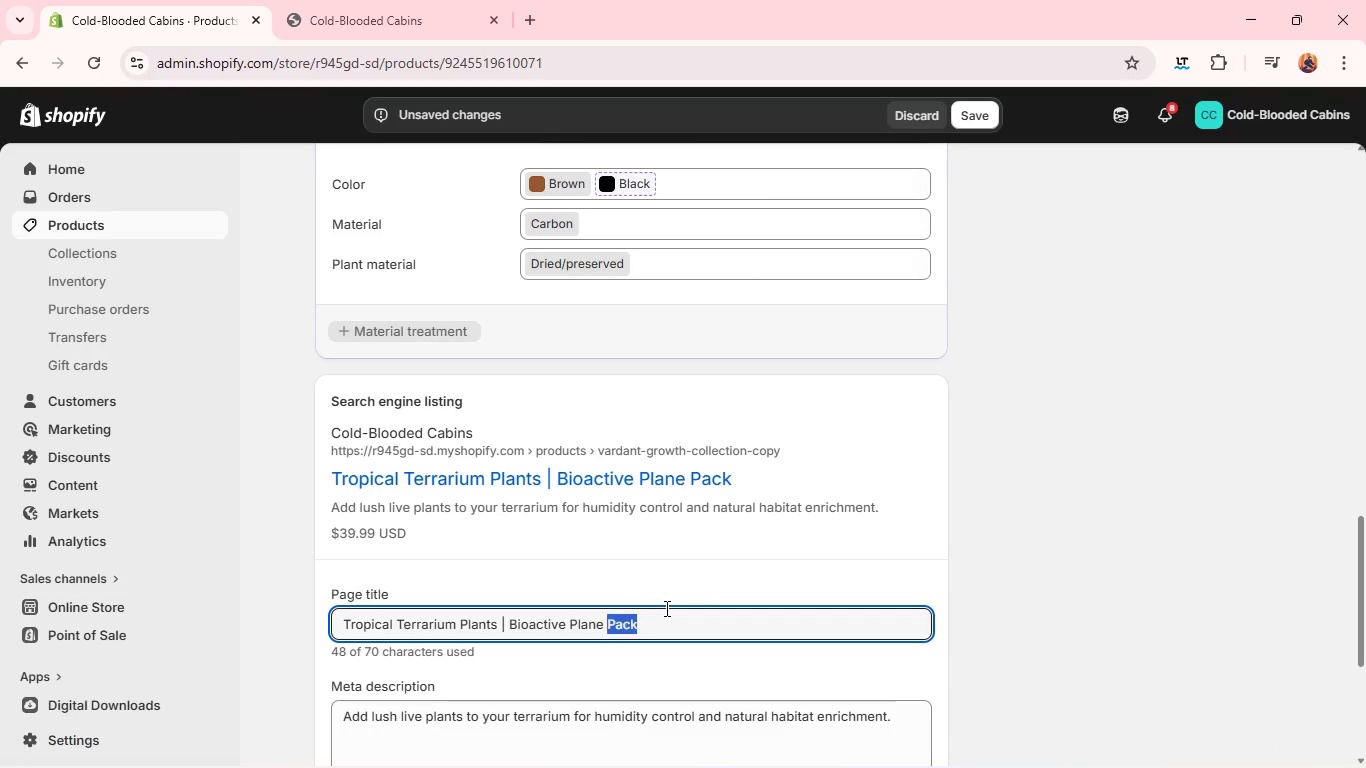 
triple_click([665, 608])
 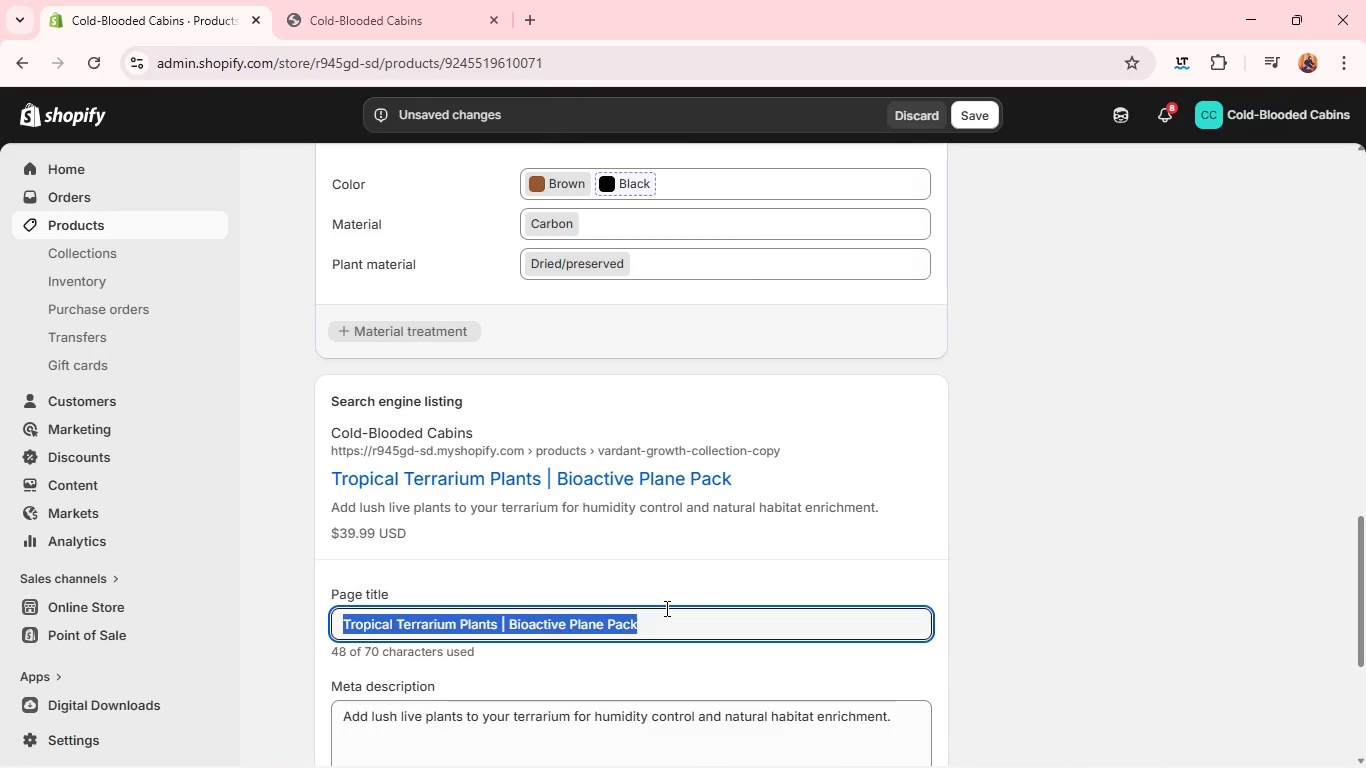 
triple_click([665, 608])
 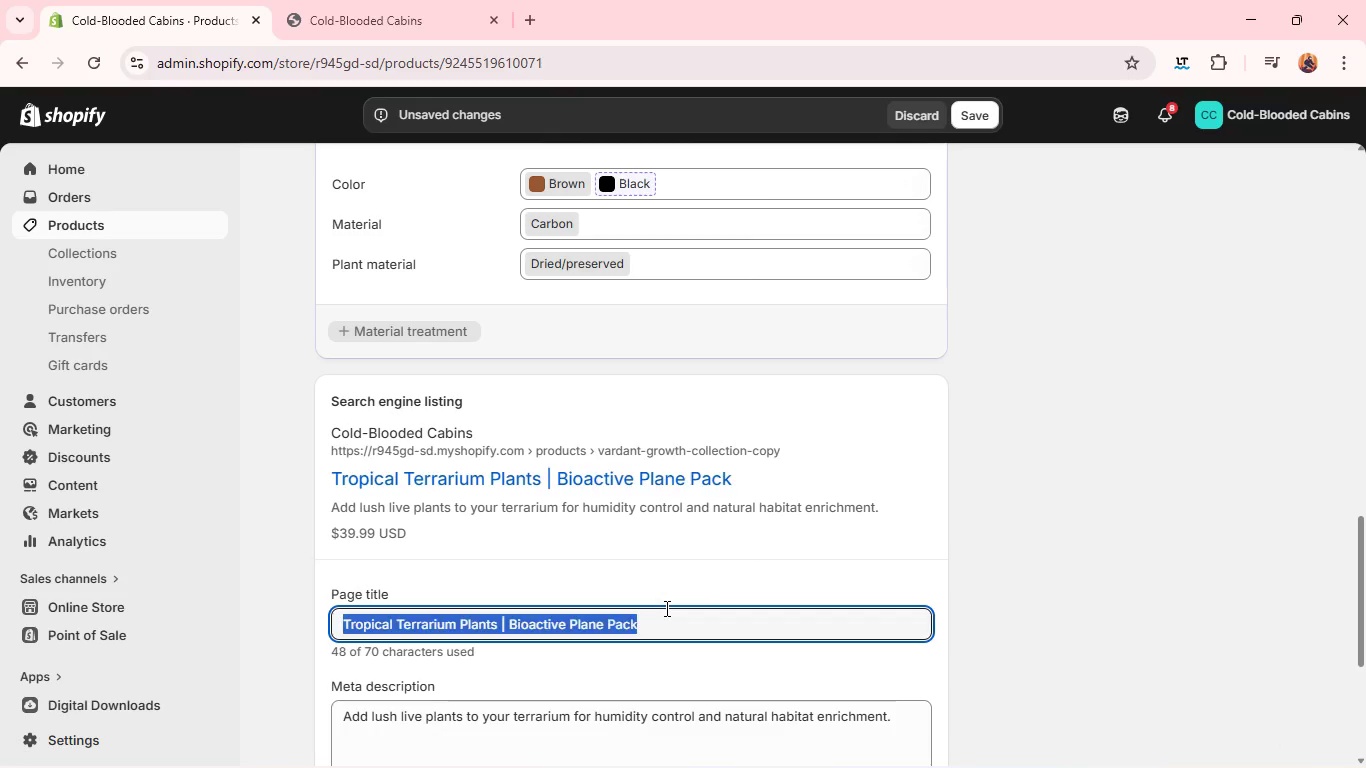 
key(Backspace)
 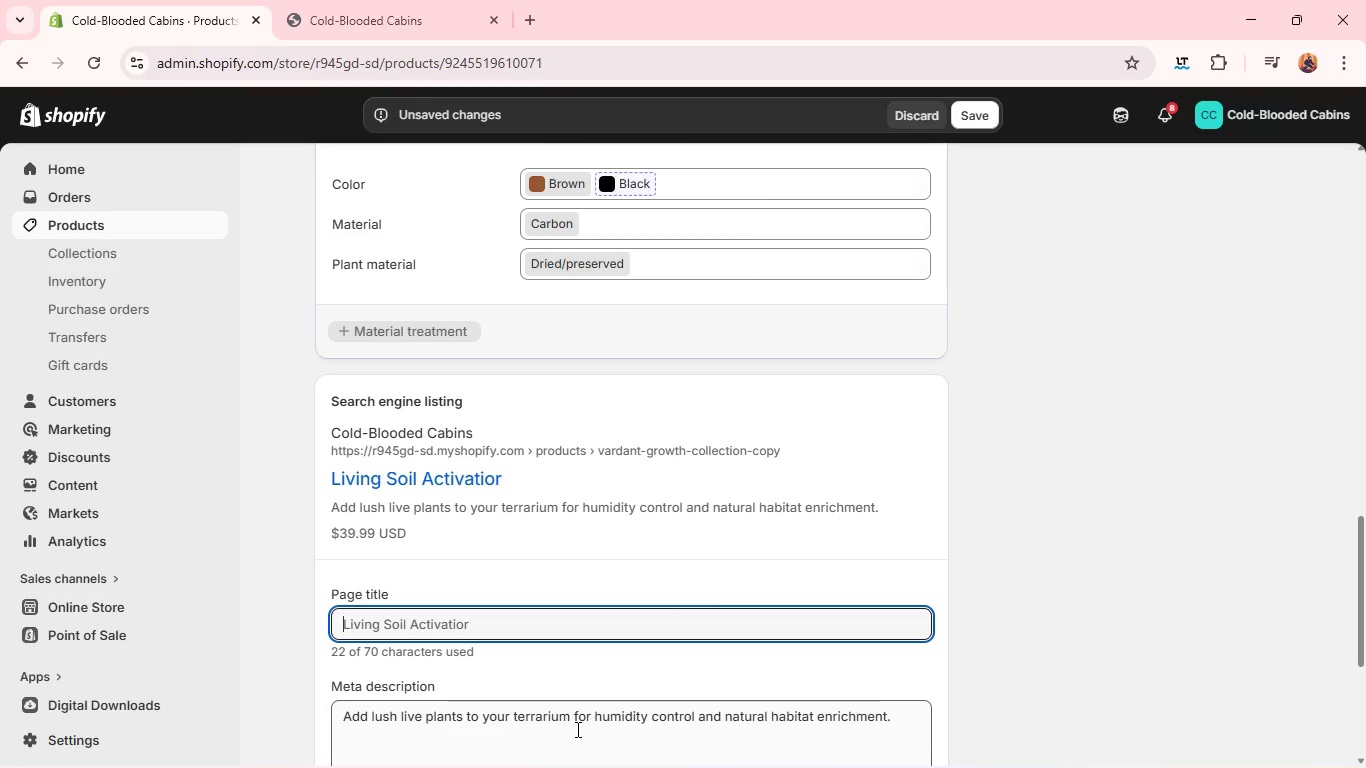 
double_click([576, 729])
 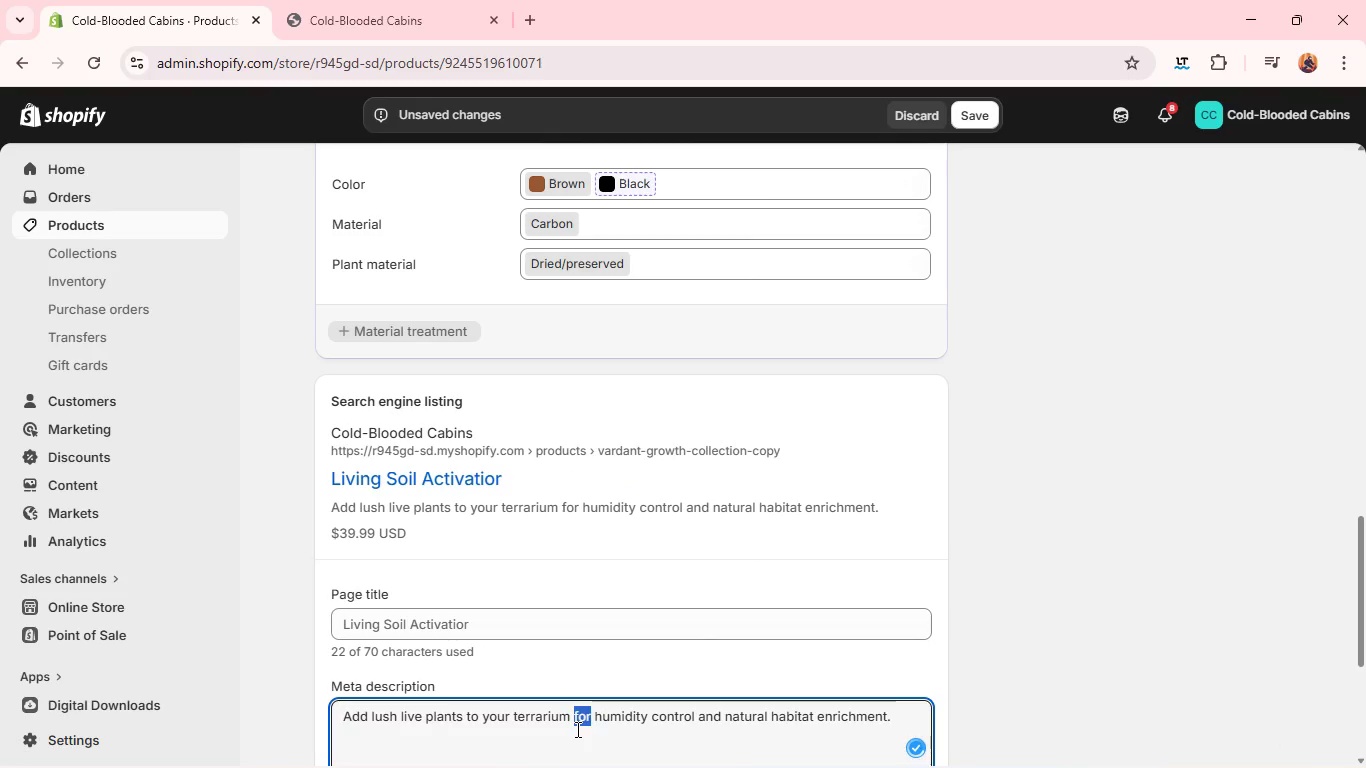 
triple_click([576, 729])
 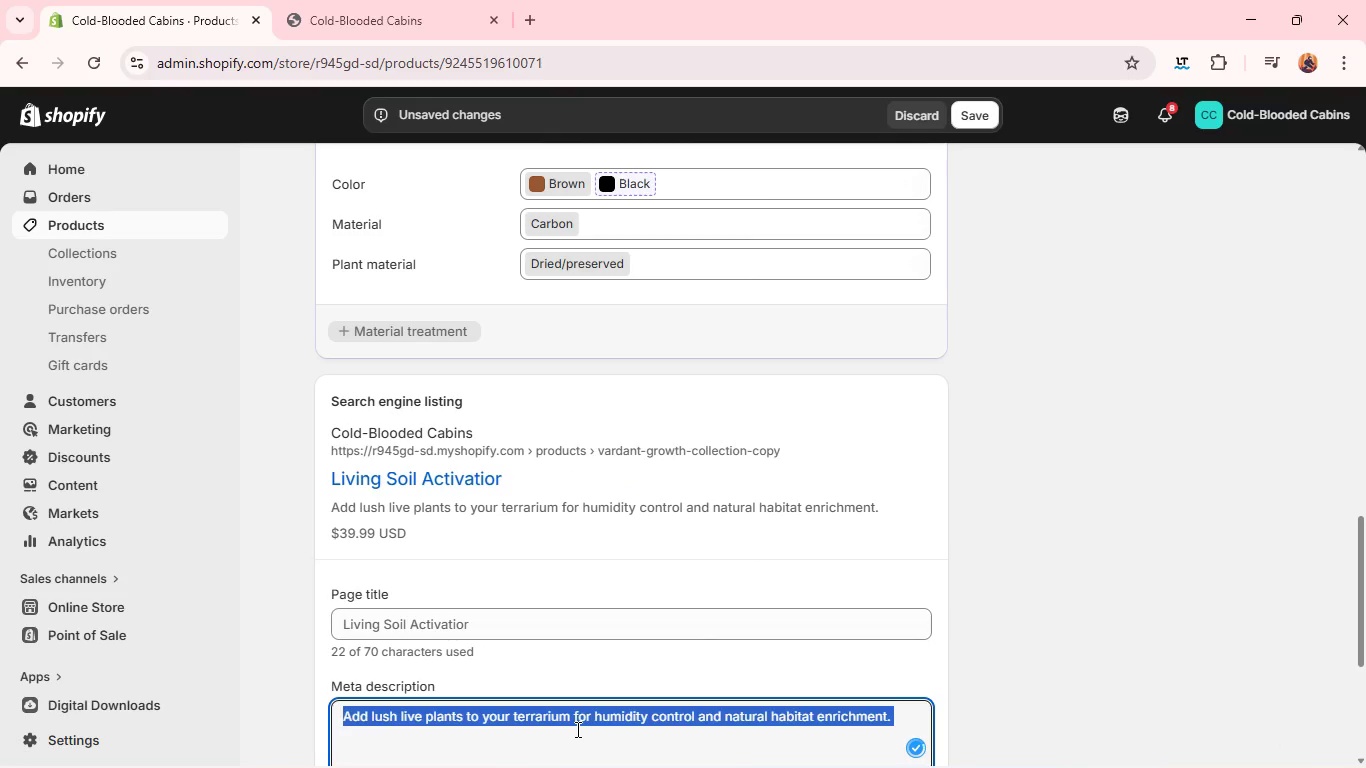 
triple_click([576, 729])
 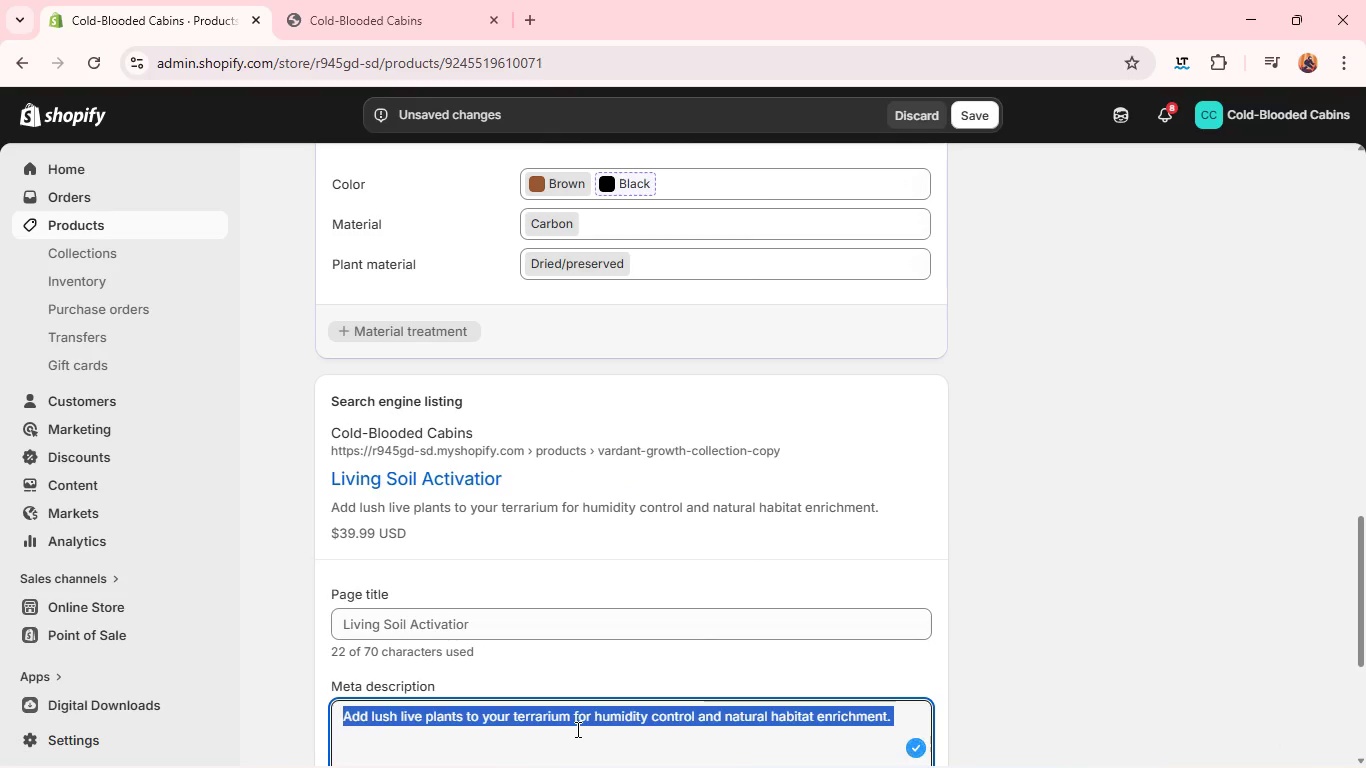 
key(Backspace)
 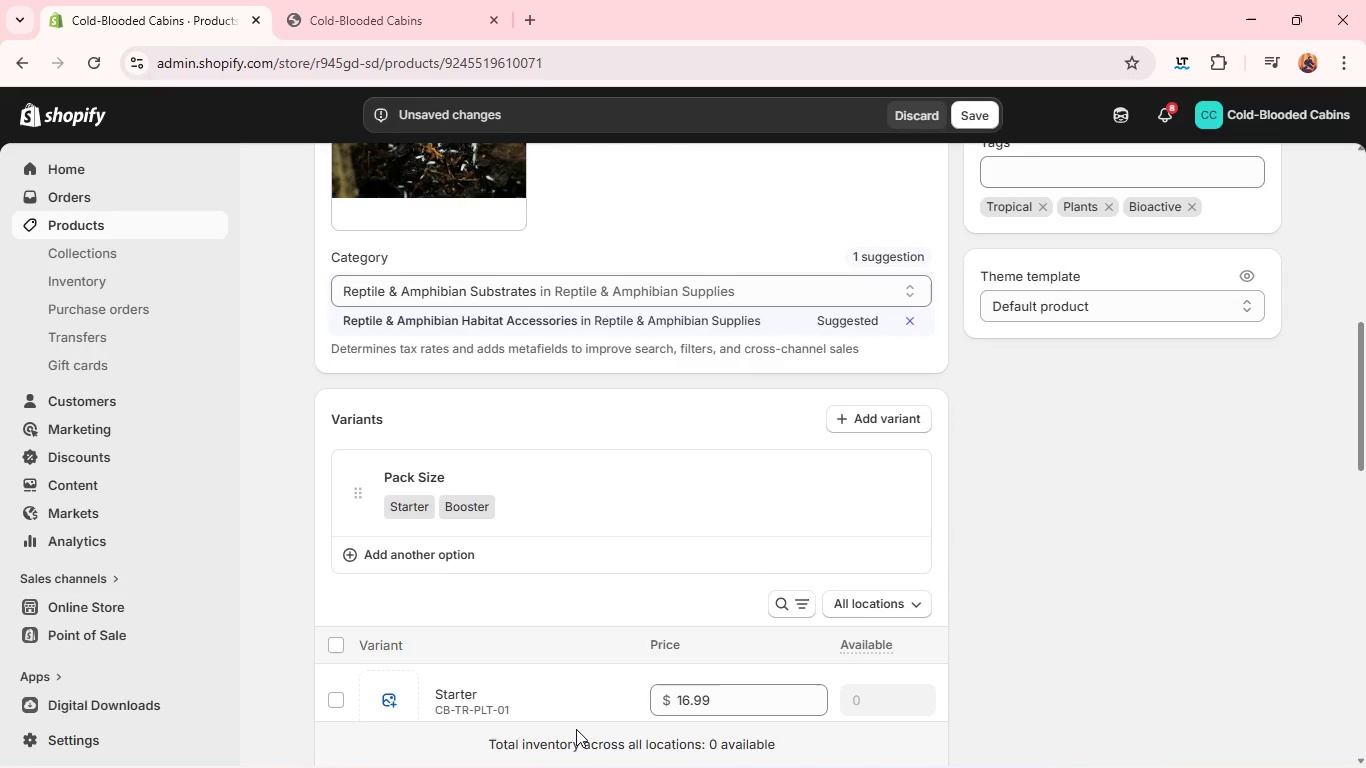 
wait(75.61)
 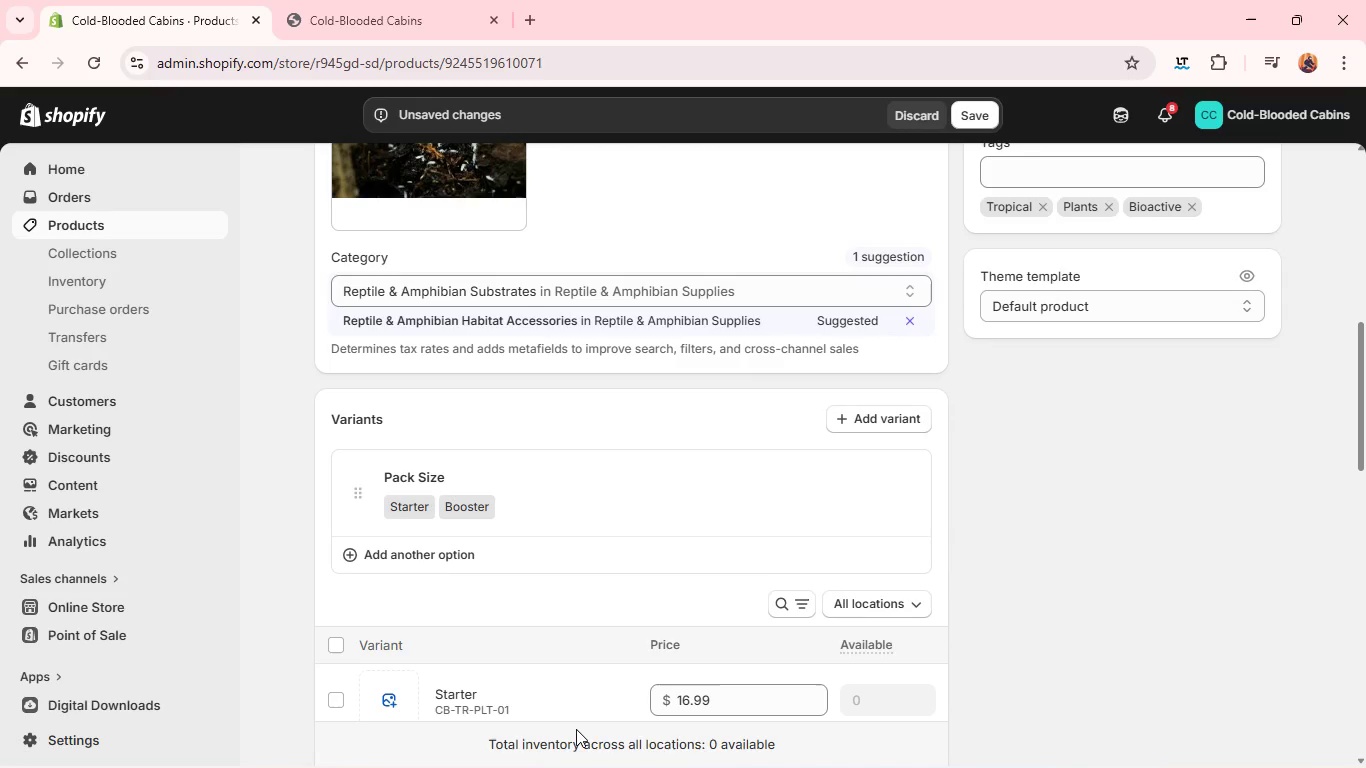 
left_click([344, 427])
 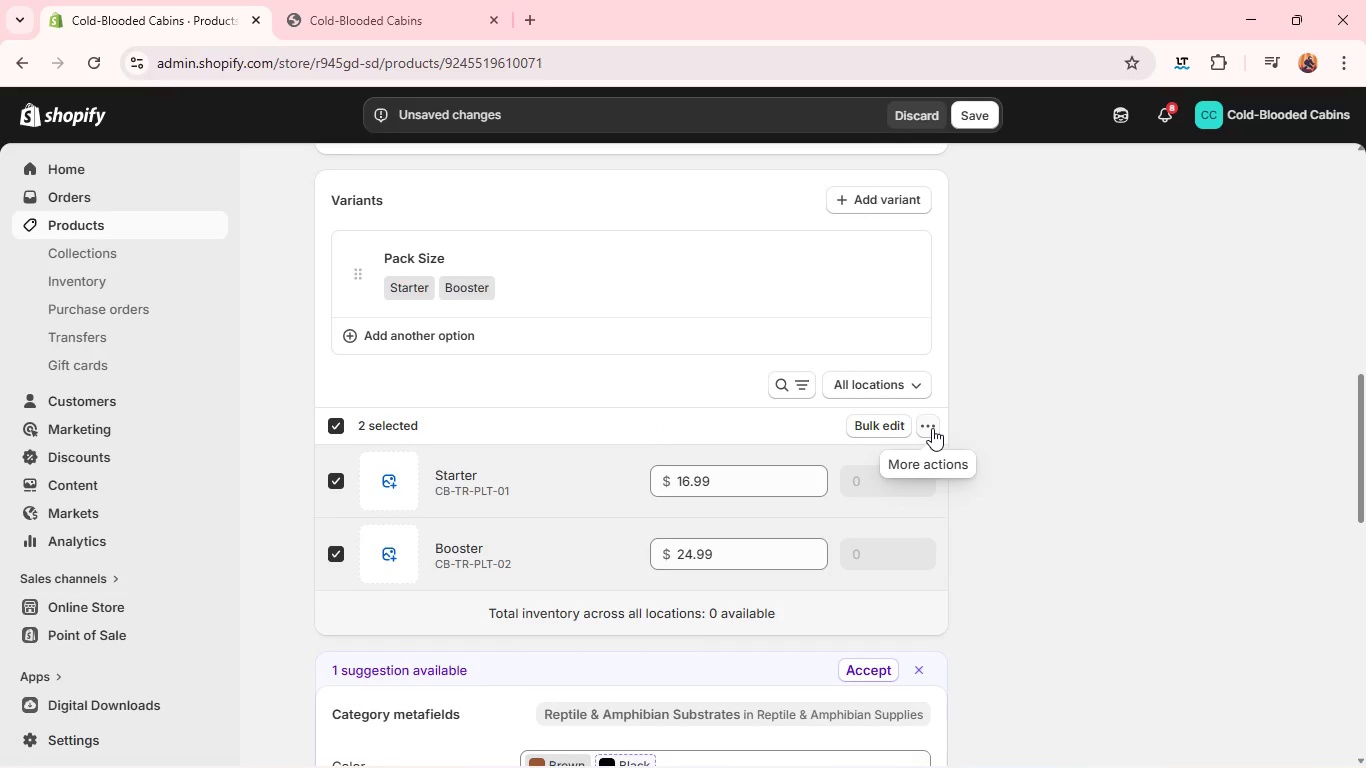 
left_click([932, 428])
 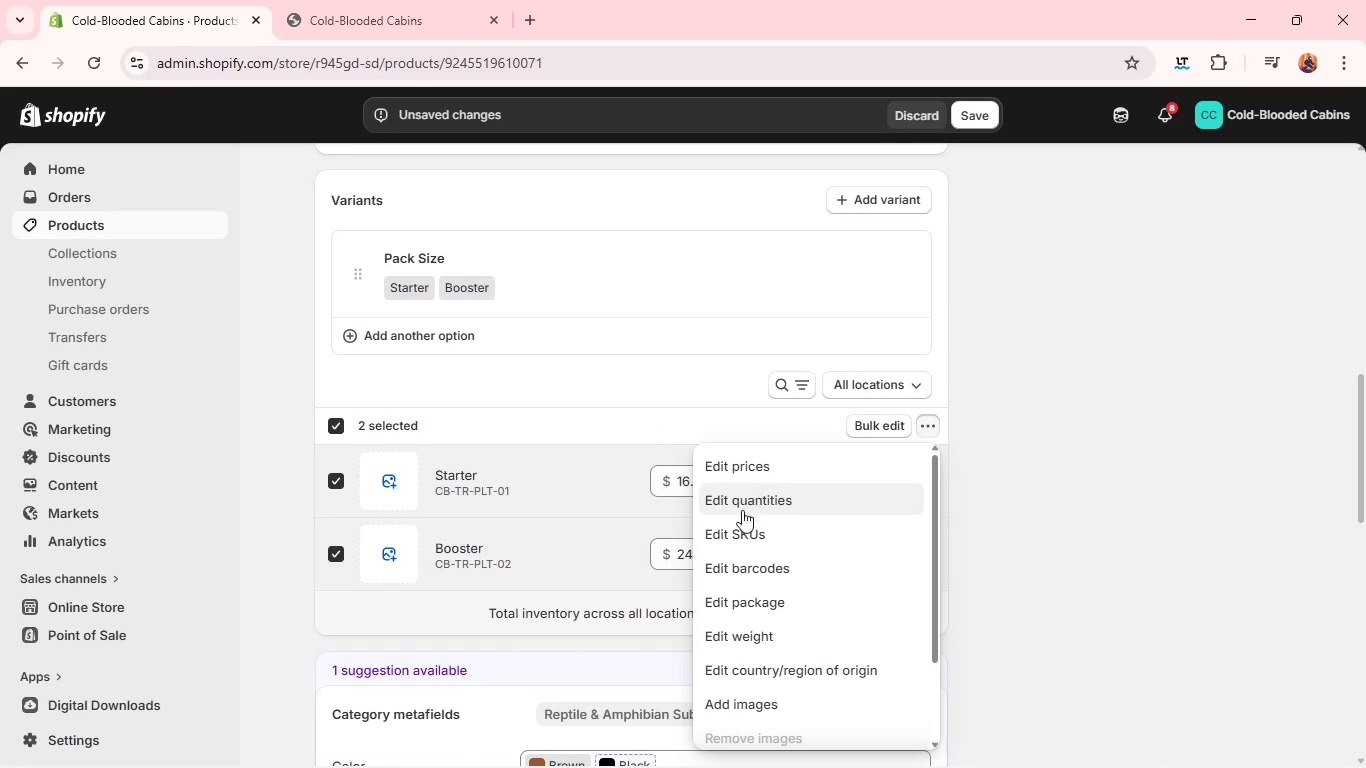 
left_click([729, 525])
 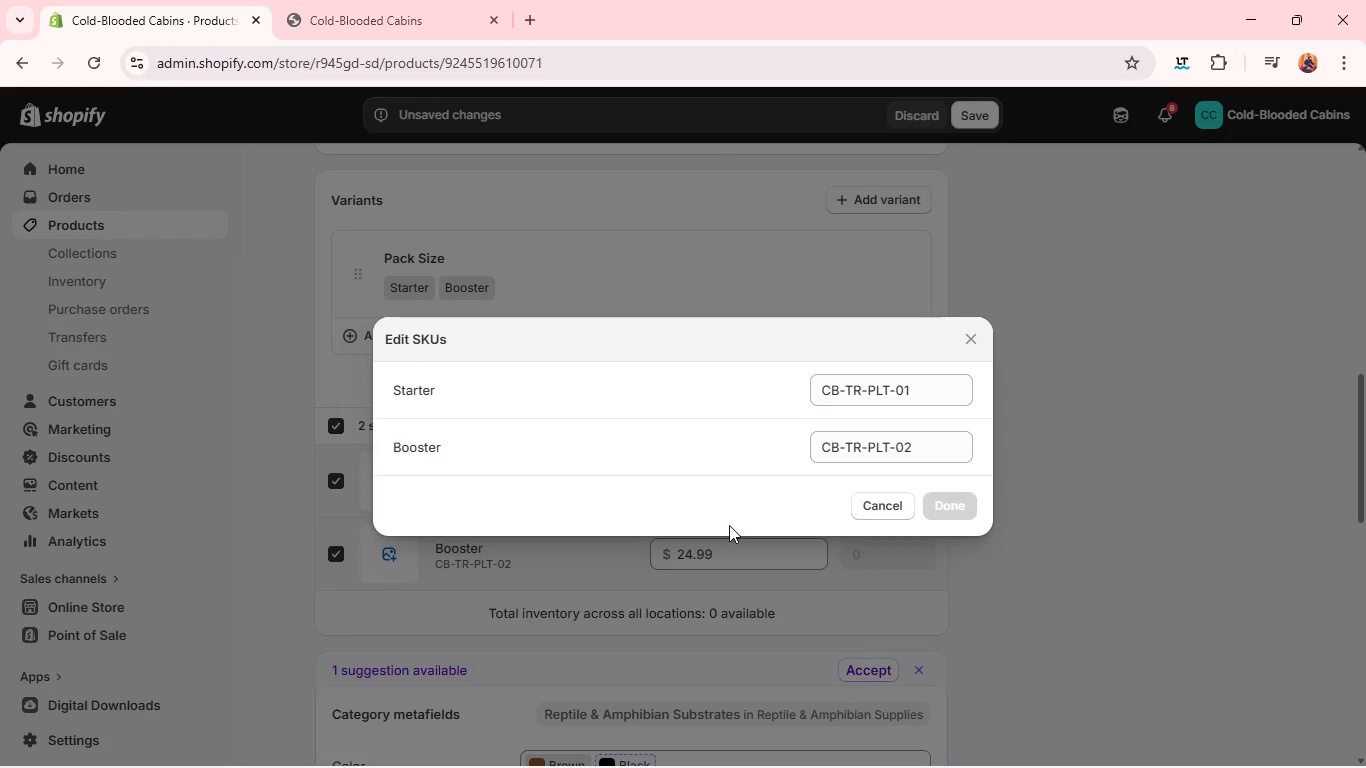 
wait(6.3)
 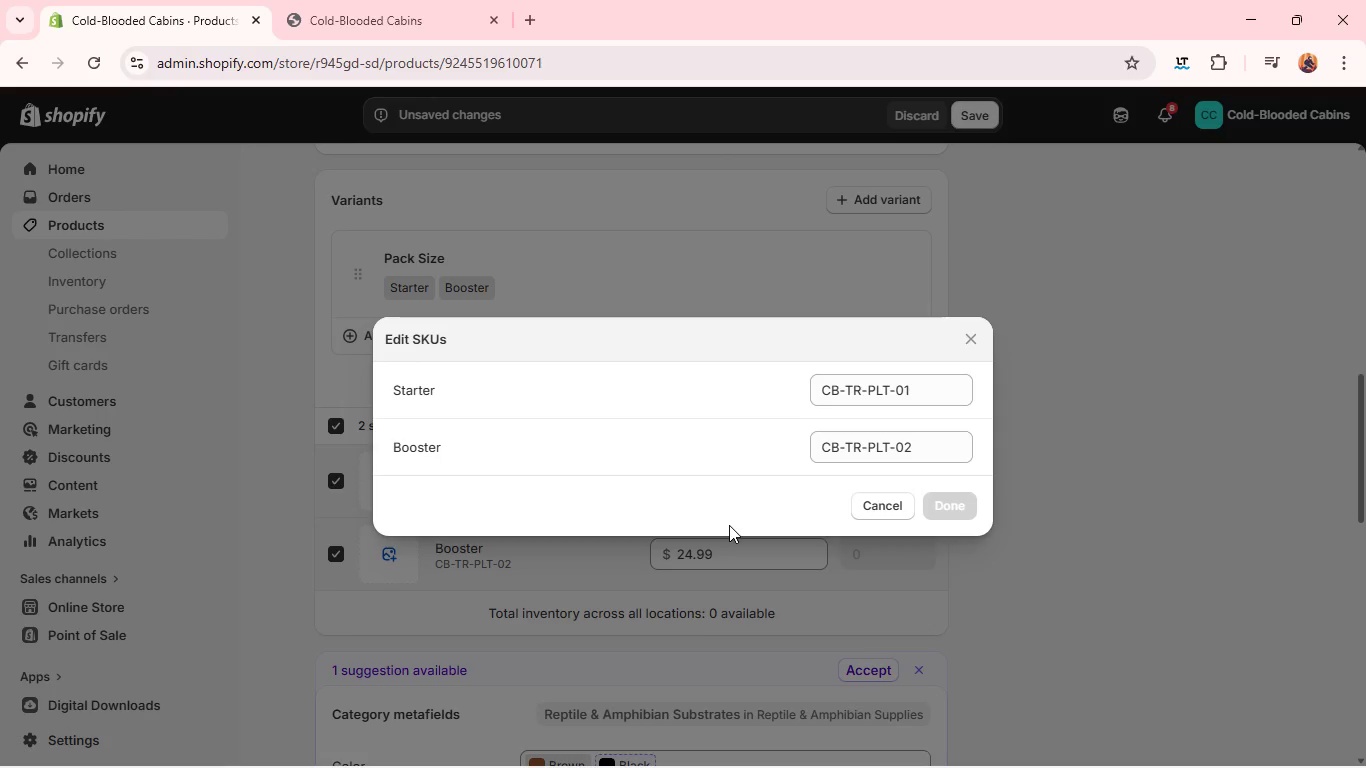 
left_click([890, 389])
 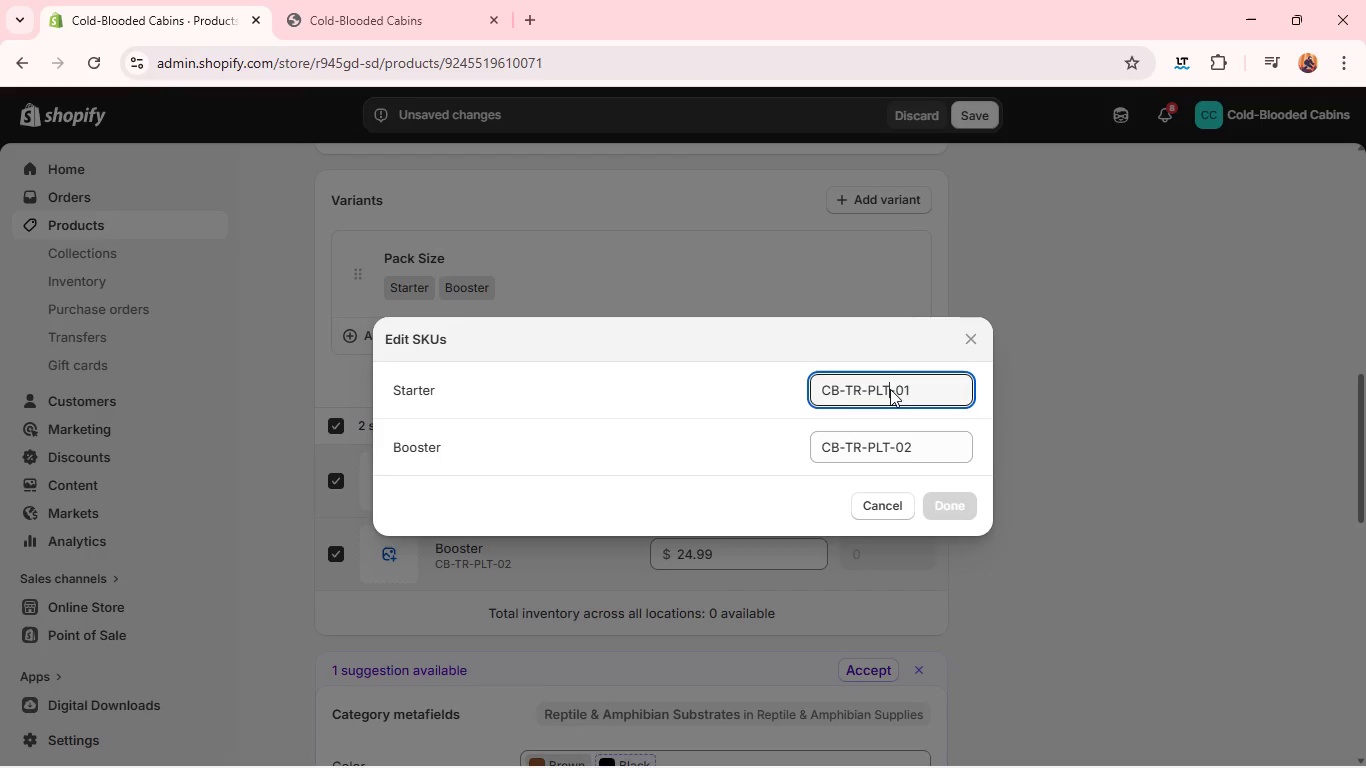 
key(Backspace)
key(Backspace)
key(Backspace)
type(KIT)
 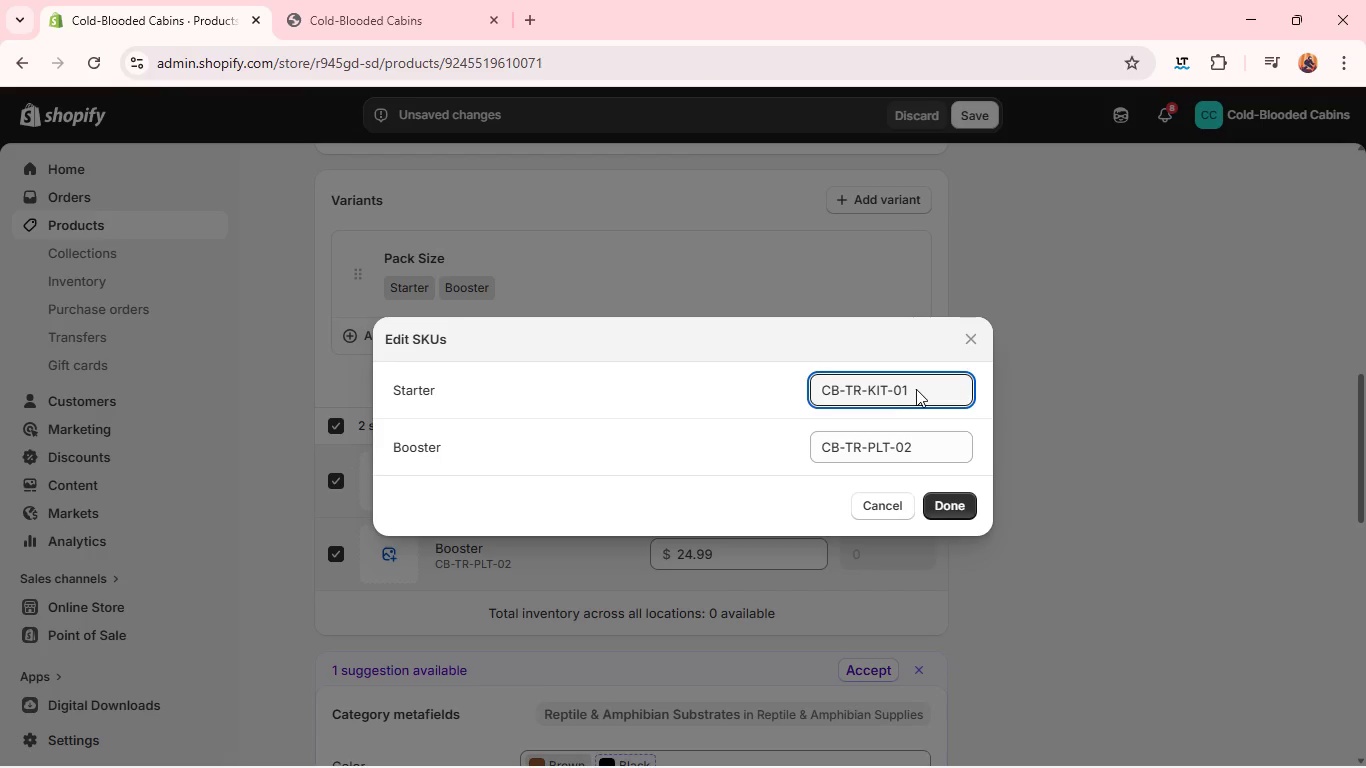 
left_click([916, 389])
 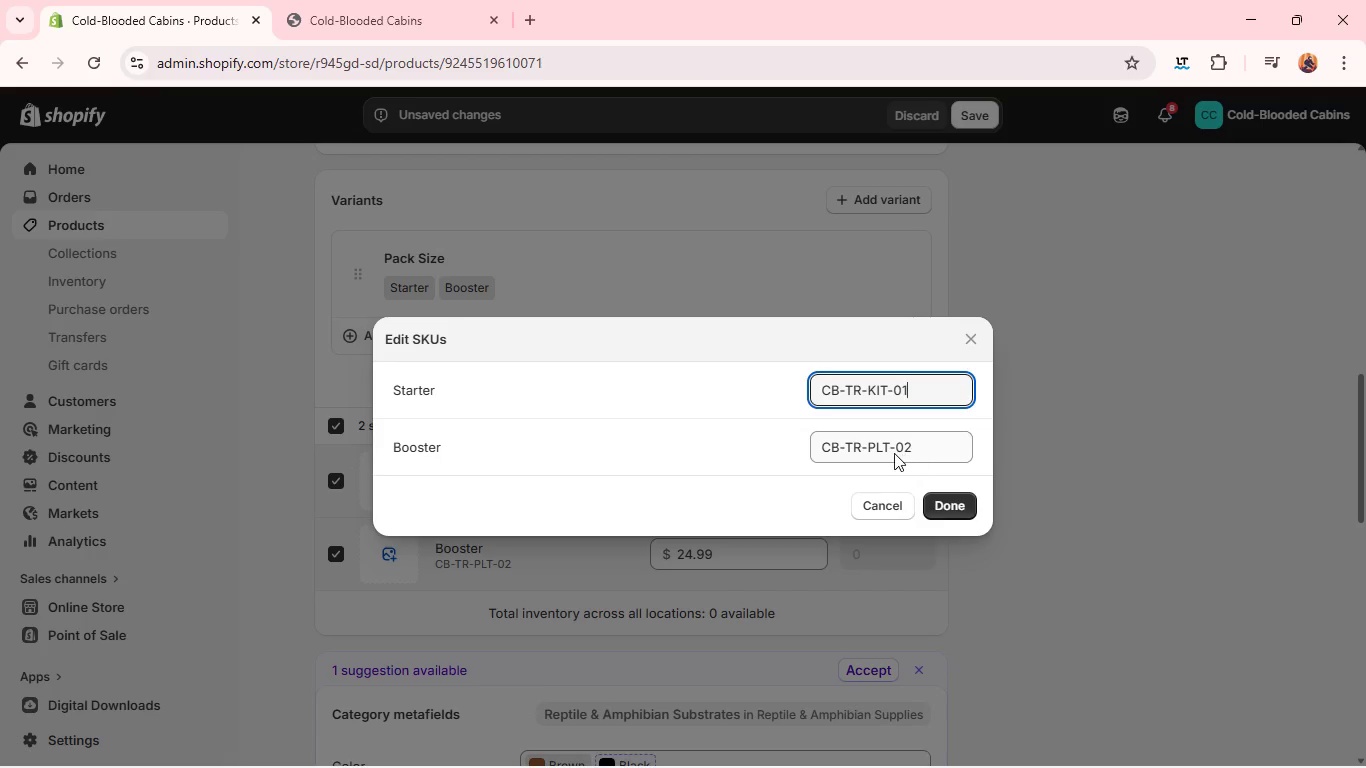 
left_click([891, 450])
 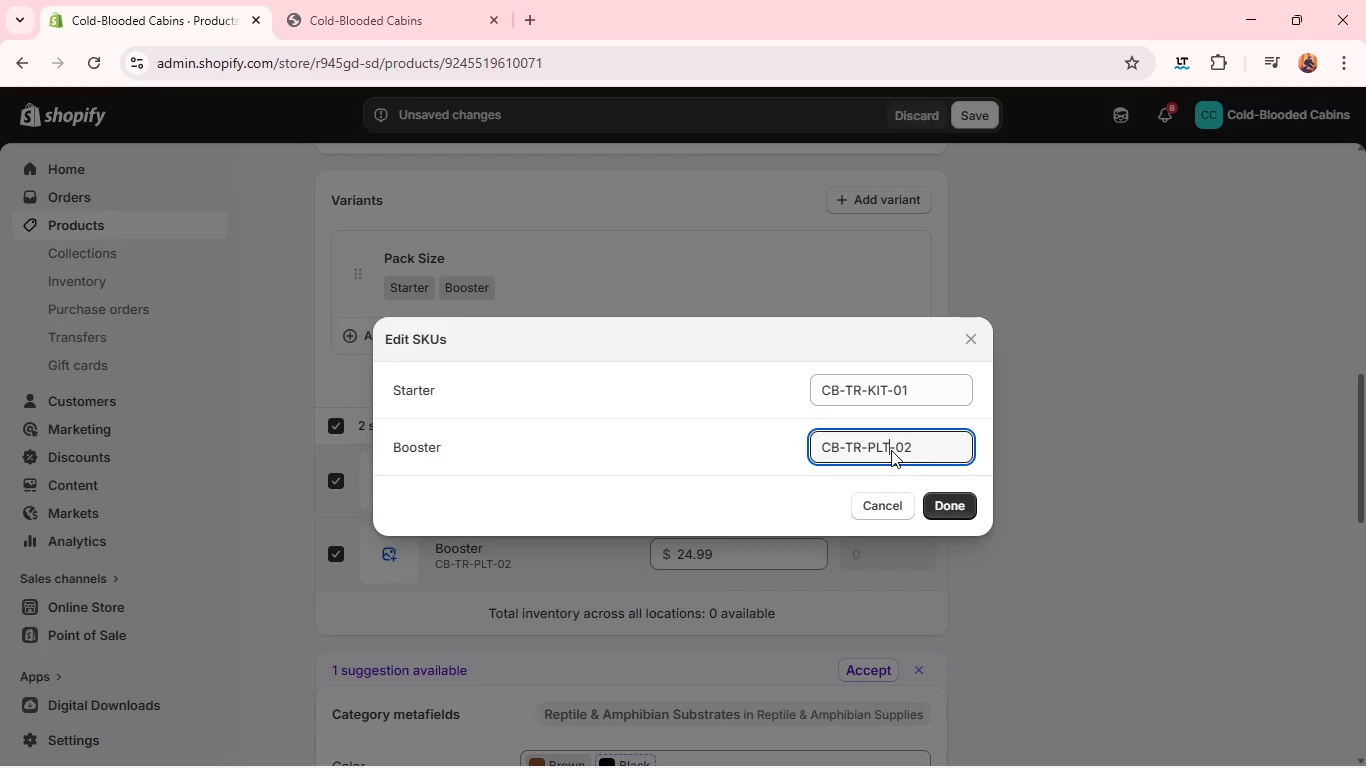 
key(Backspace)
key(Backspace)
key(Backspace)
type(KIT)
 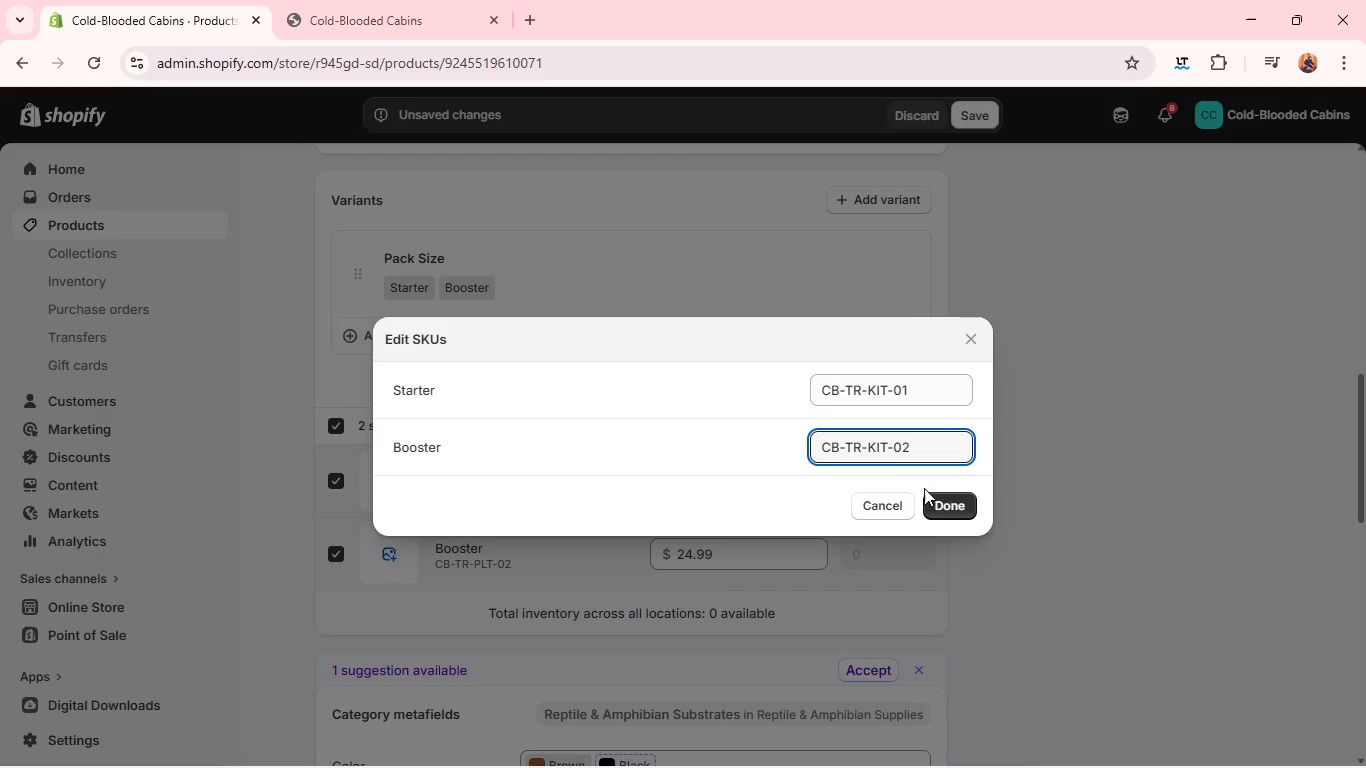 
left_click([934, 491])
 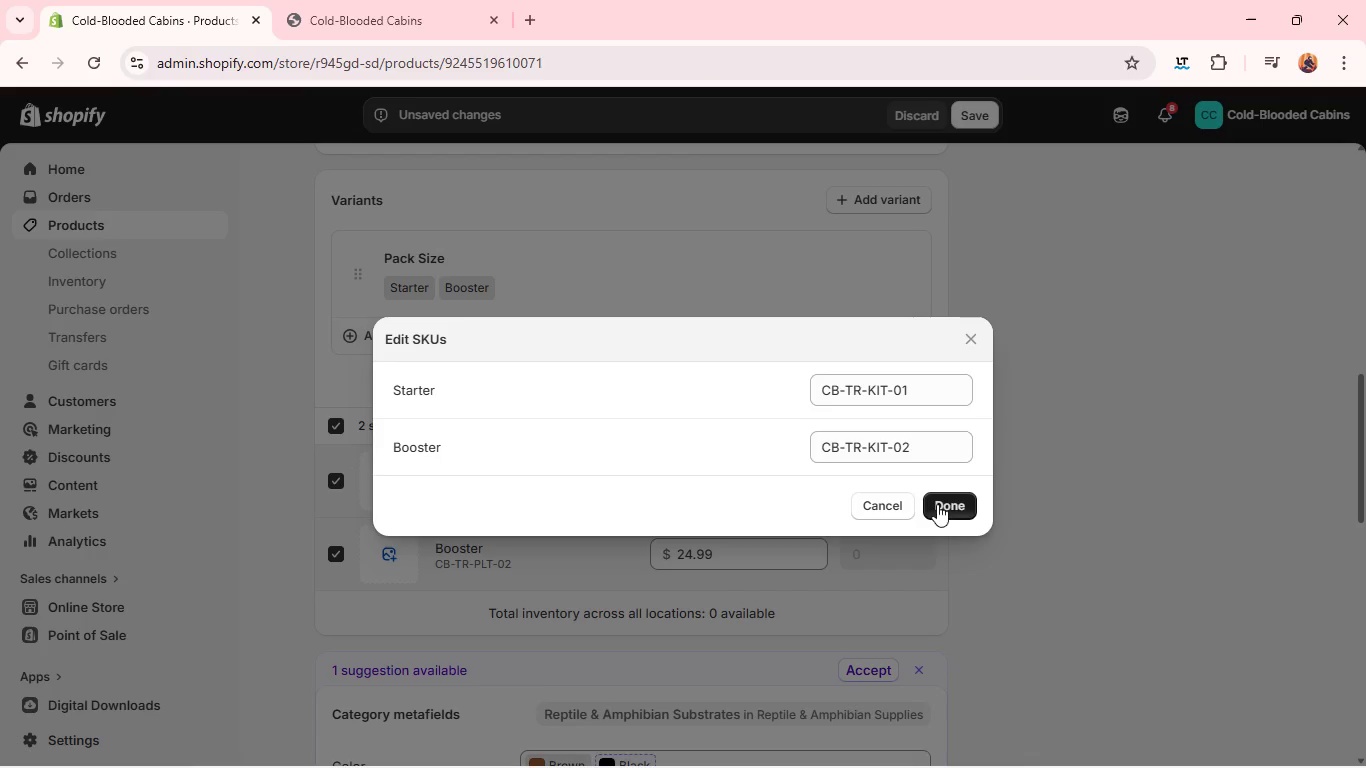 
left_click([937, 507])
 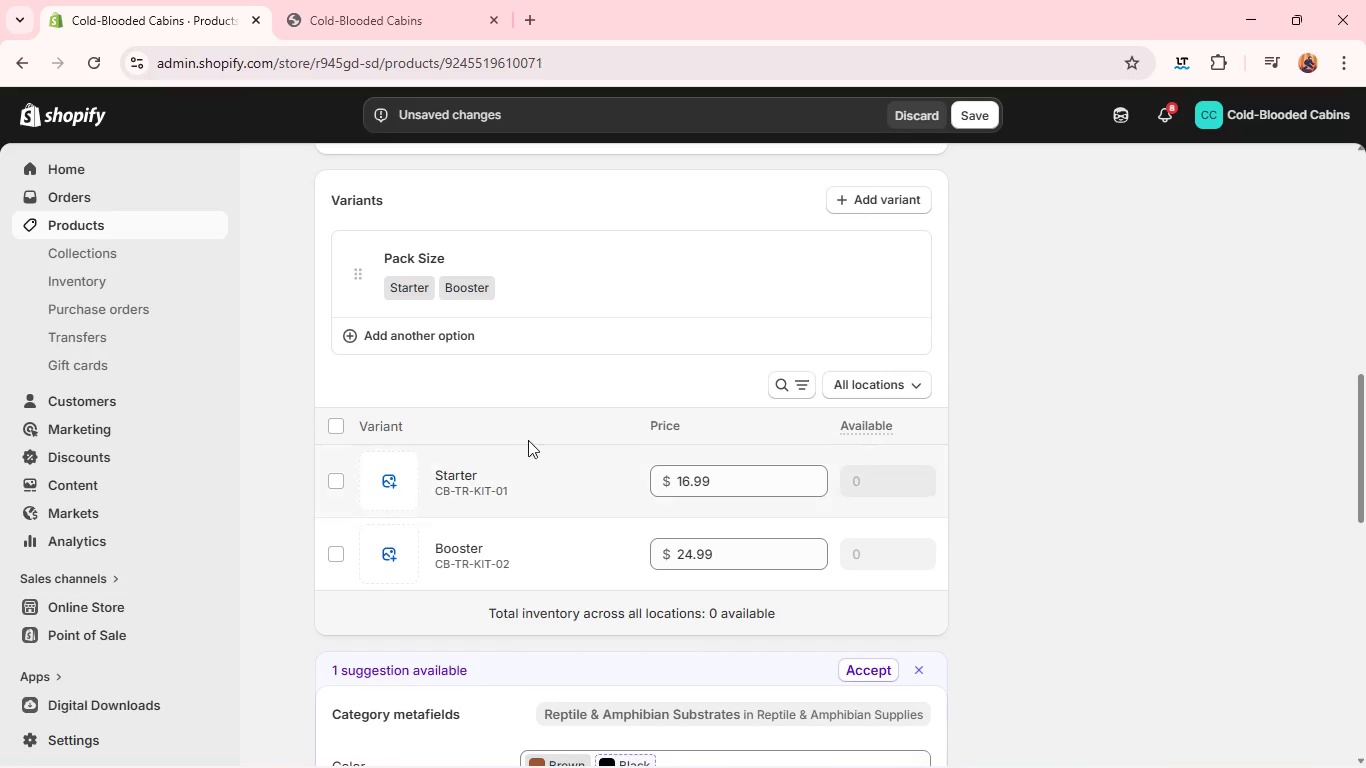 
left_click([343, 420])
 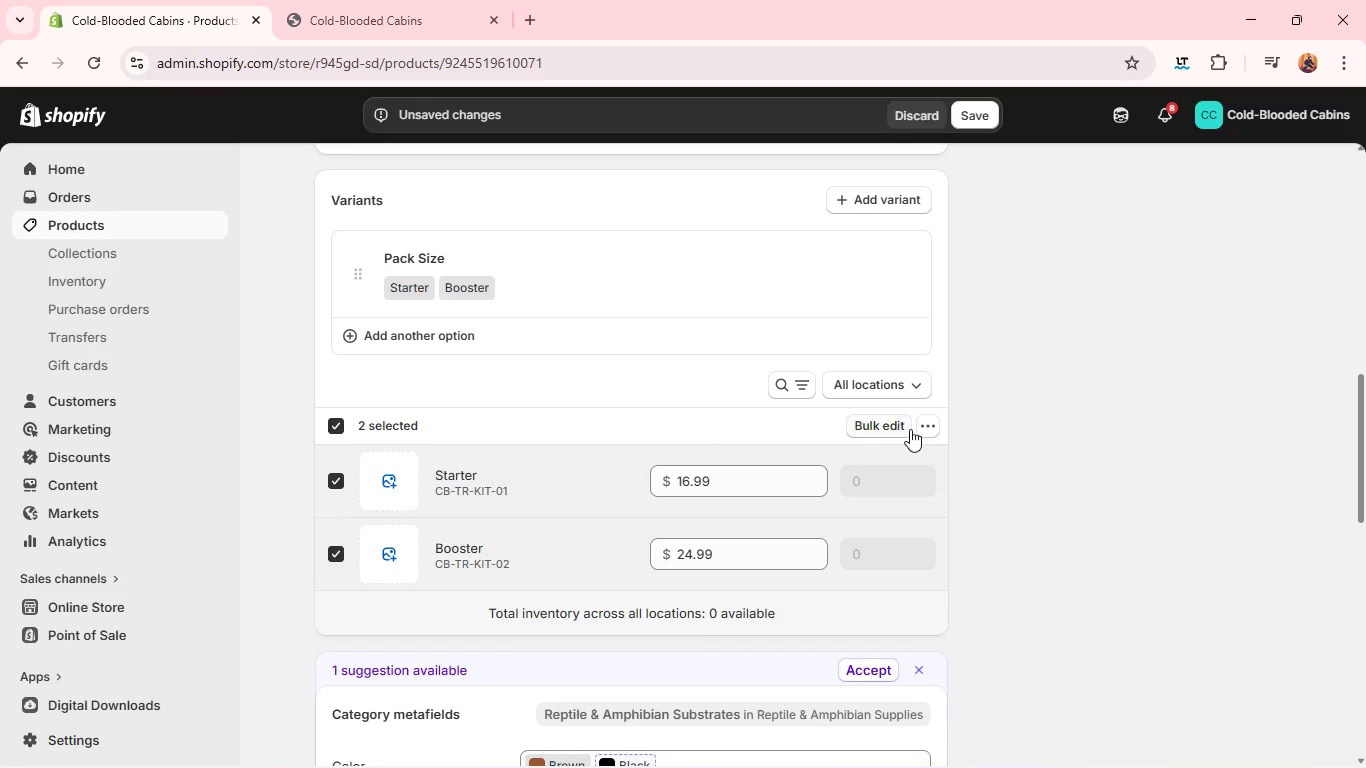 
left_click([944, 424])
 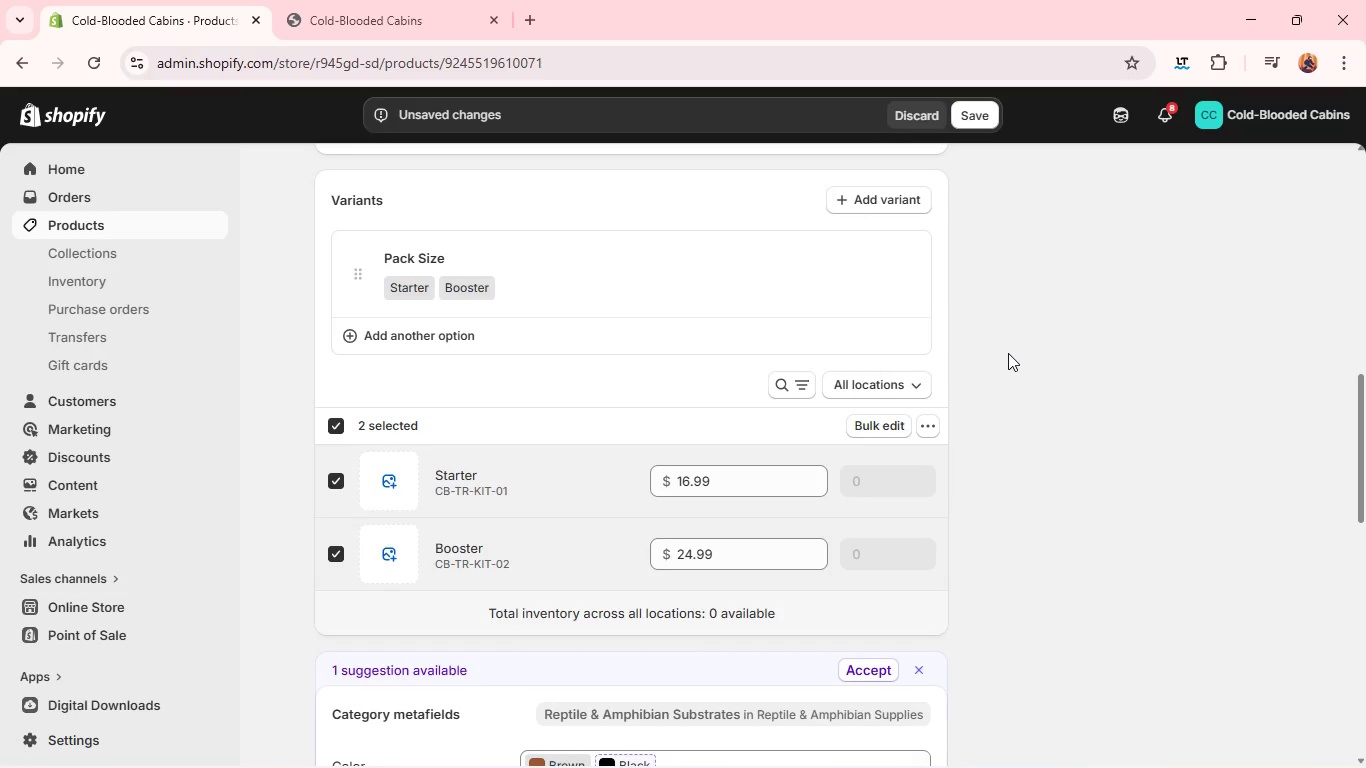 
wait(39.55)
 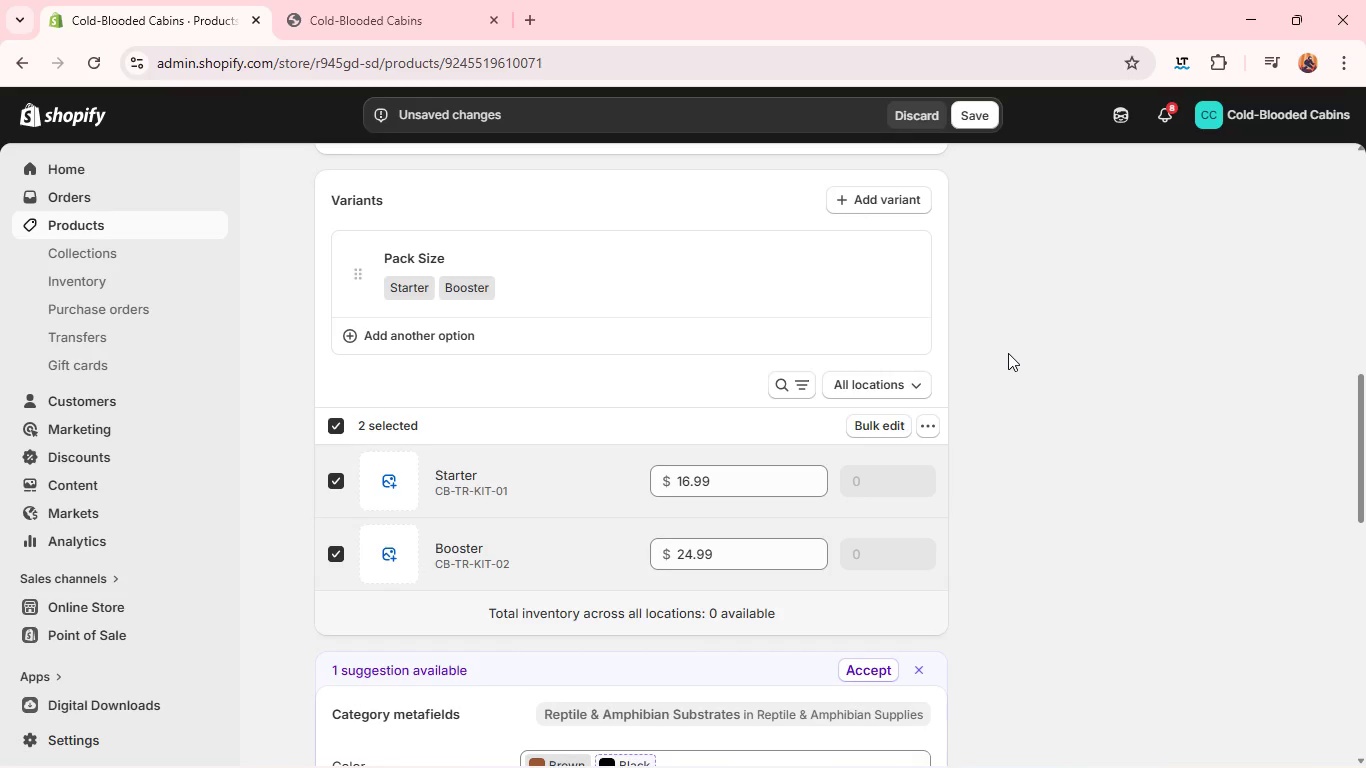 
left_click([923, 435])
 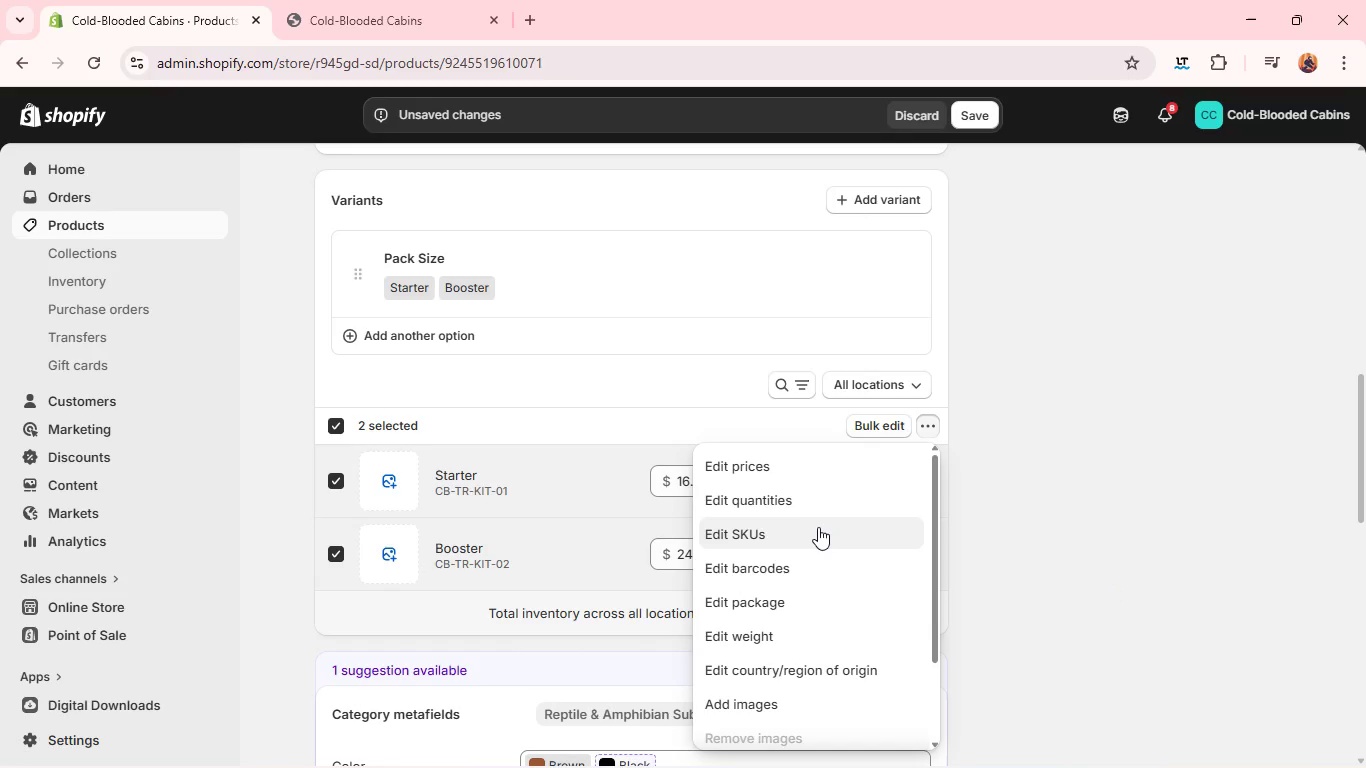 
left_click([814, 532])
 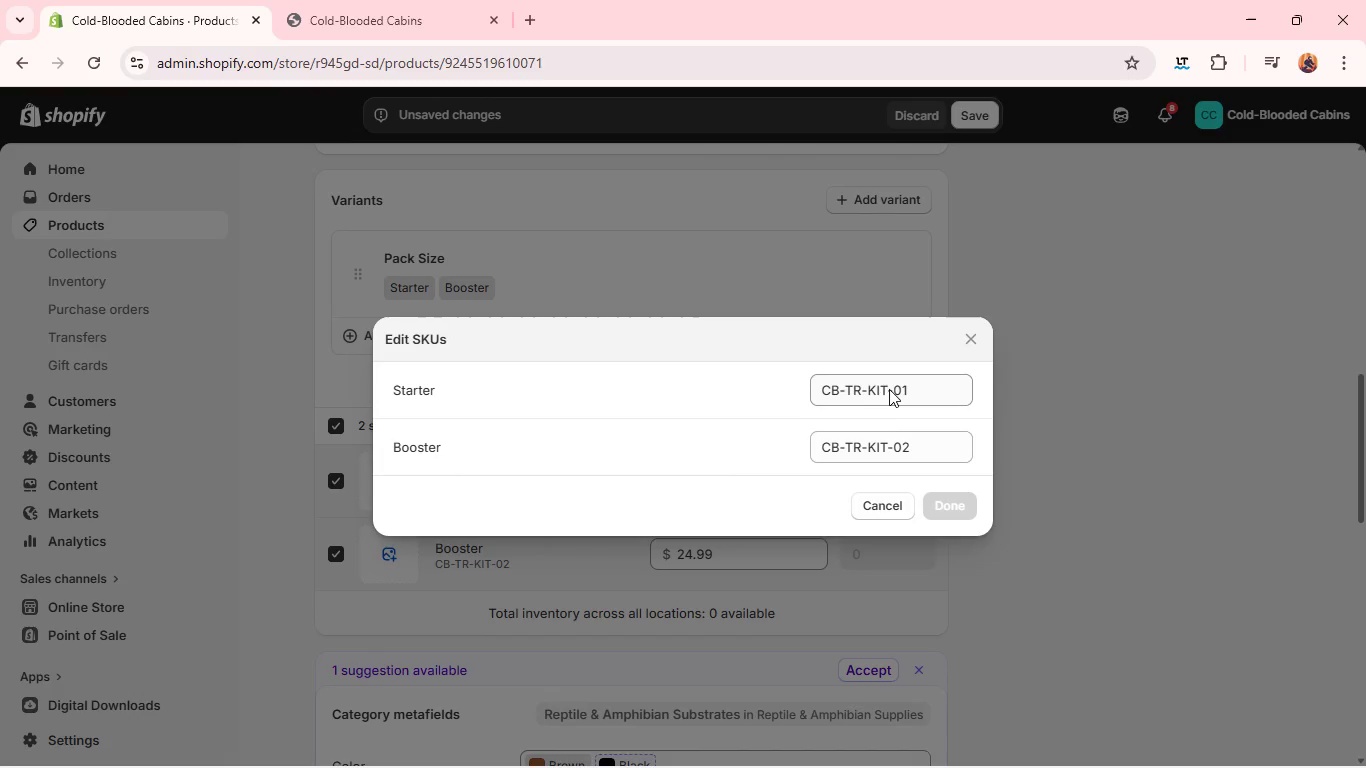 
left_click([885, 392])
 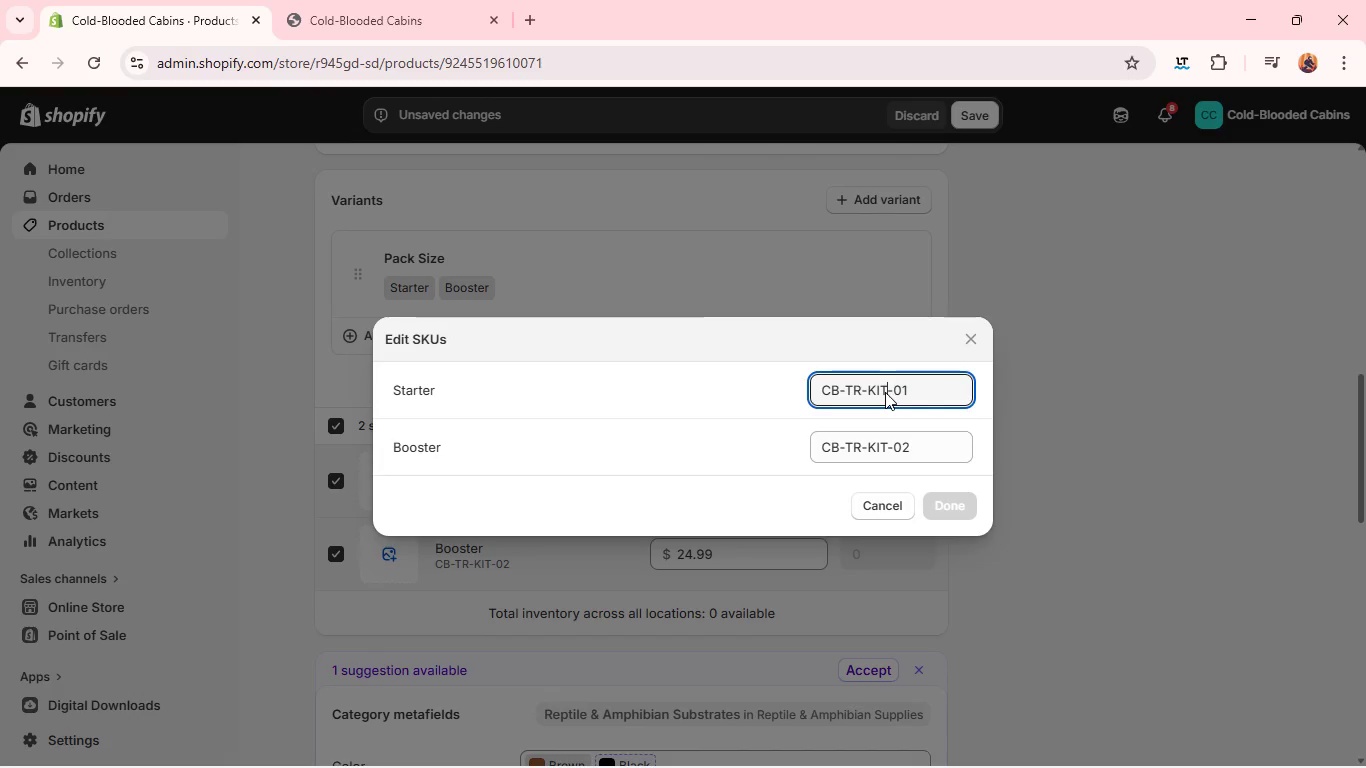 
key(Backspace)
key(Backspace)
key(Backspace)
type(MIC)
 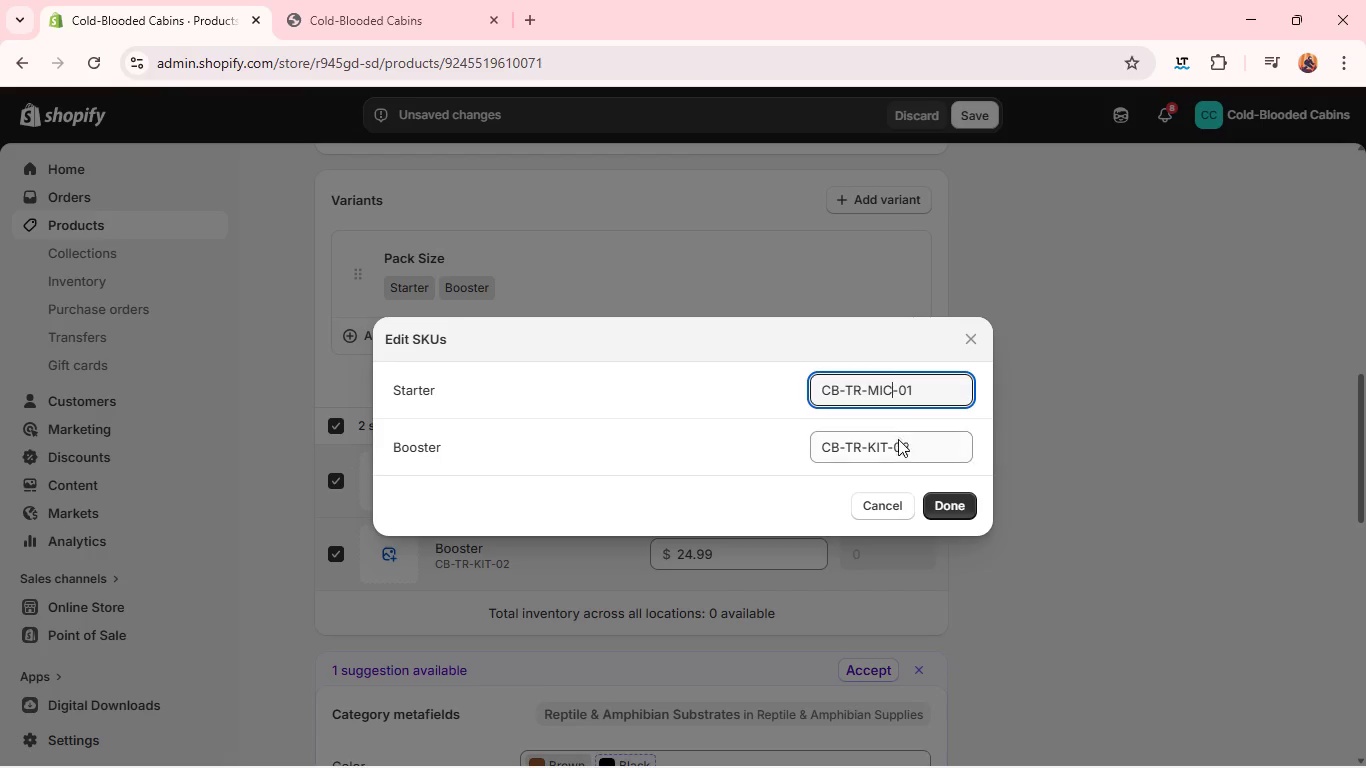 
left_click([896, 449])
 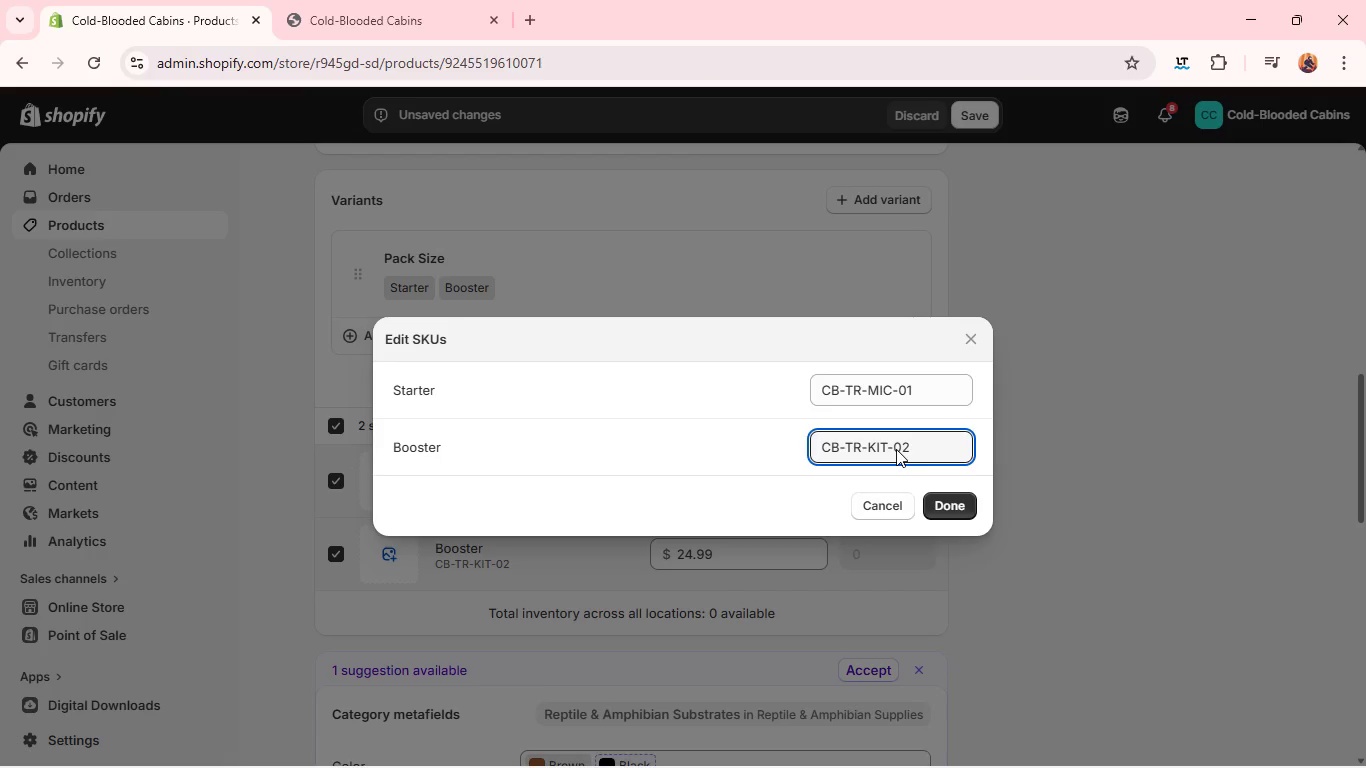 
key(ArrowLeft)
 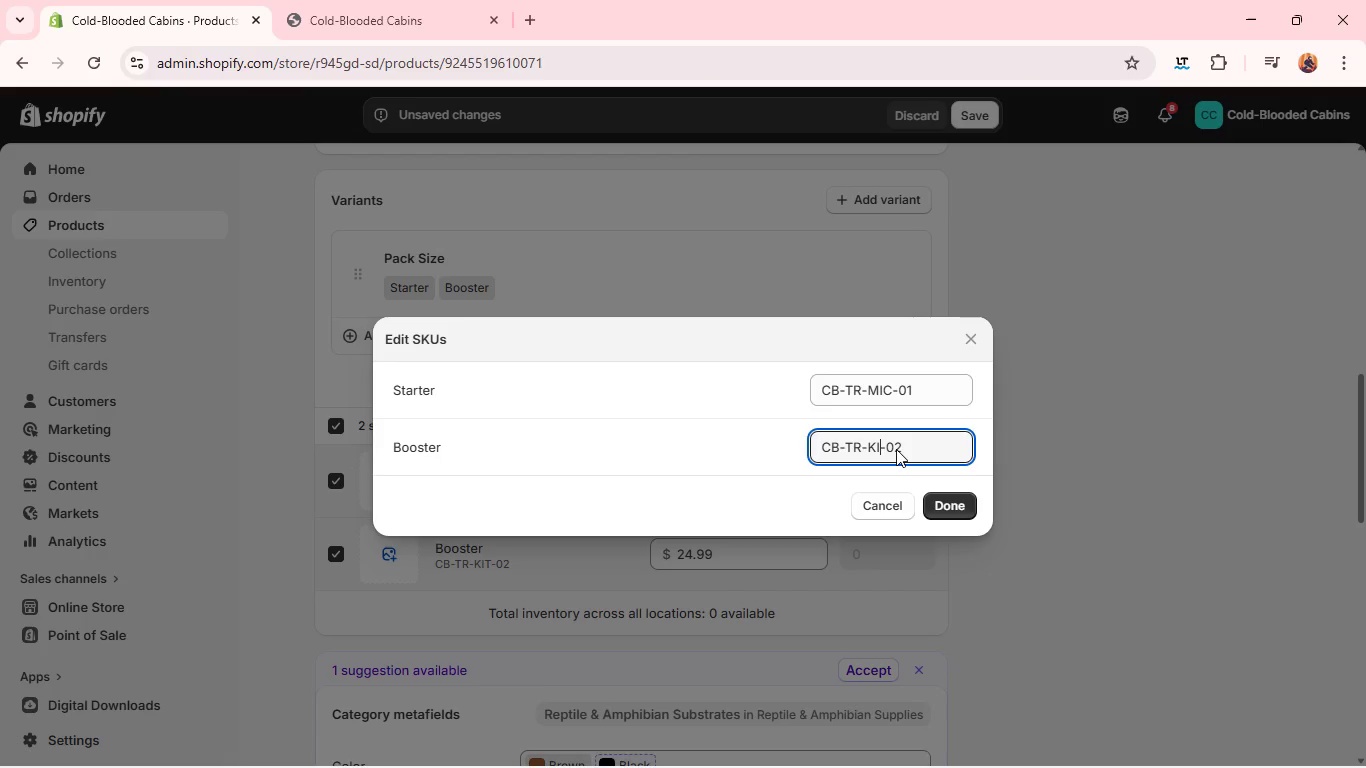 
key(Backspace)
key(Backspace)
key(Backspace)
type(MIC)
 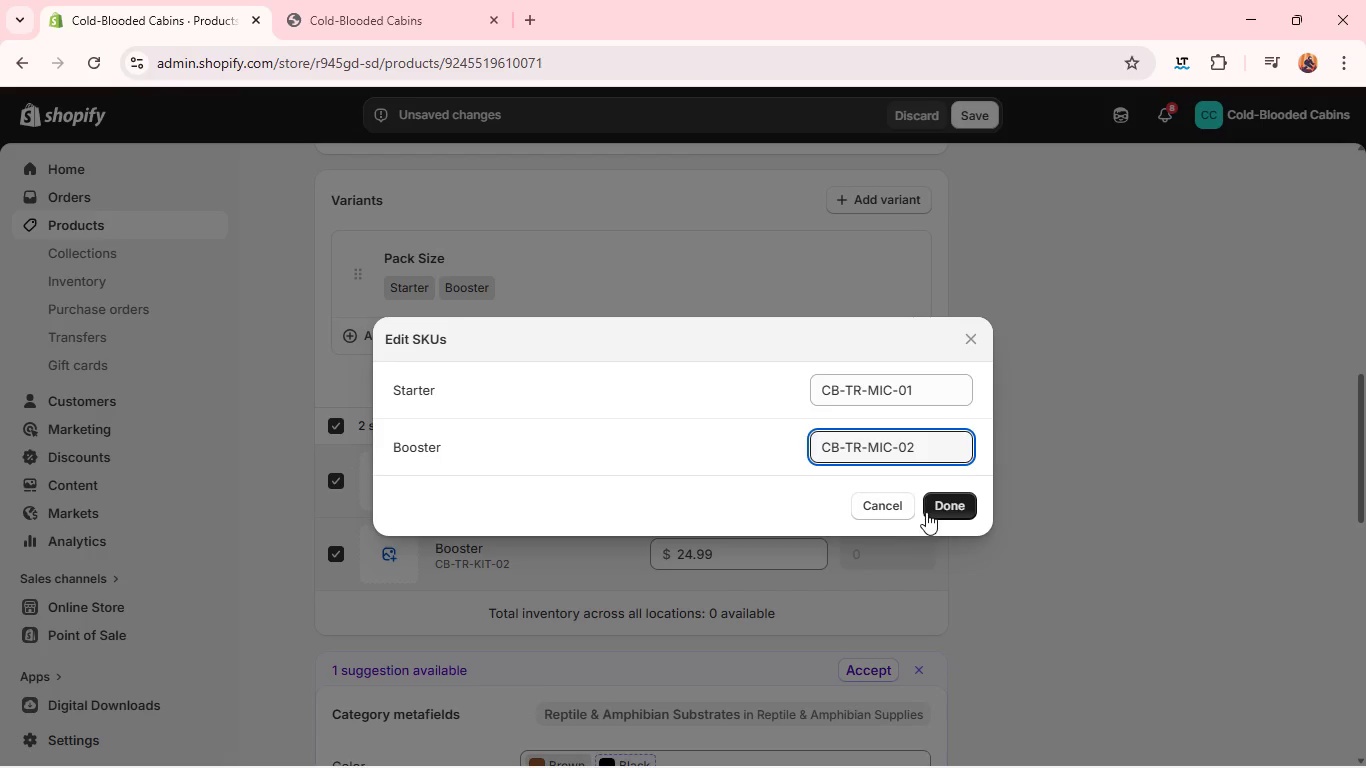 
left_click([935, 509])
 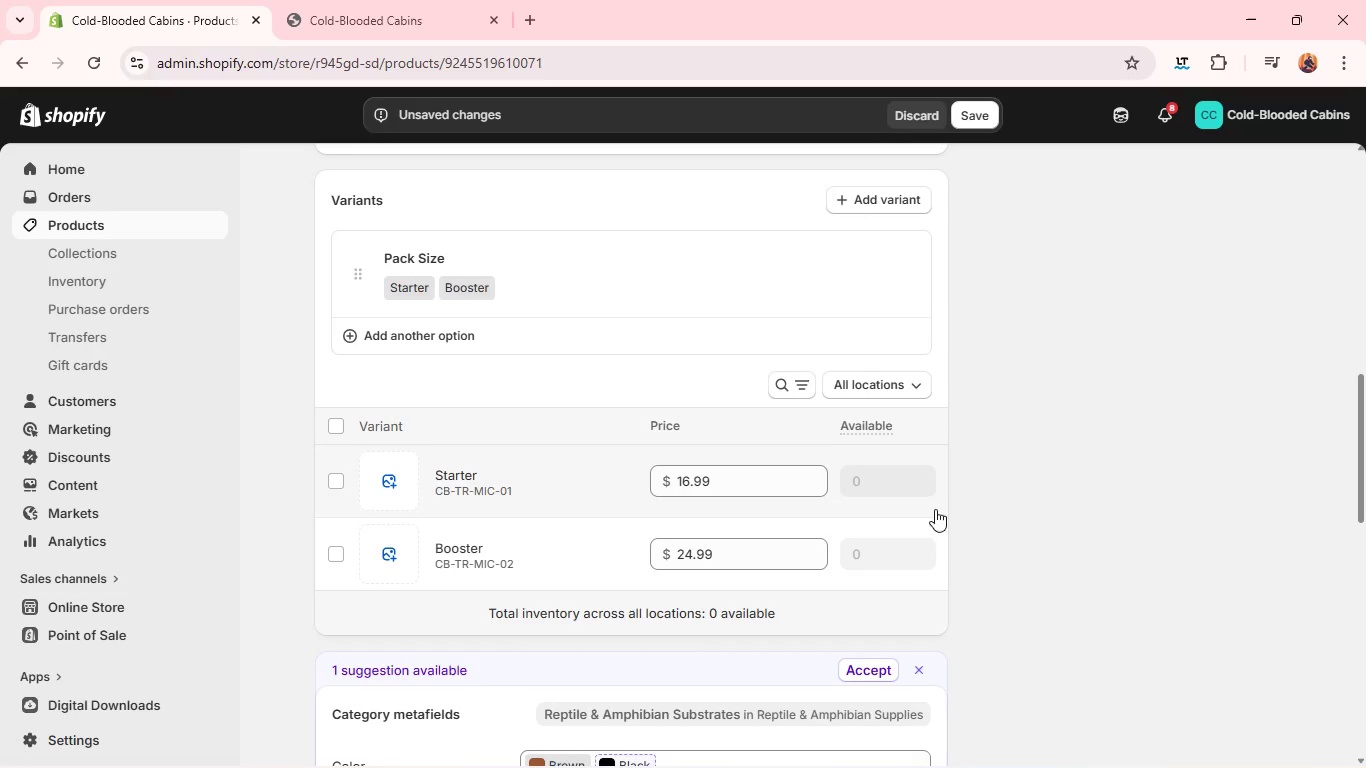 
mouse_move([781, 555])
 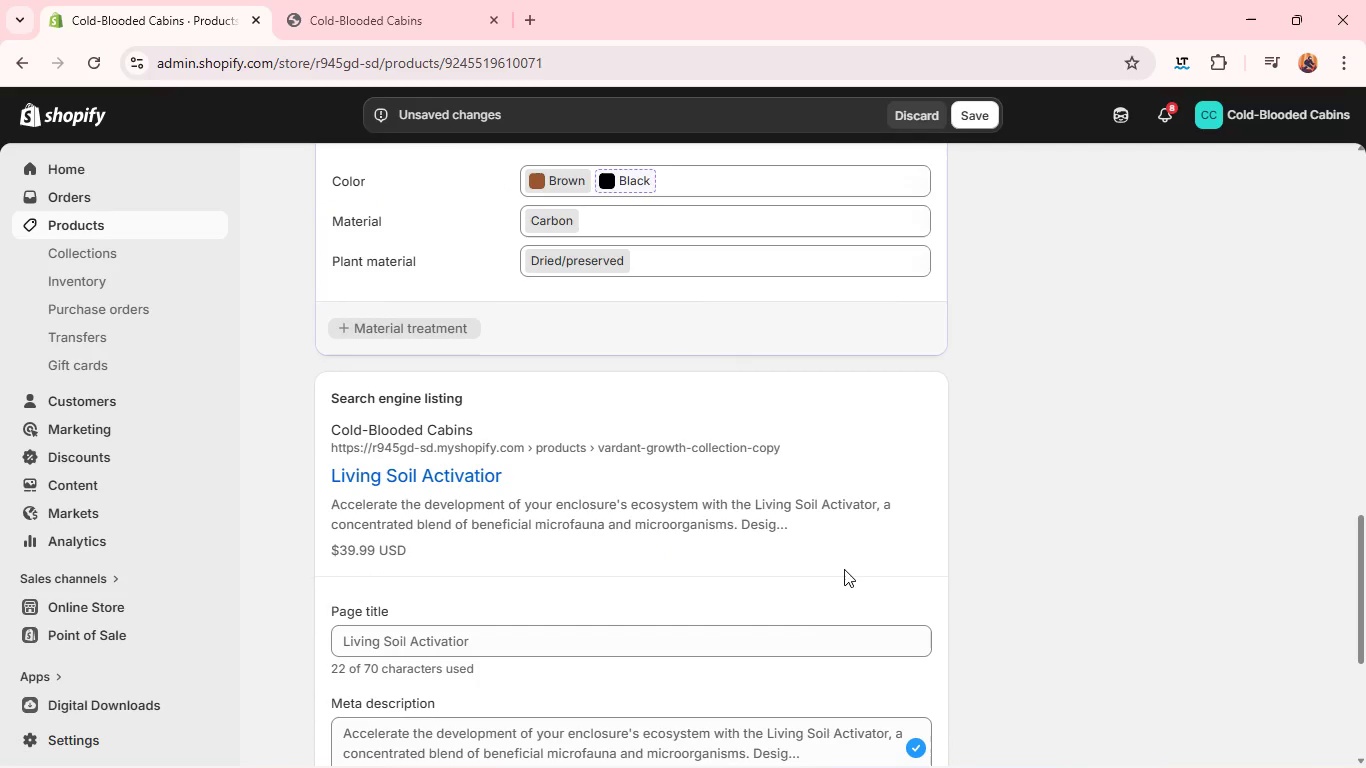 
double_click([793, 657])
 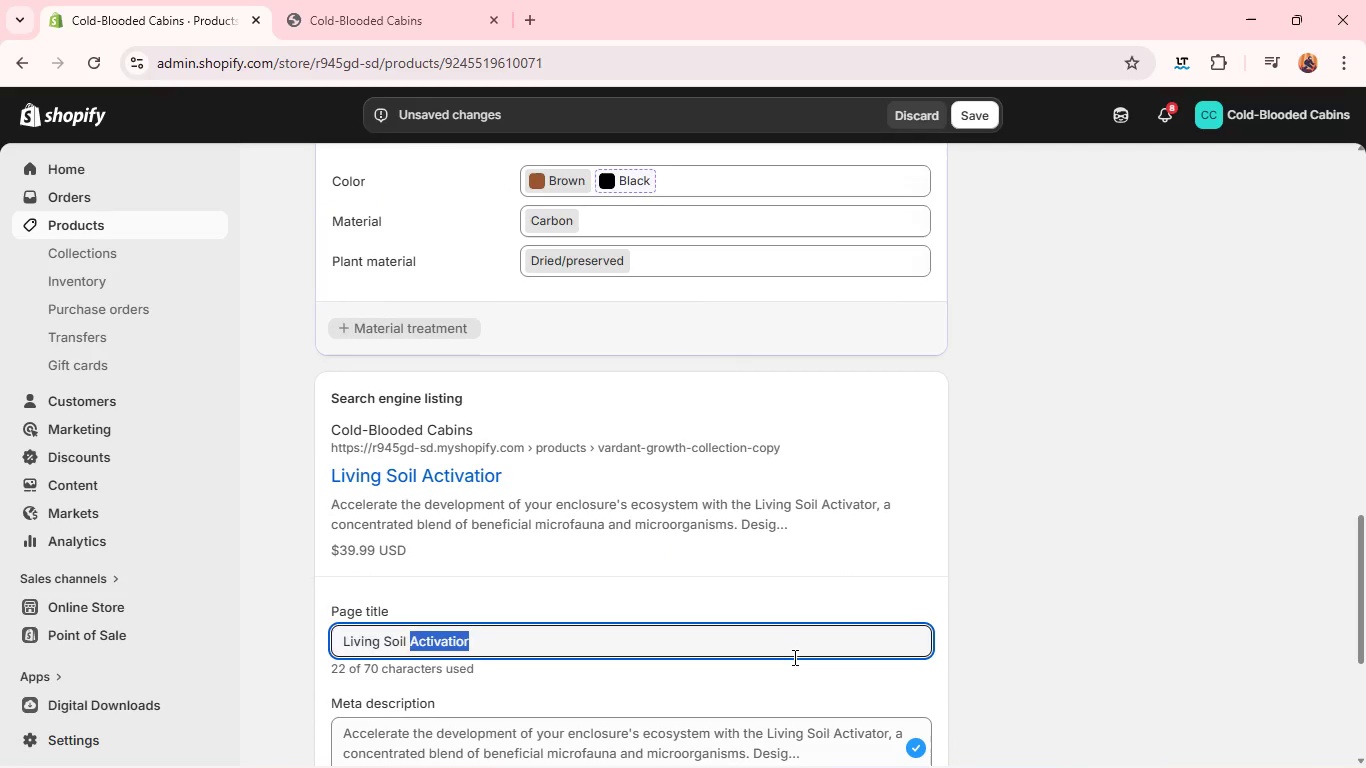 
triple_click([793, 657])
 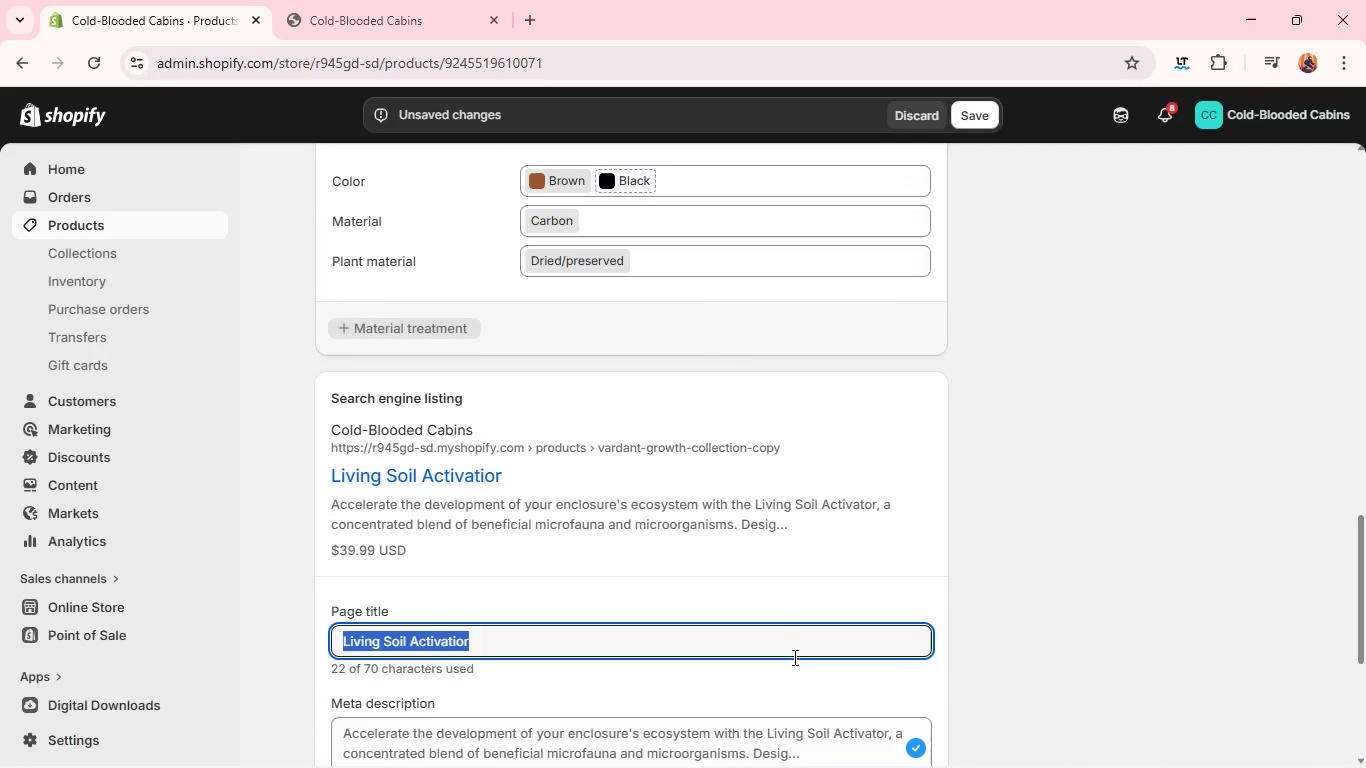 
key(Backspace)
type(bI)
key(Backspace)
key(Backspace)
type(Bioactive Sol)
key(Backspace)
type(il Bos)
key(Backspace)
type(oster | Living Microfauna Culru)
key(Backspace)
key(Backspace)
type(ture )
 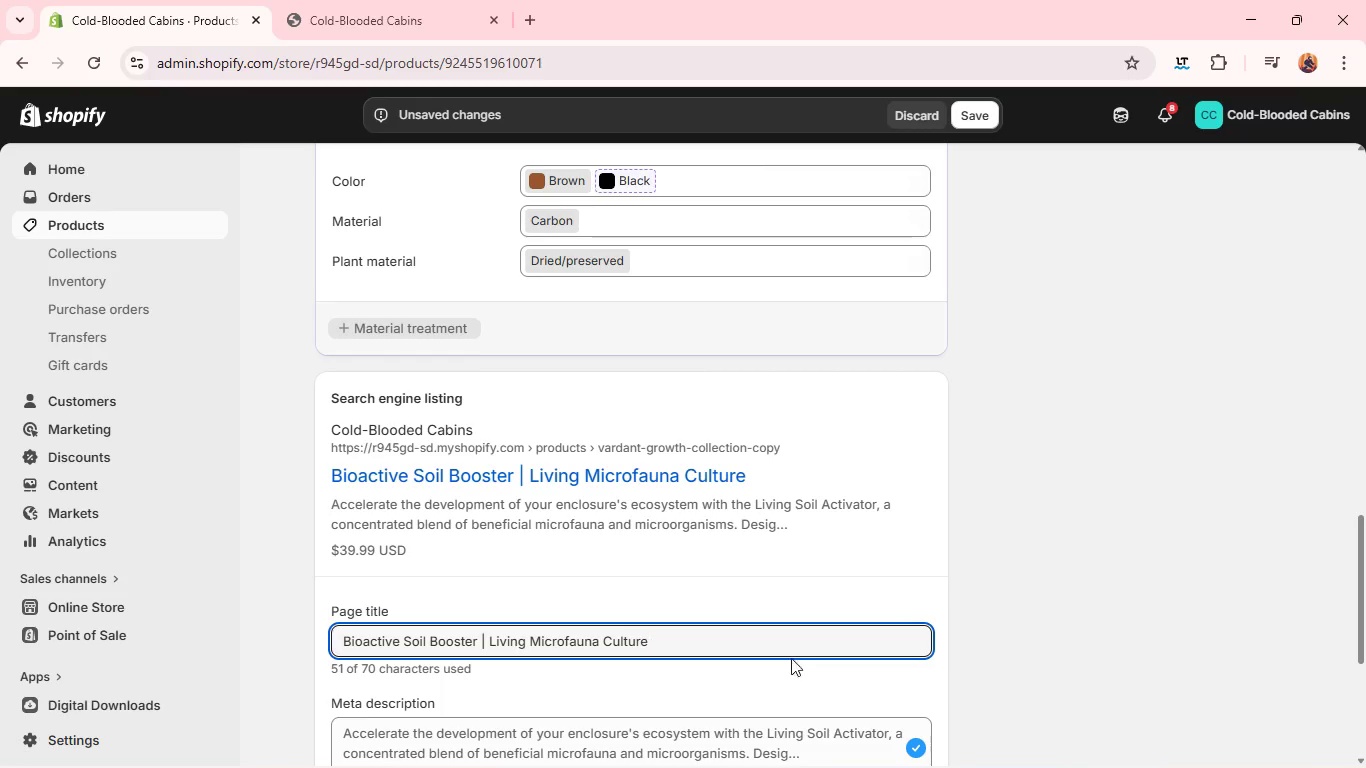 
double_click([740, 680])
 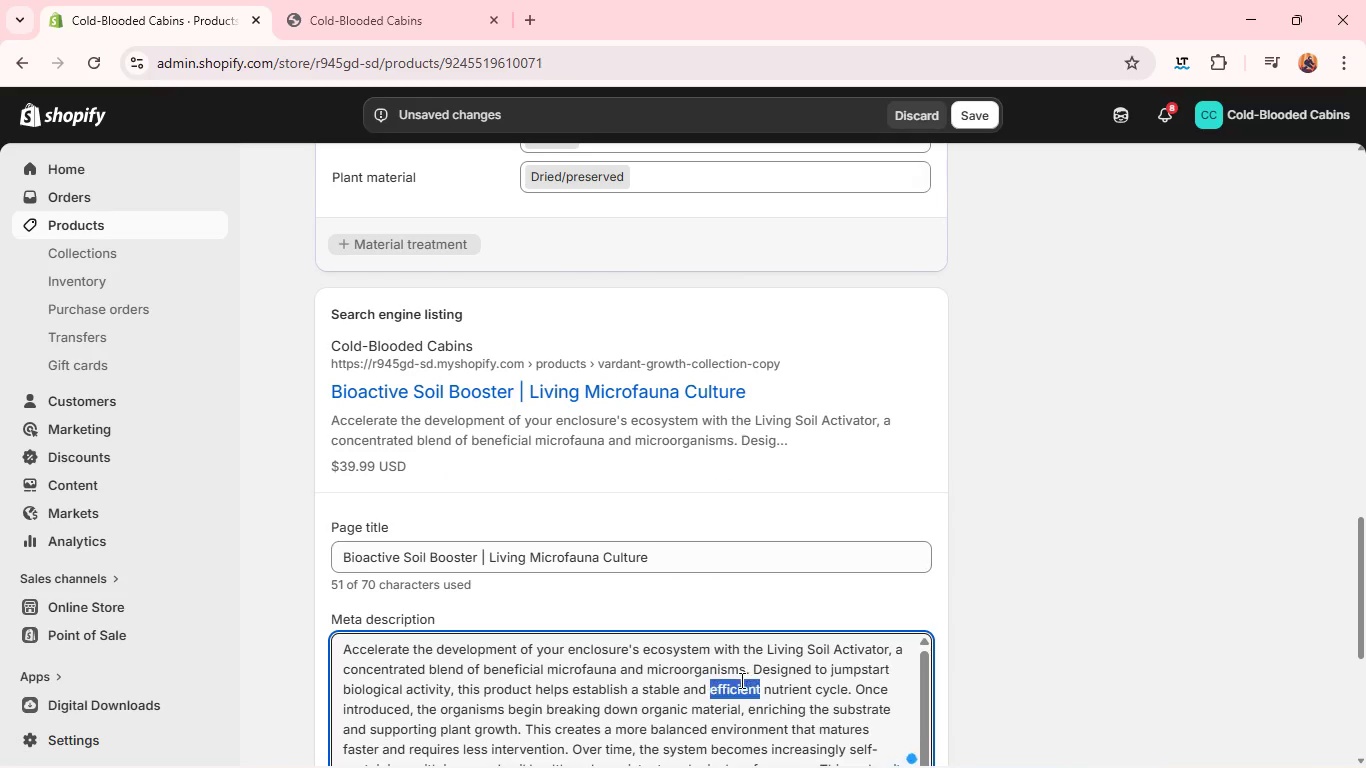 
triple_click([740, 680])
 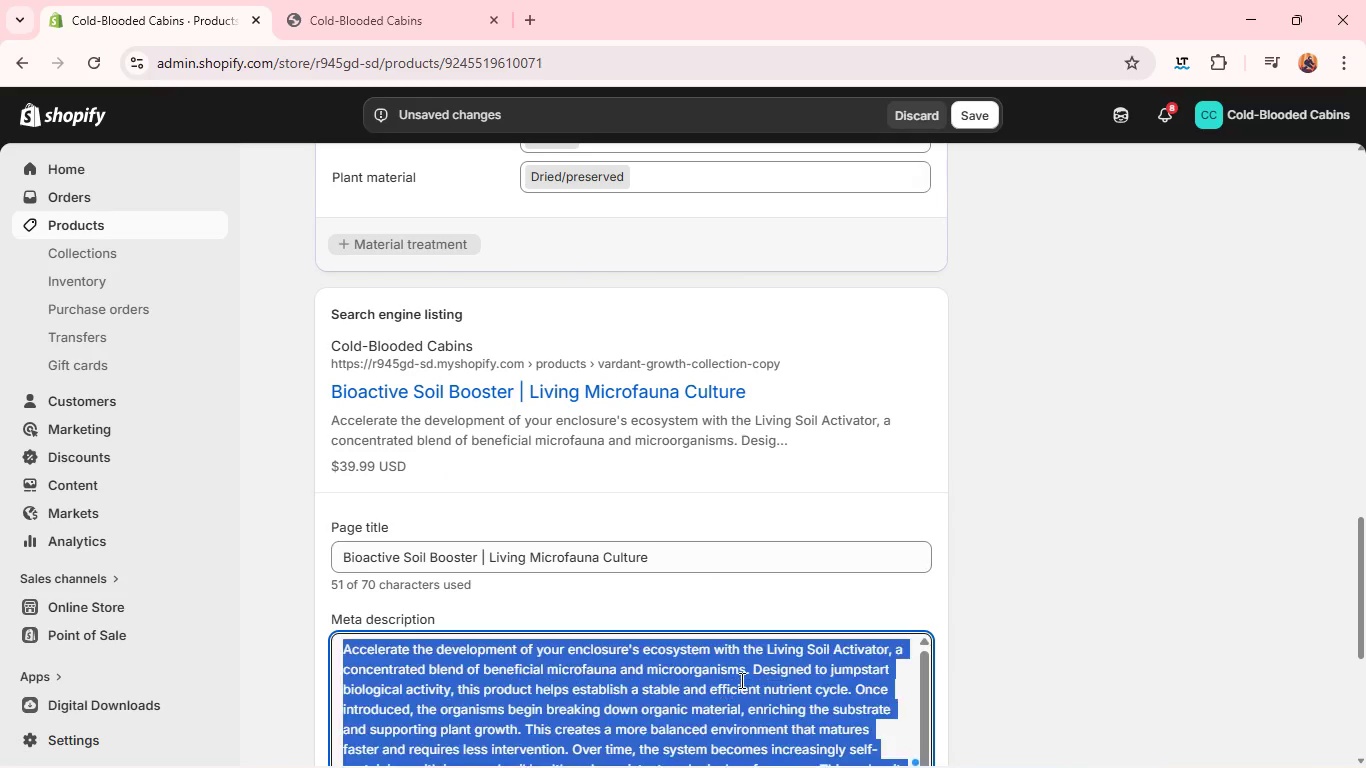 
triple_click([740, 680])
 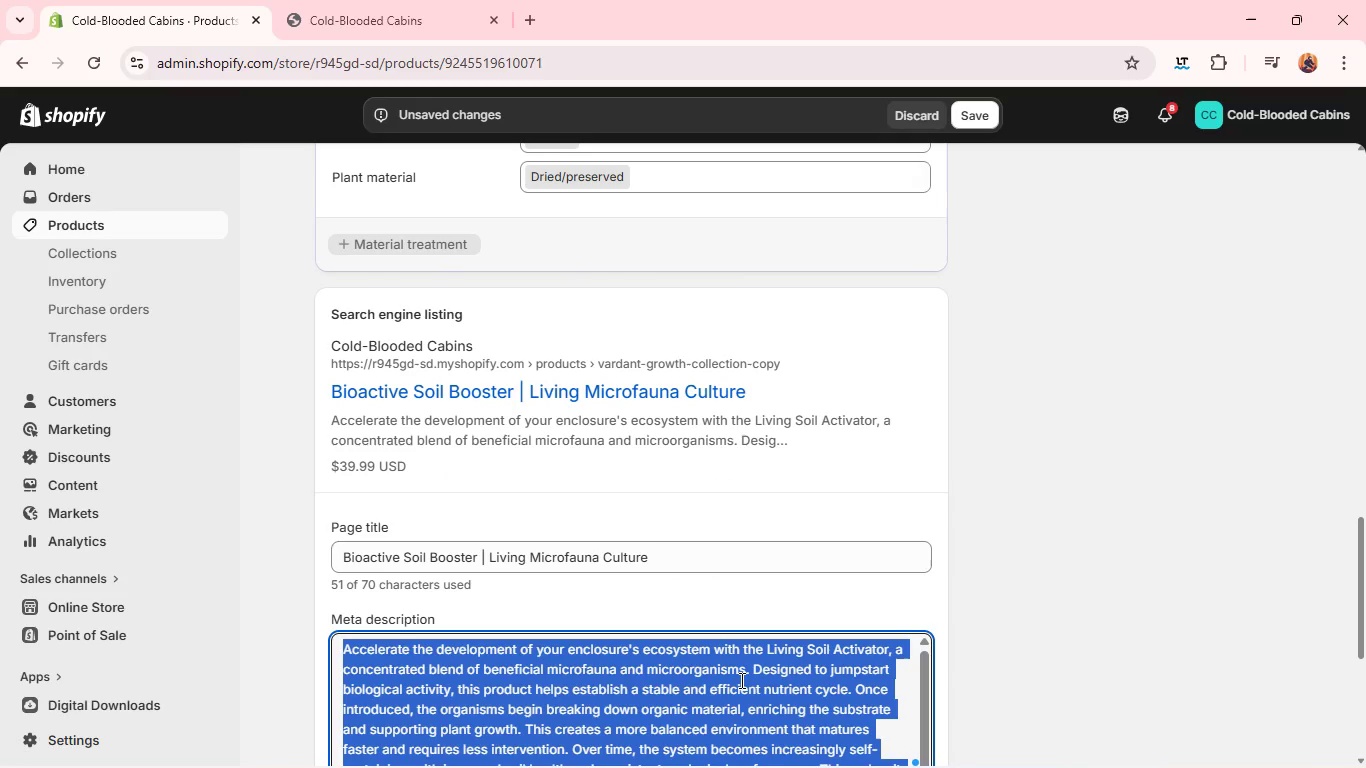 
key(Control+B)
 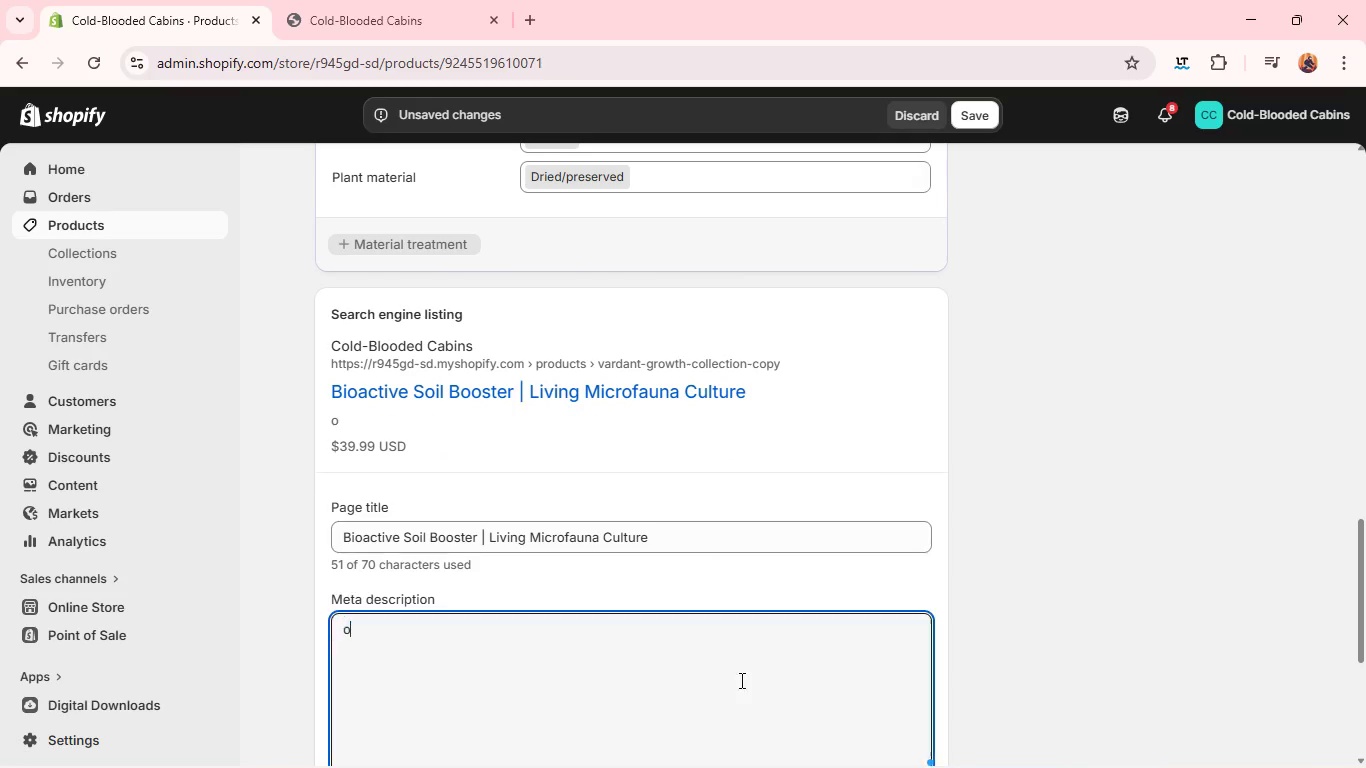 
type(oos)
 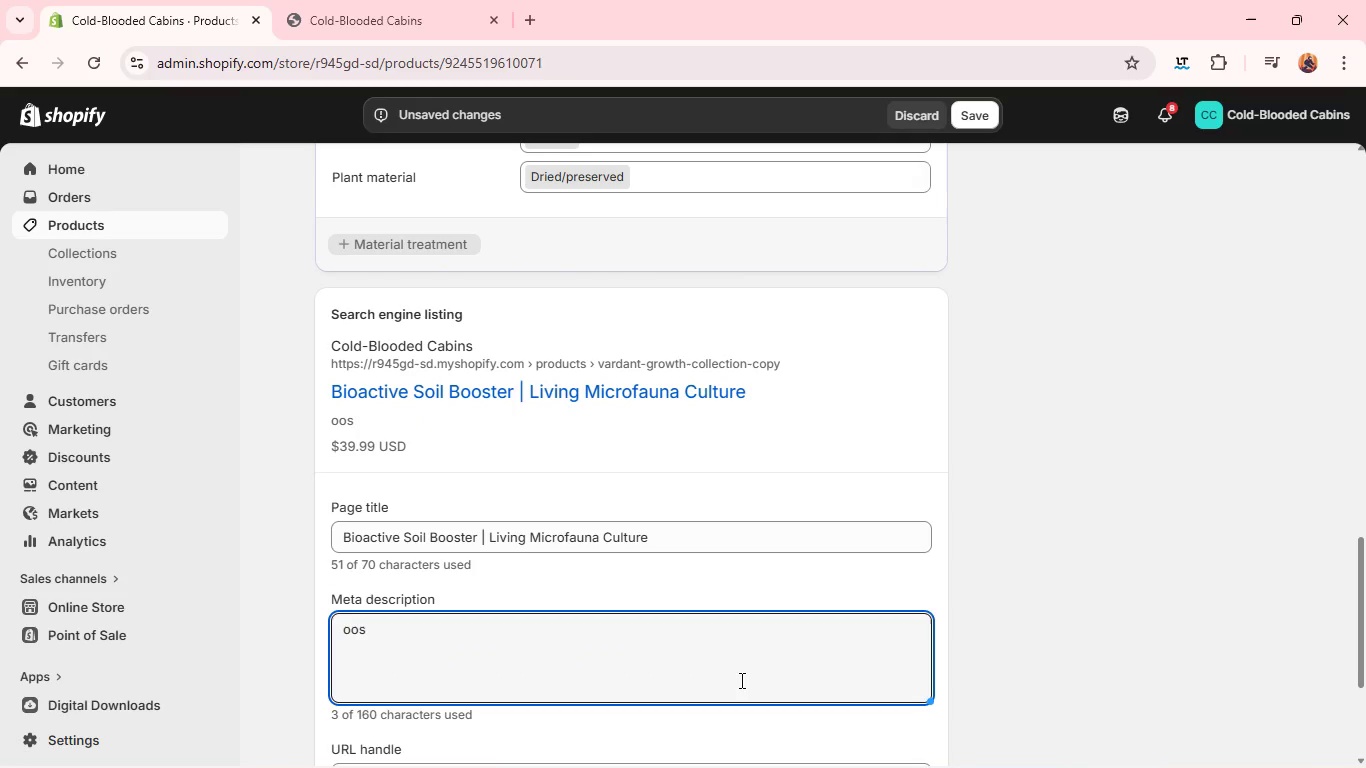 
hold_key(key=Backspace, duration=0.66)
 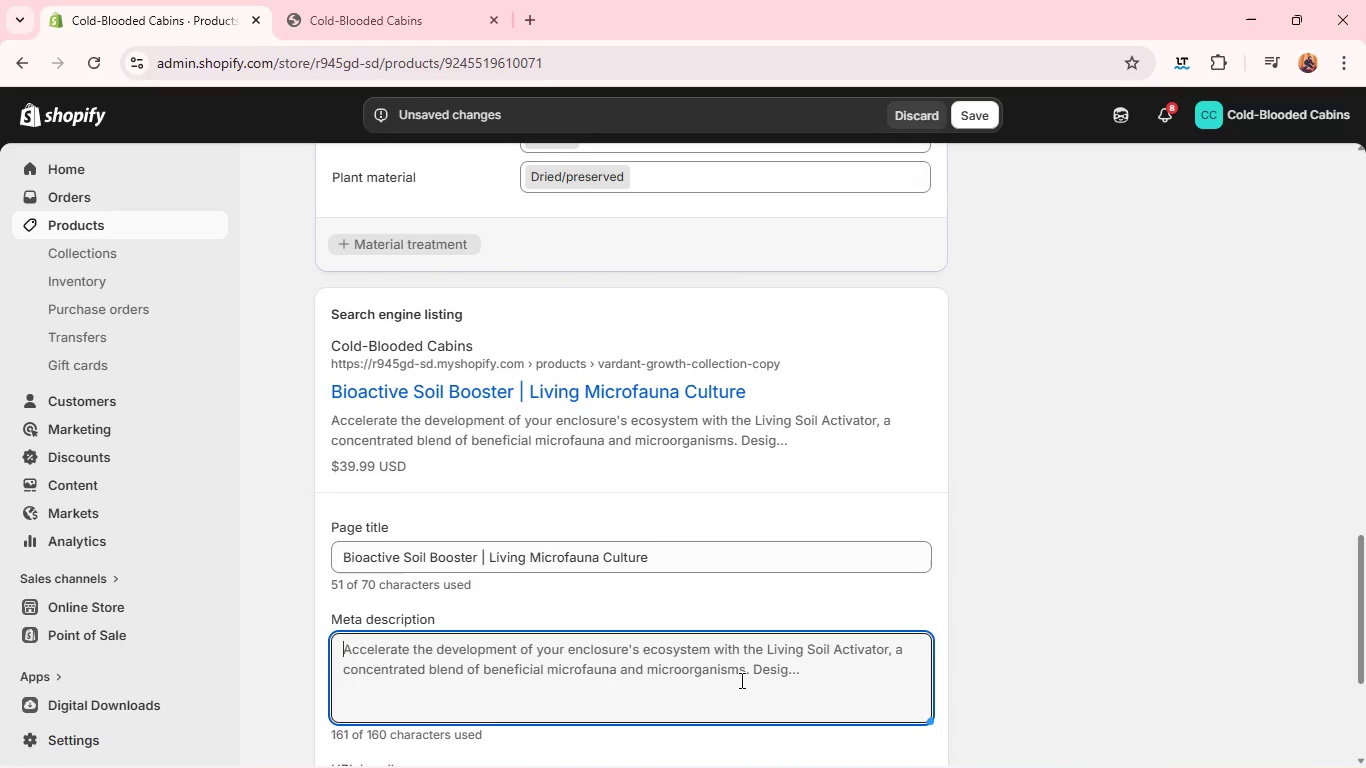 
type(Boost yout)
key(Backspace)
type(r terrarium ecosystem with benf)
key(Backspace)
type(eficial microfauna for faster bioactive stability/)
key(Backspace)
type(.)
 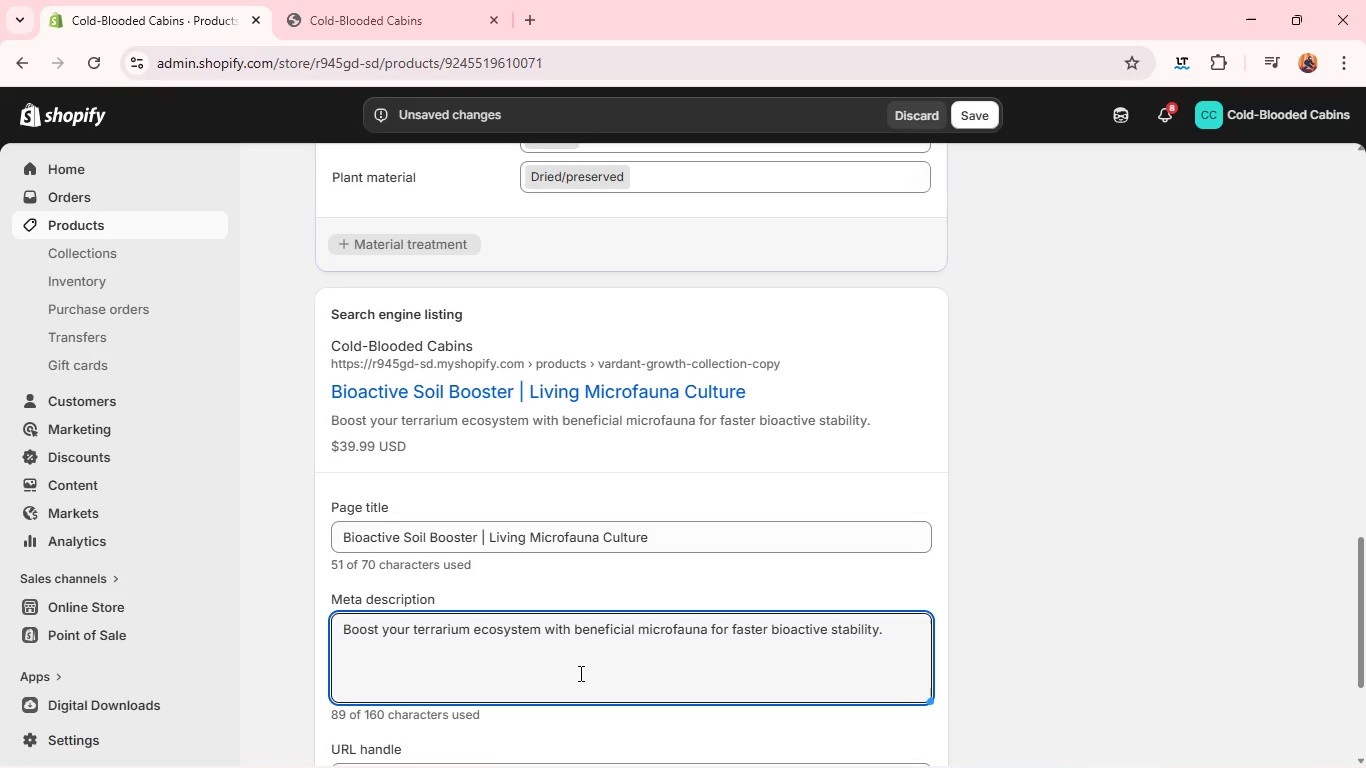 
left_click([579, 673])
 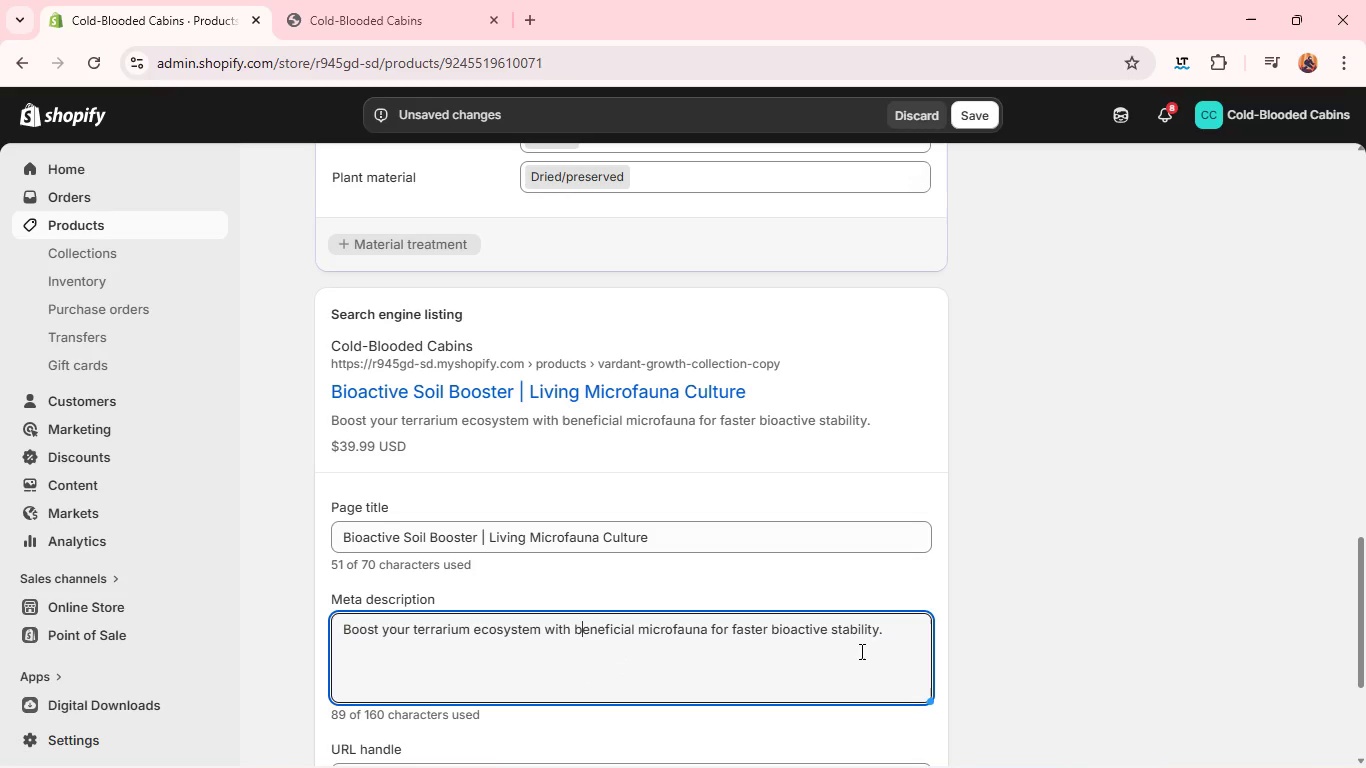 
left_click([860, 656])
 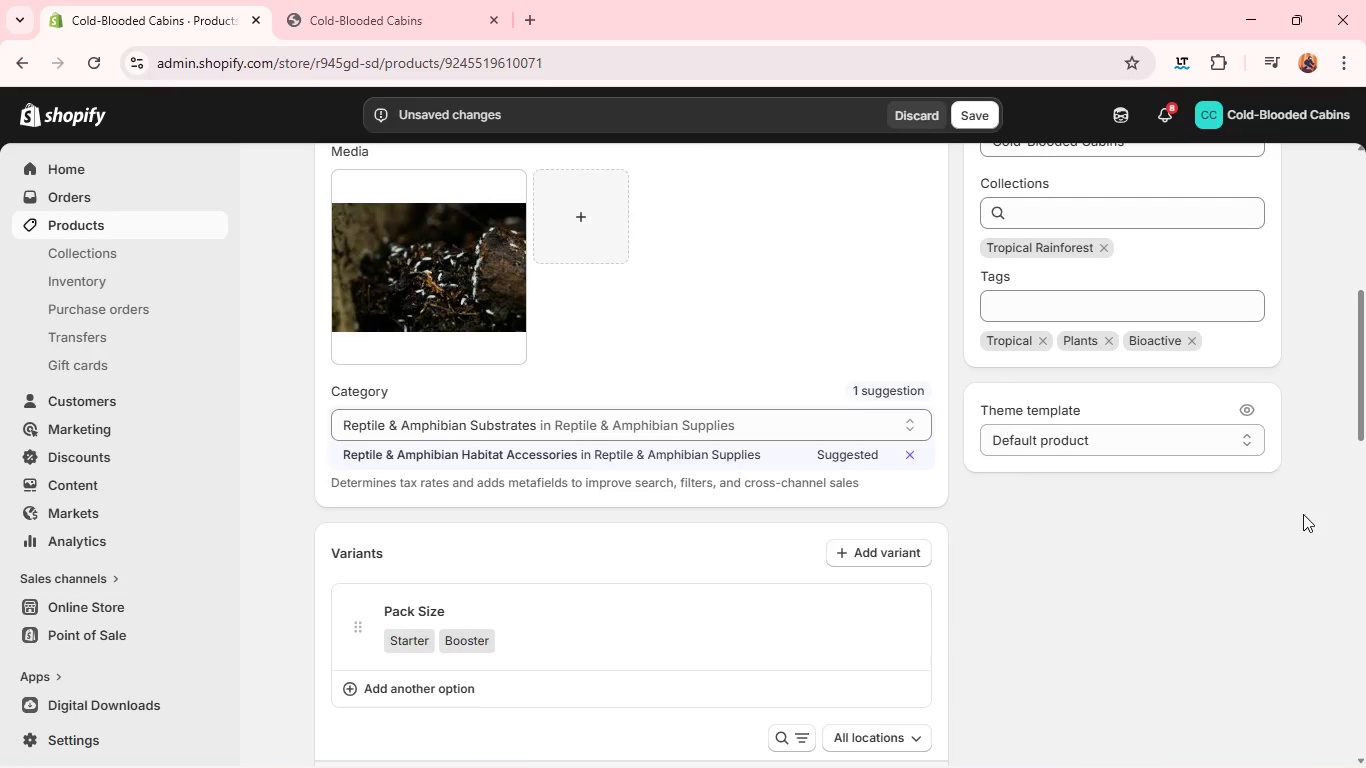 
wait(16.24)
 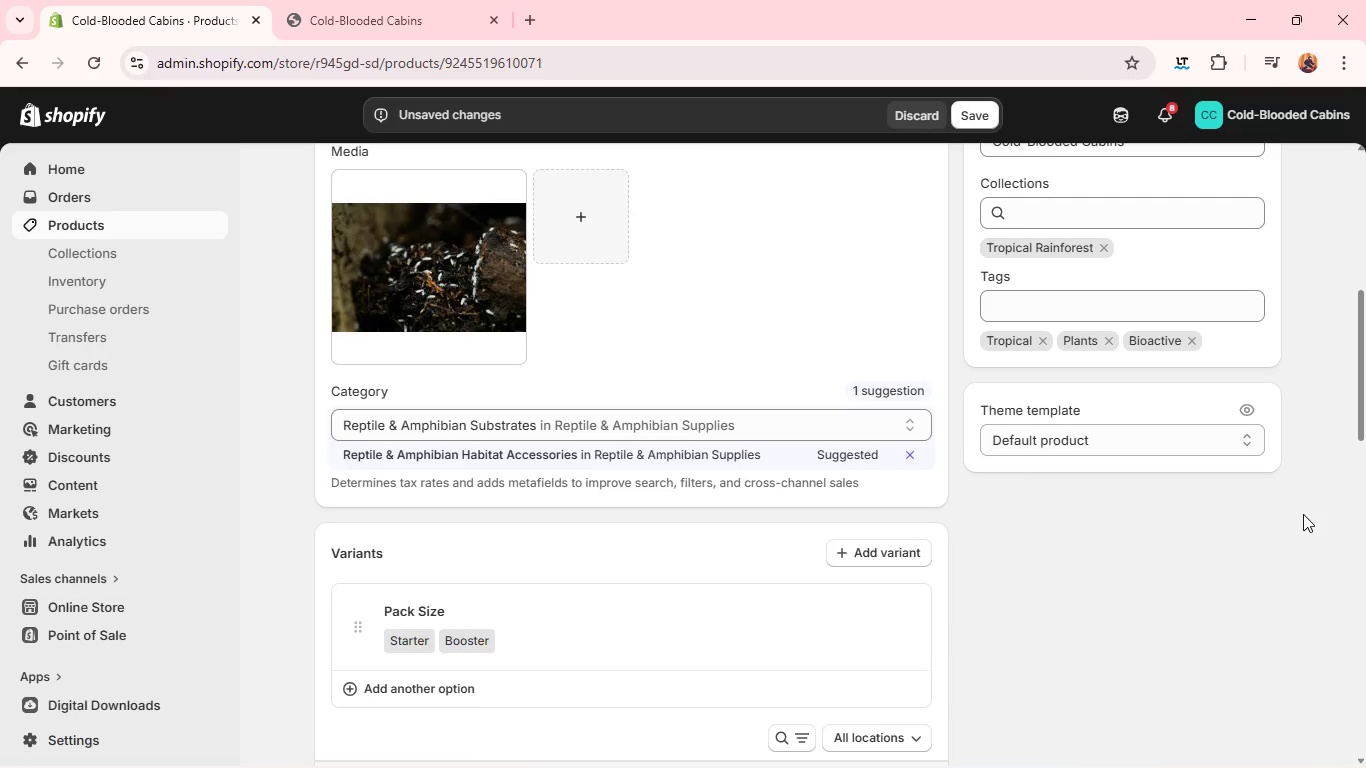 
left_click([1046, 342])
 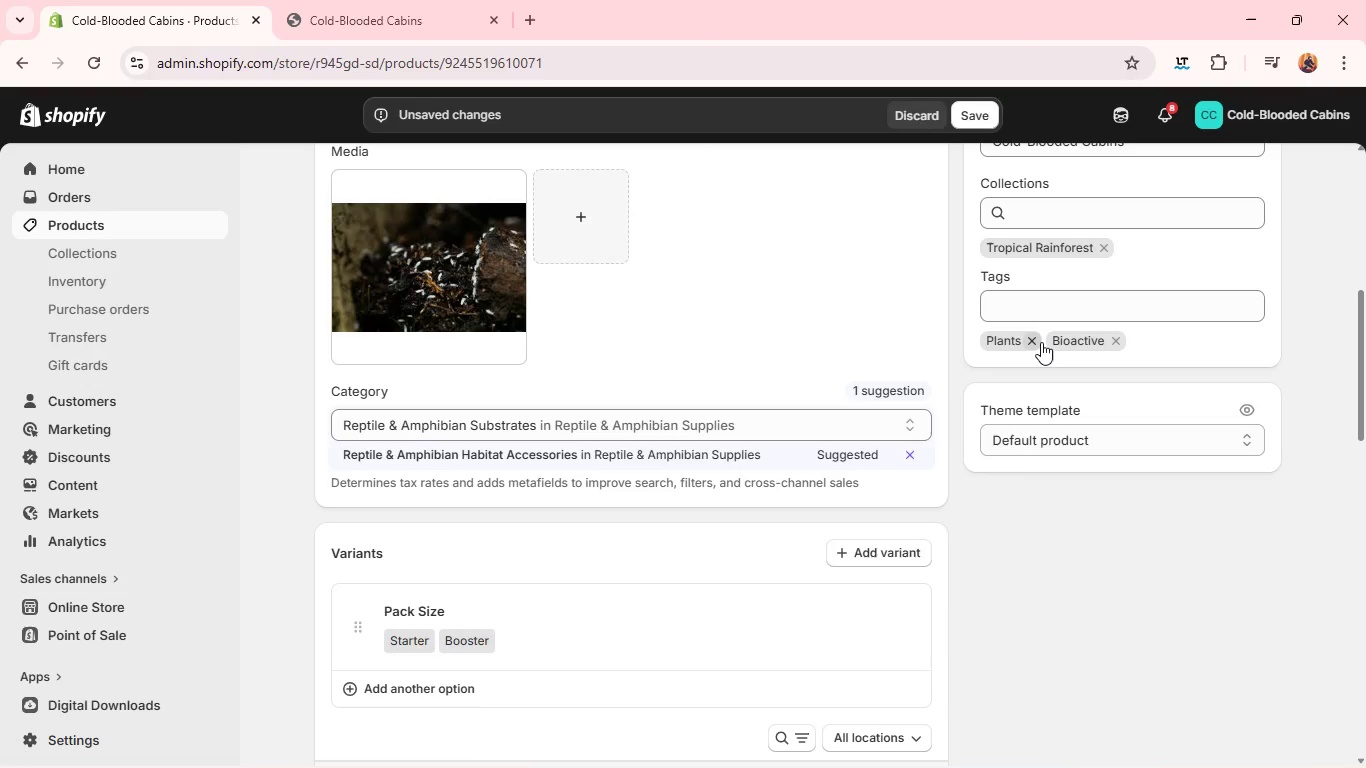 
left_click([1041, 342])
 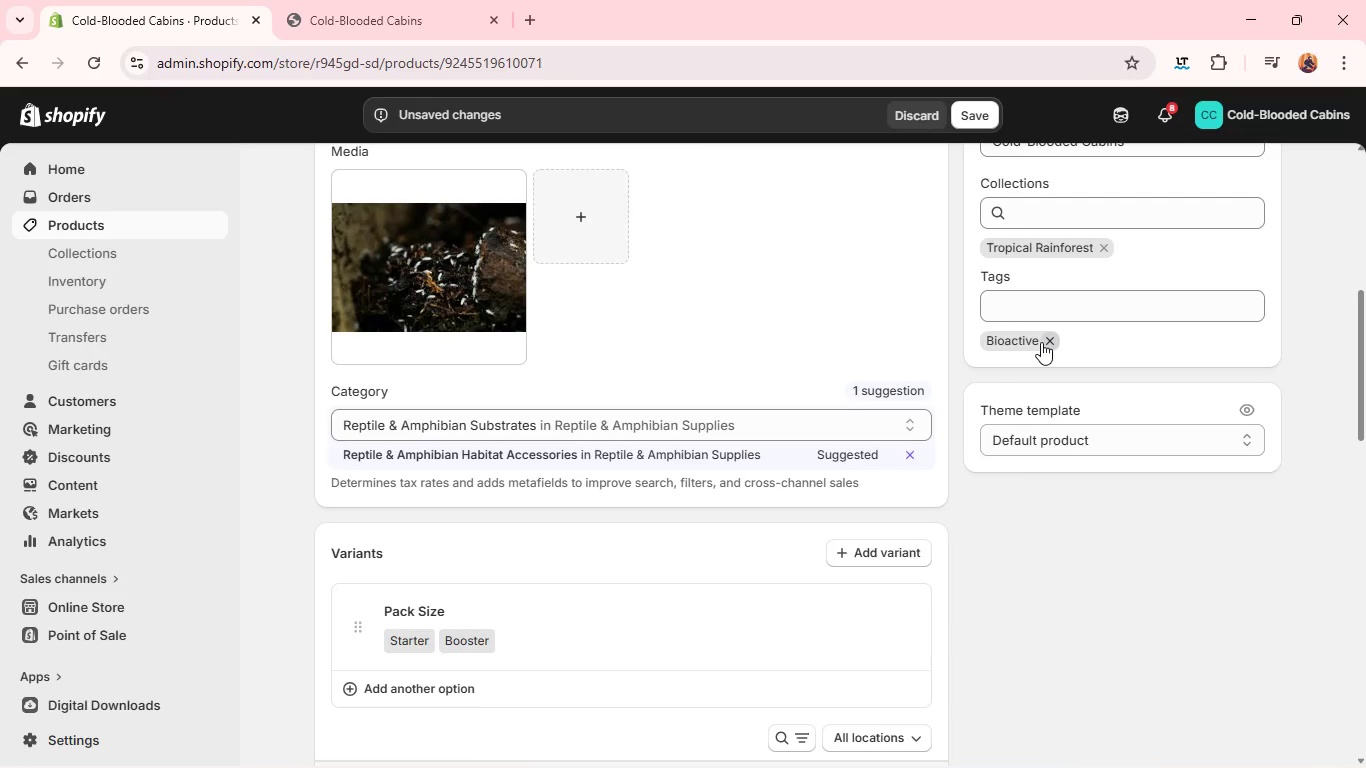 
left_click([1041, 342])
 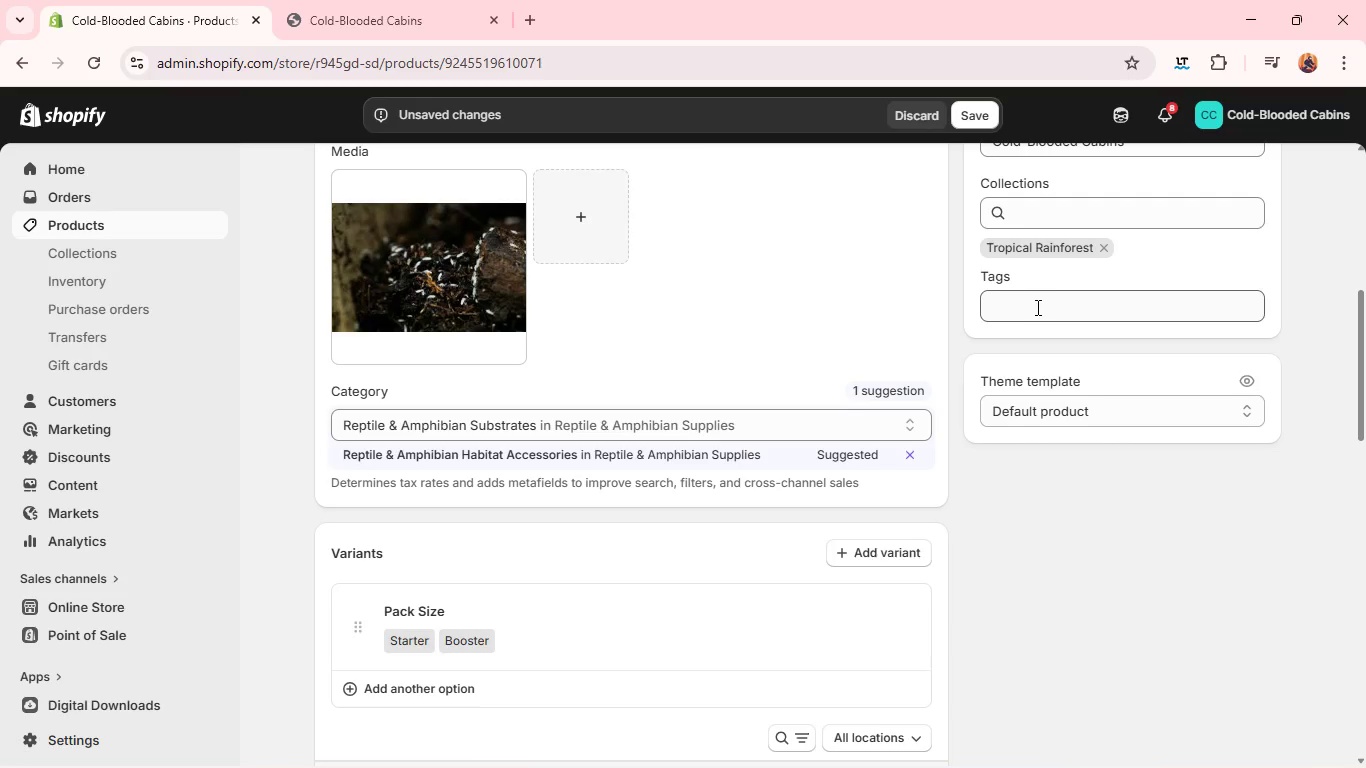 
left_click([1035, 307])
 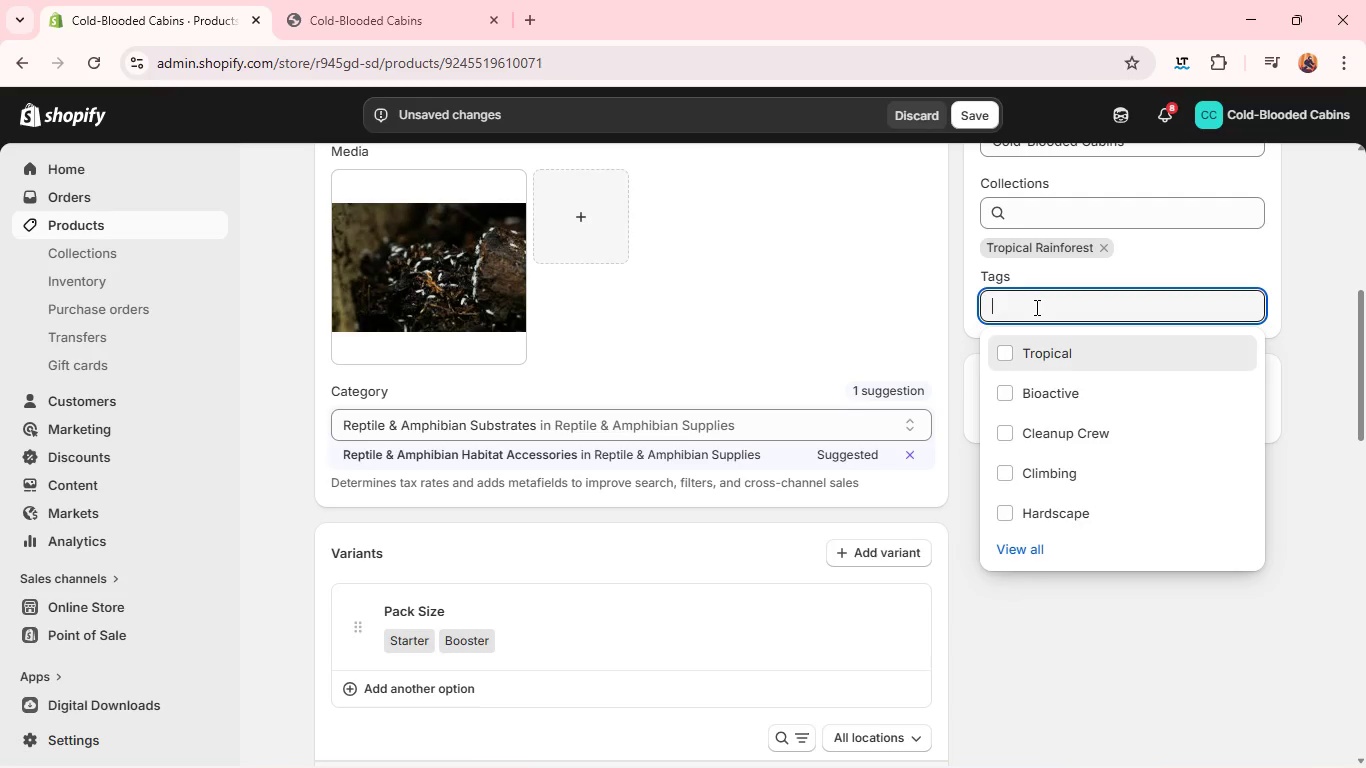 
left_click([1035, 307])
 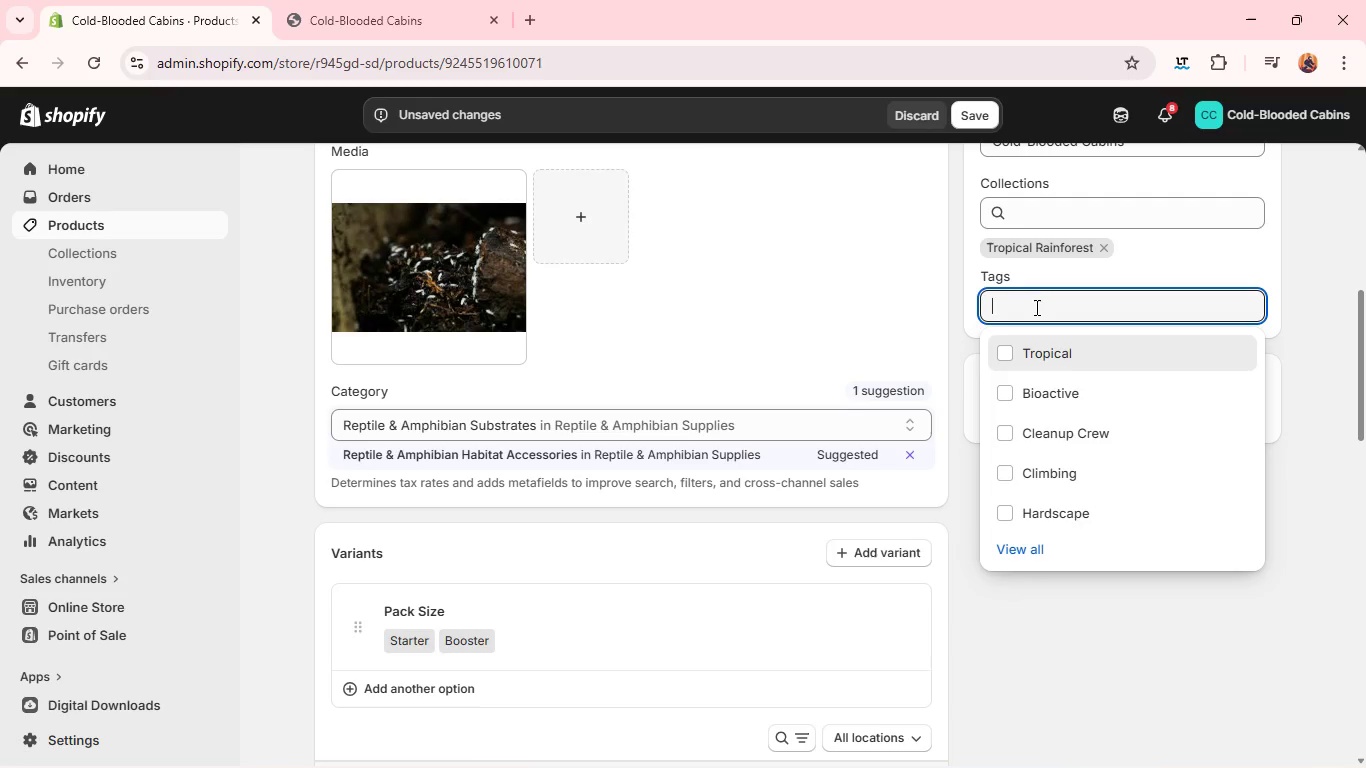 
type(Microfauna)
 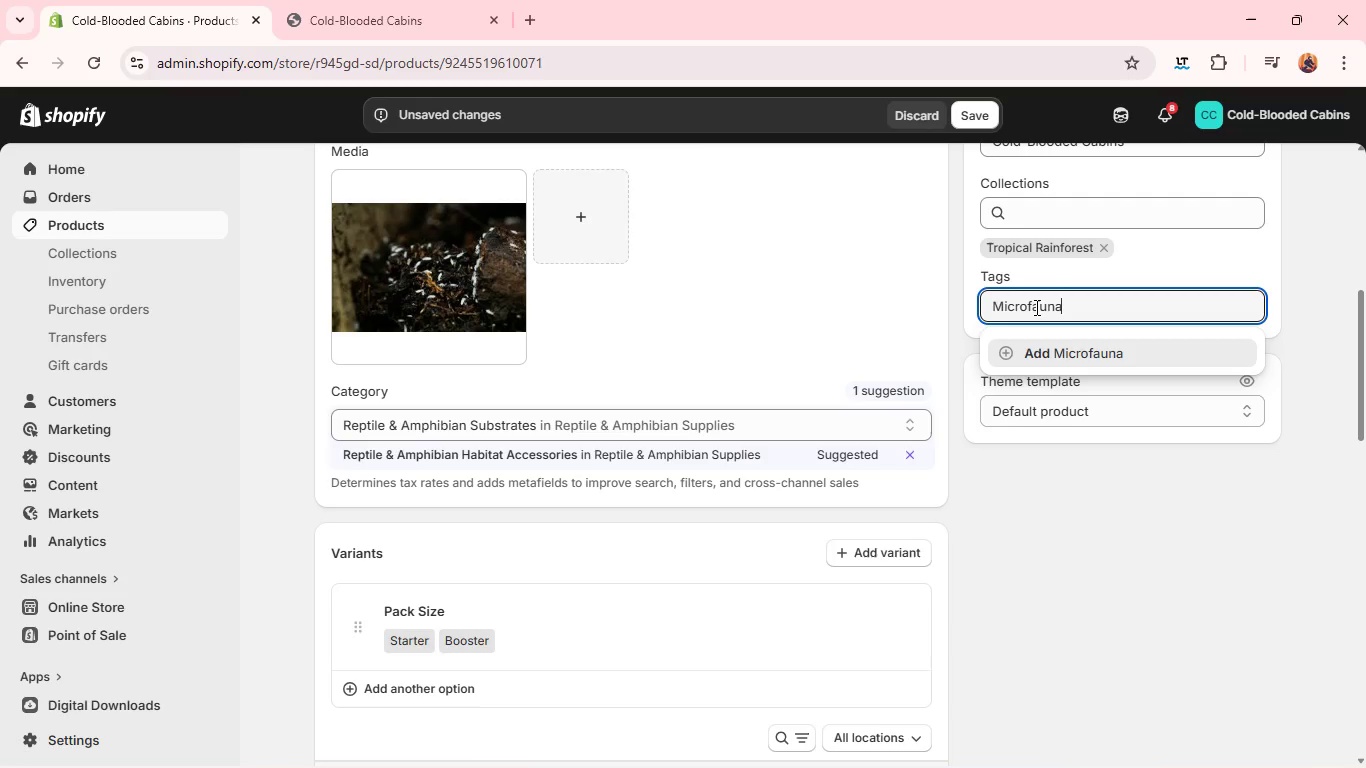 
key(Enter)
 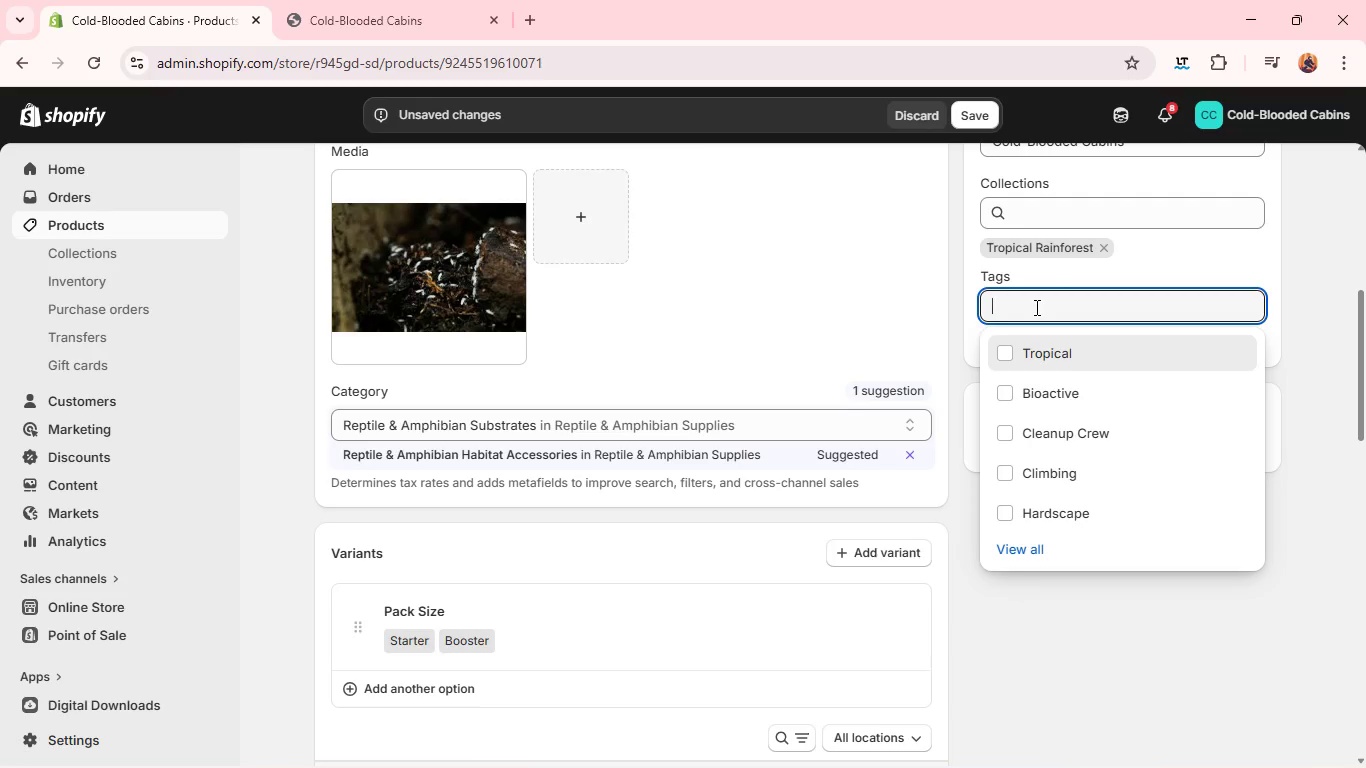 
type(Soil he)
key(Backspace)
key(Backspace)
type(Health)
 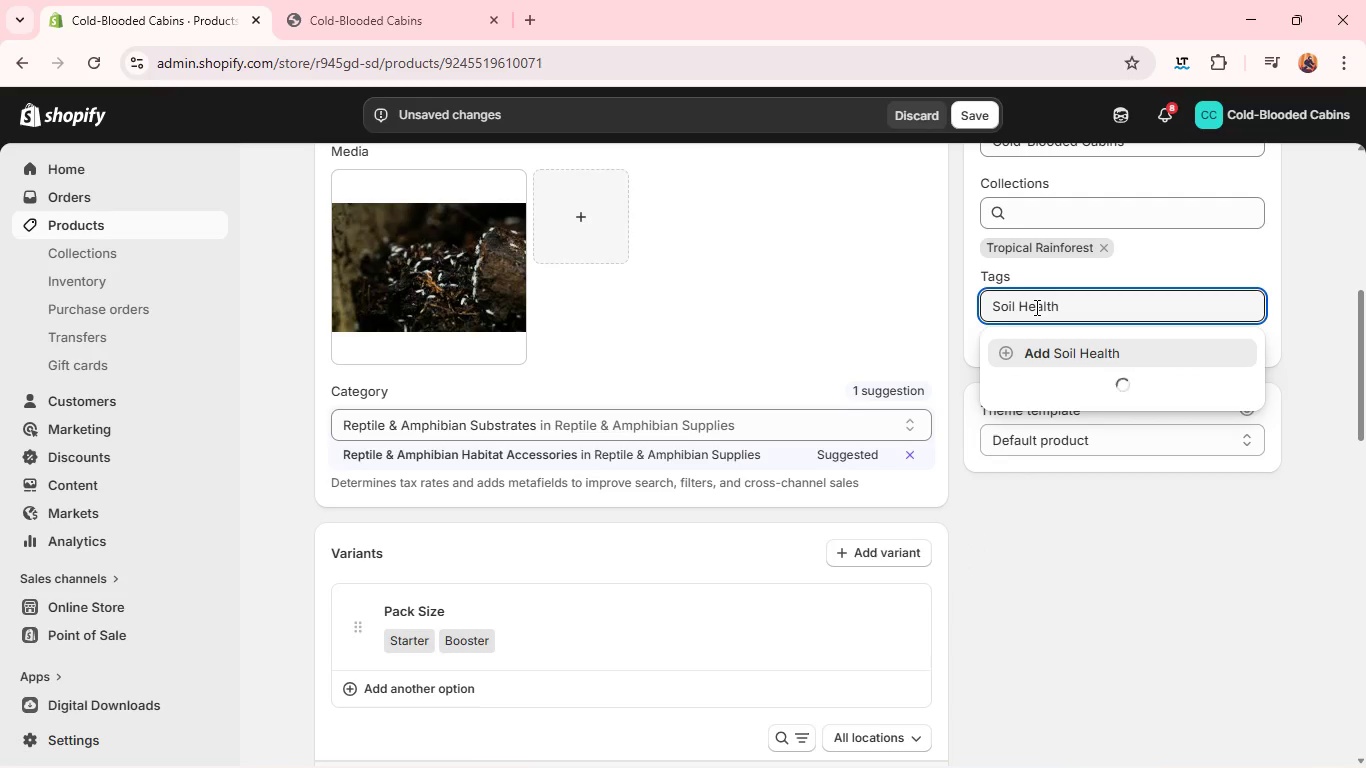 
key(Enter)
 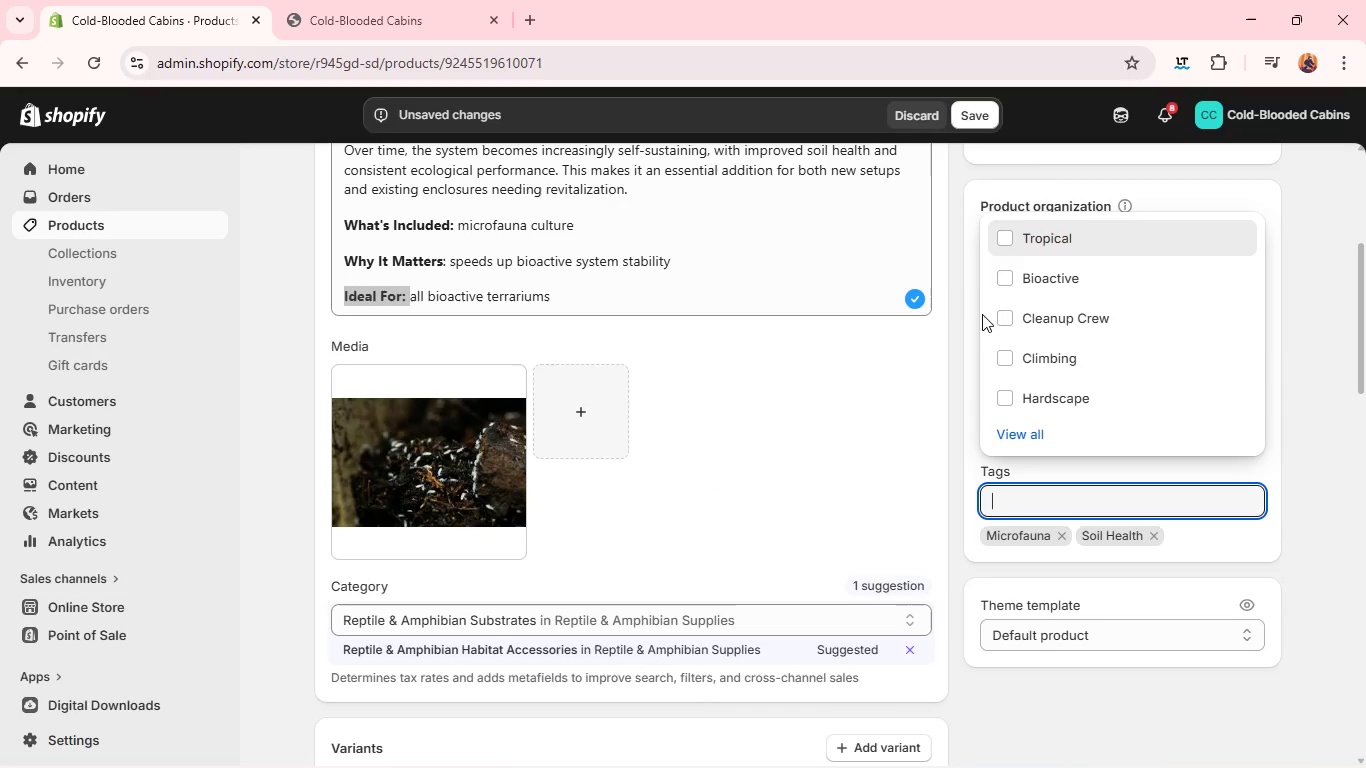 
left_click([1311, 322])
 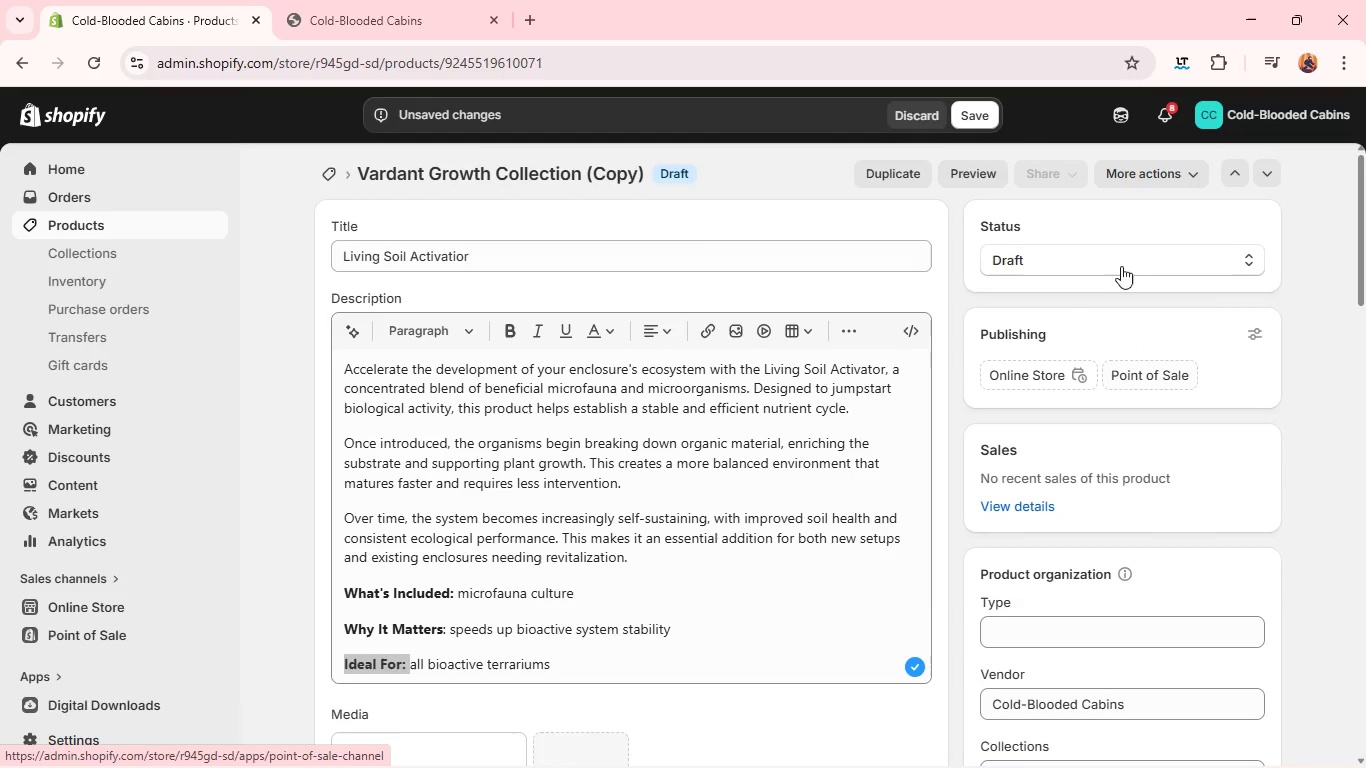 
left_click([1118, 259])
 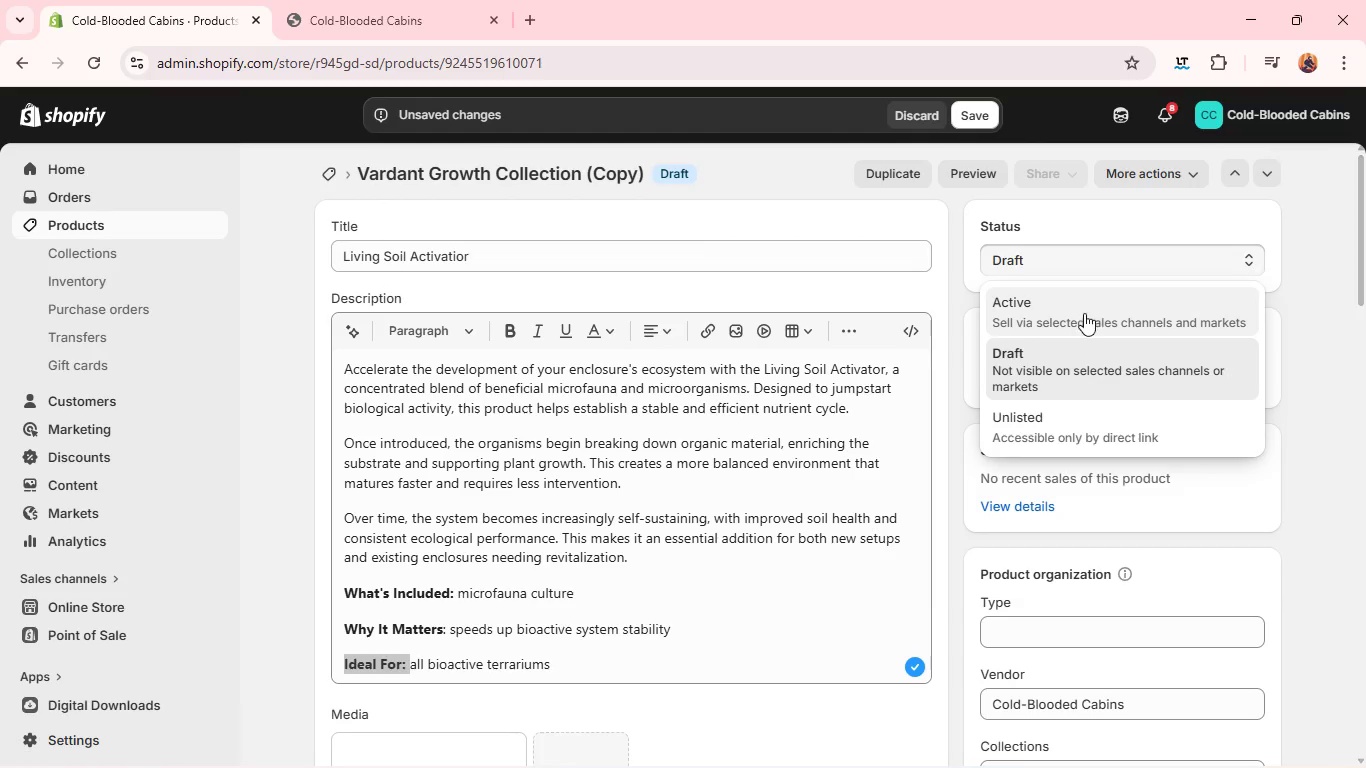 
left_click([1083, 315])
 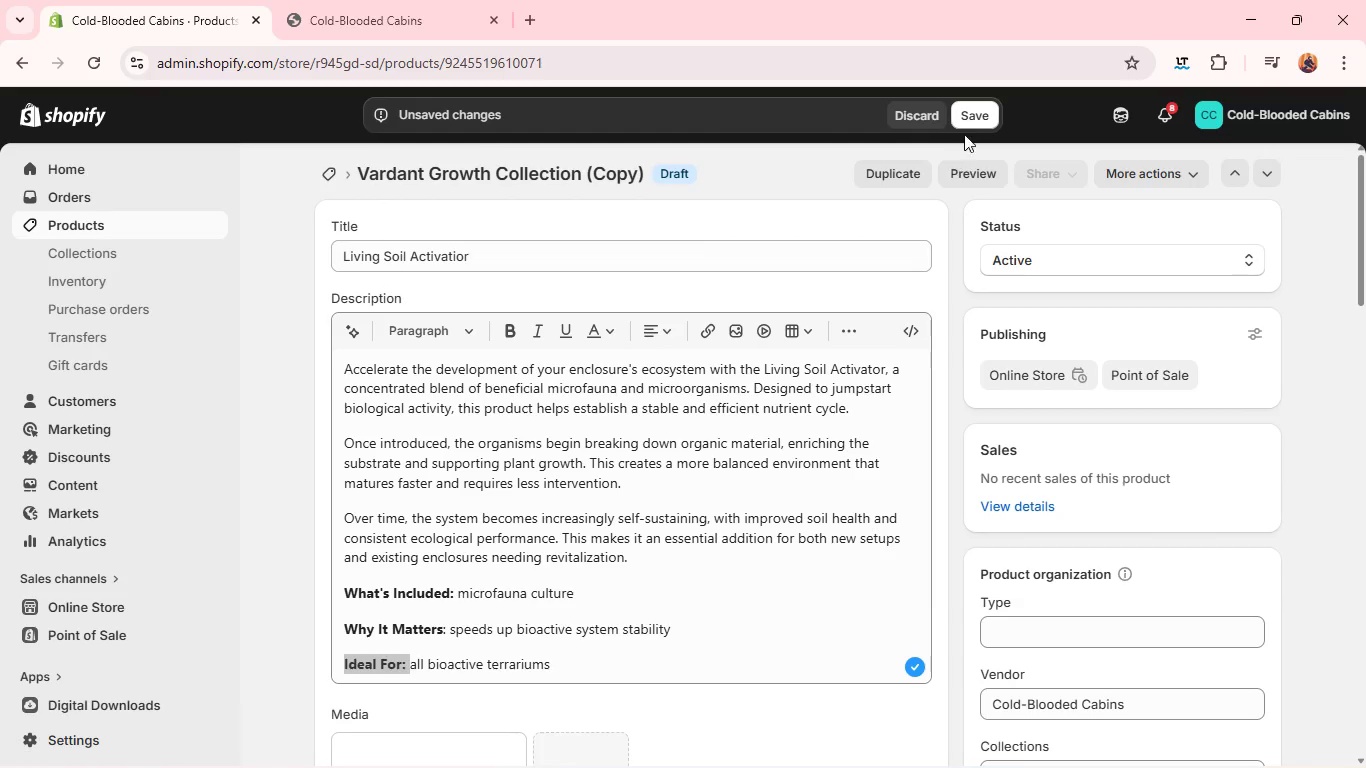 
left_click([978, 116])
 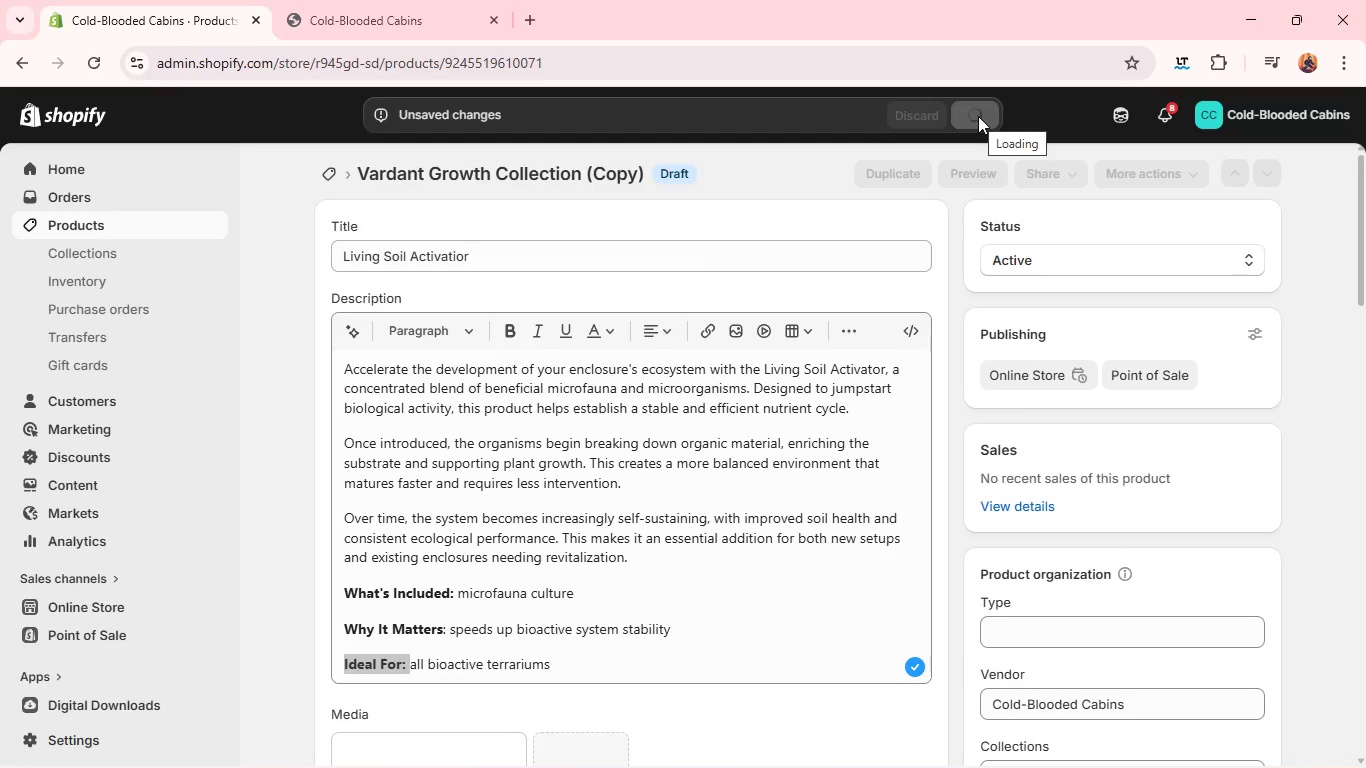 
wait(8.31)
 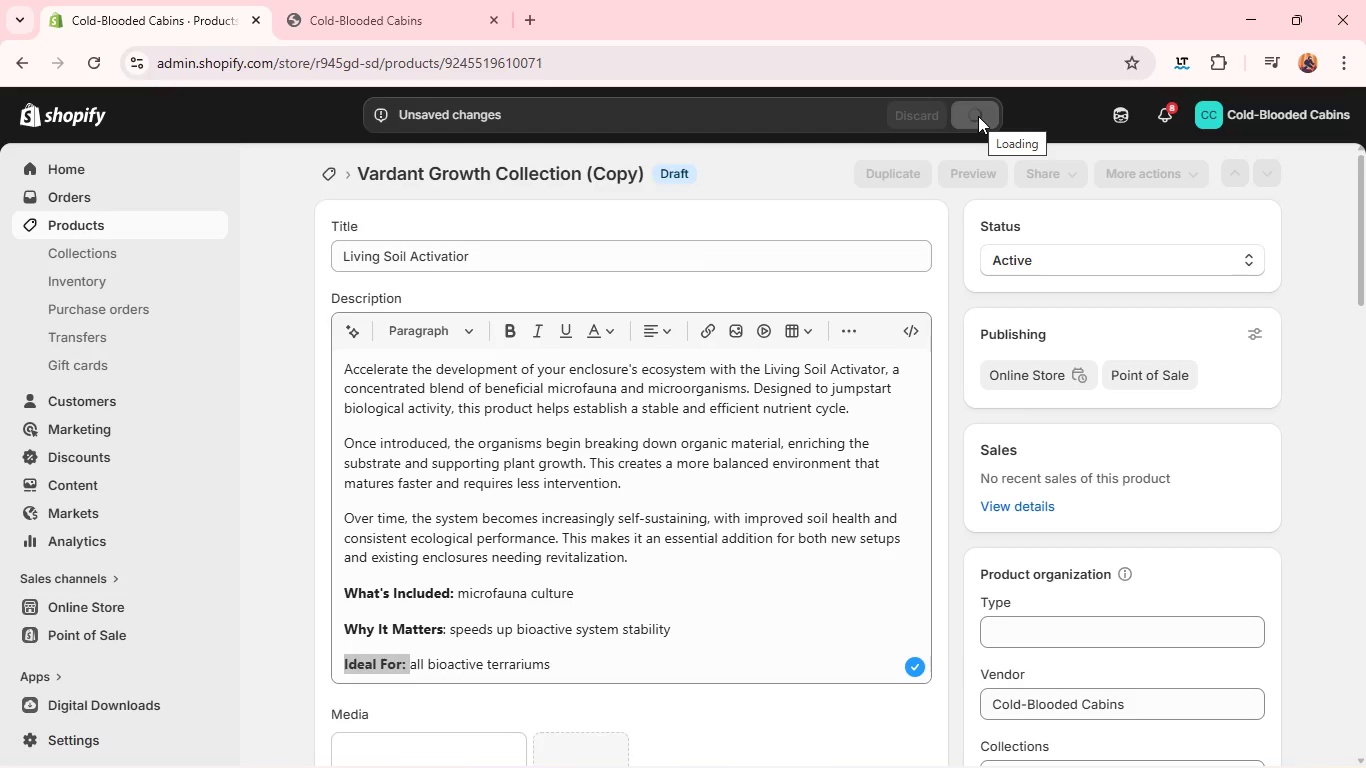 
left_click([911, 170])
 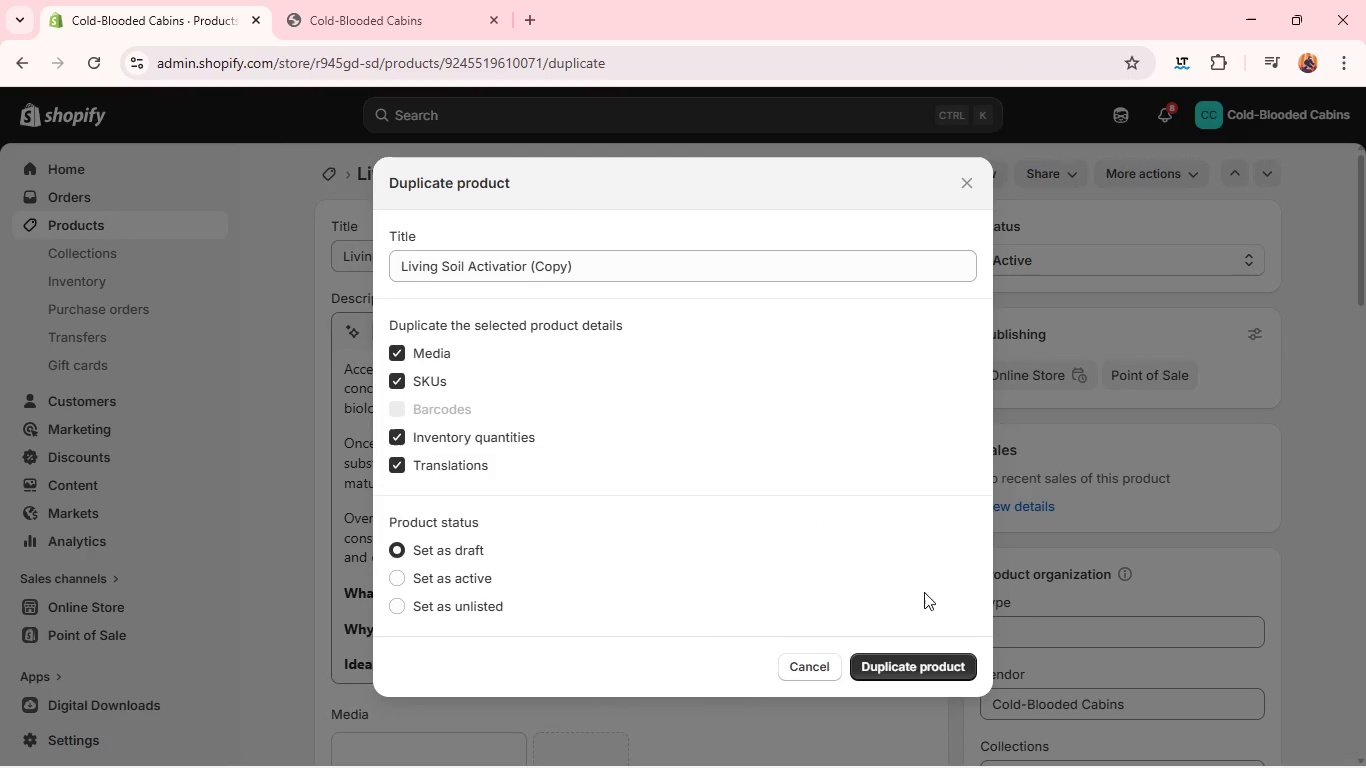 
left_click([906, 670])
 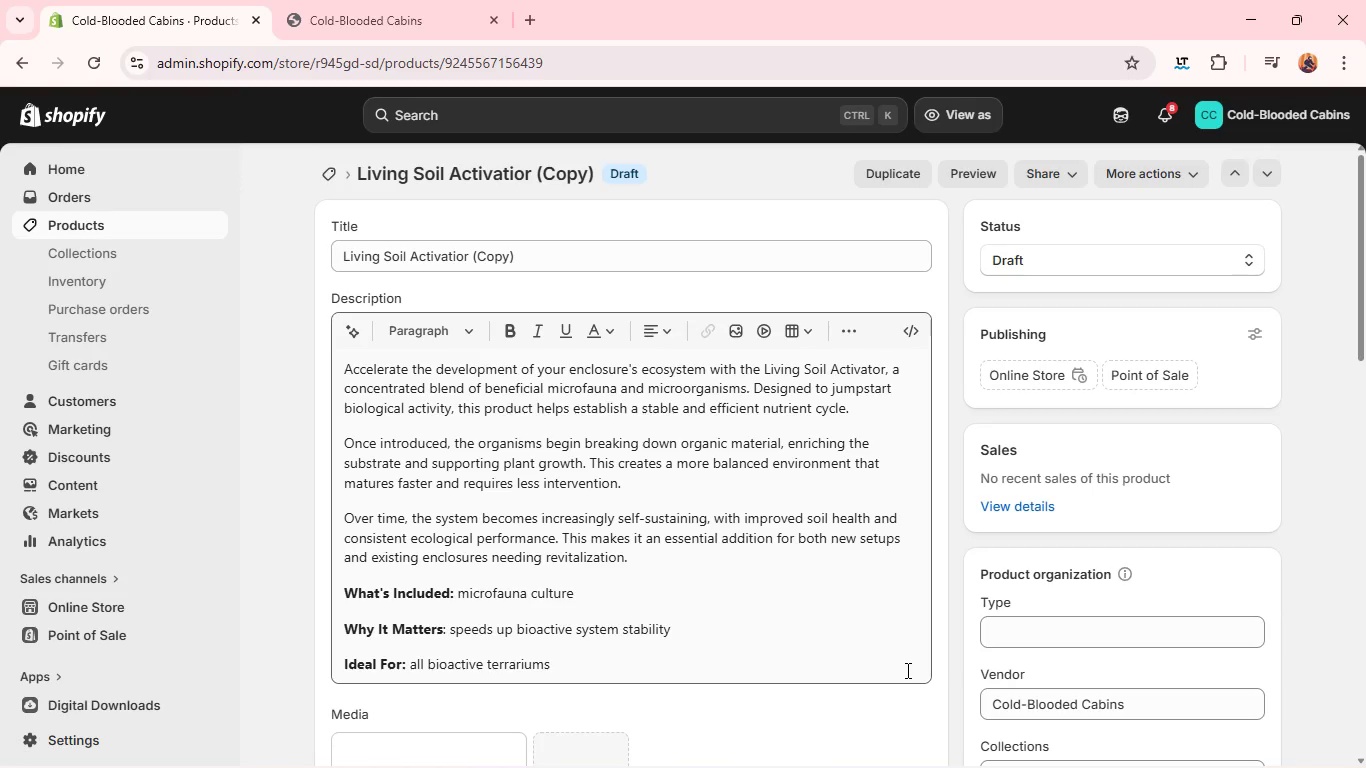 
wait(10.66)
 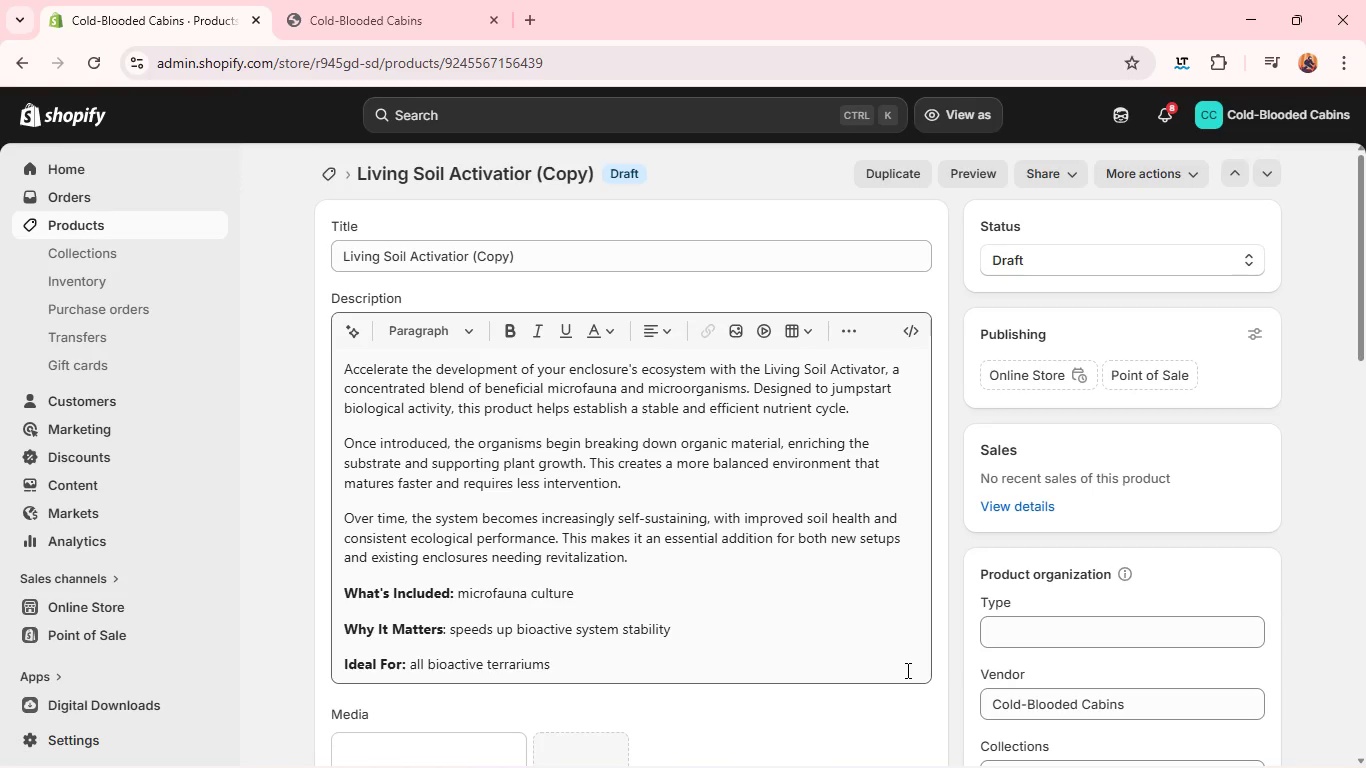 
double_click([633, 246])
 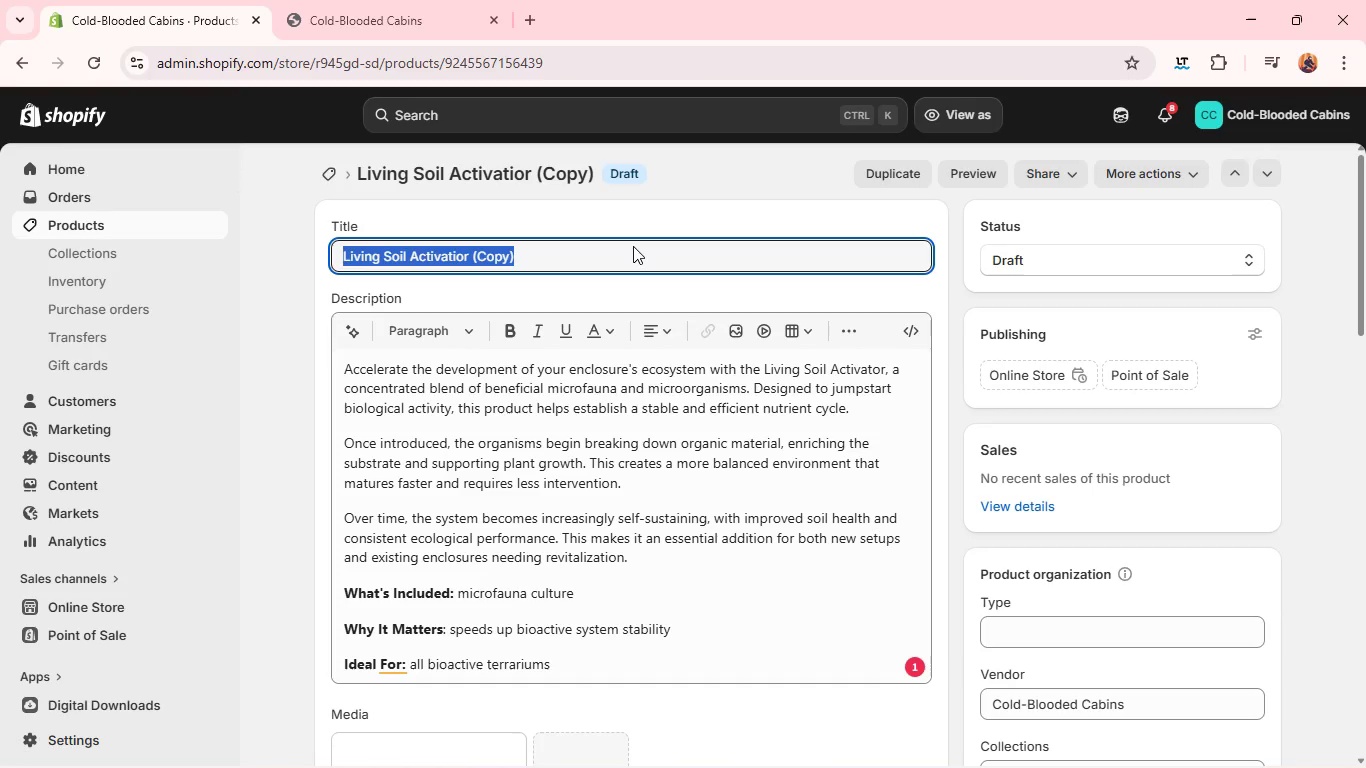 
triple_click([633, 246])
 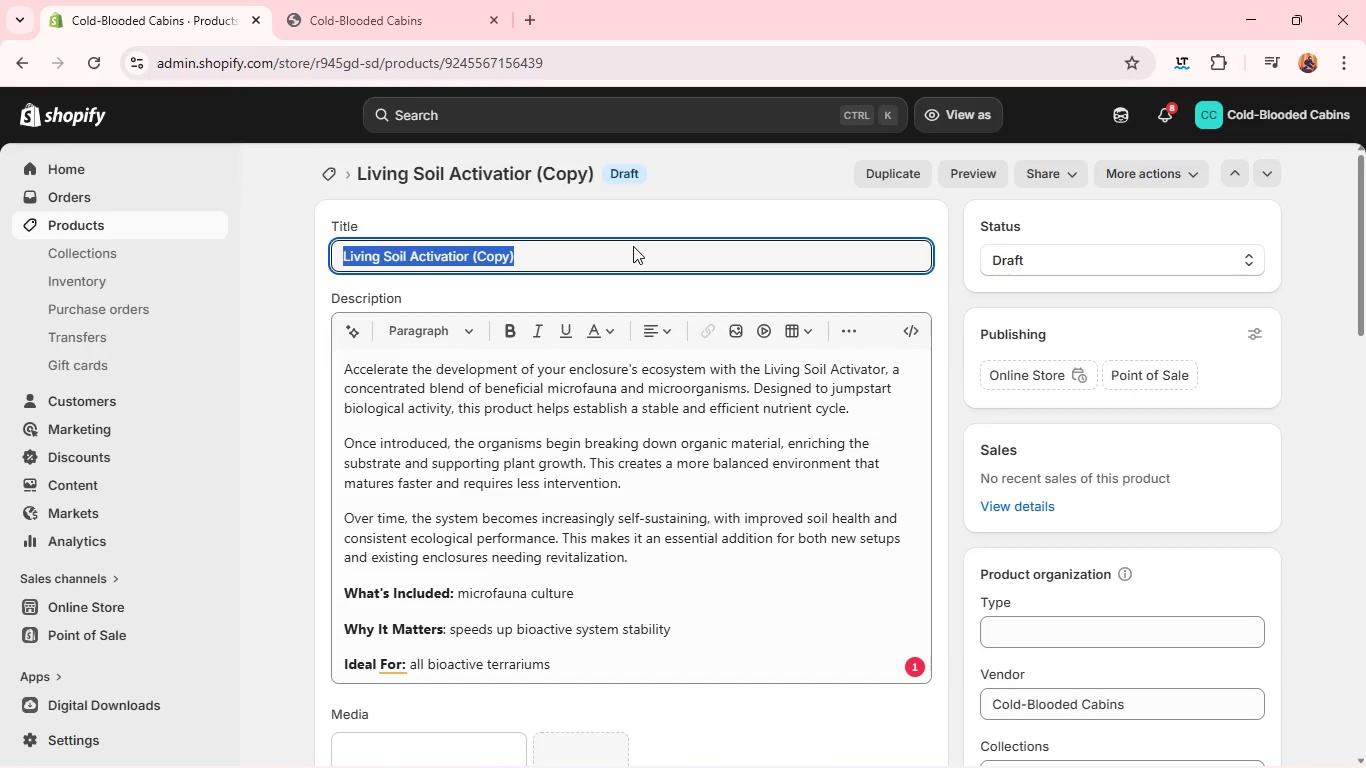 
key(Backspace)
 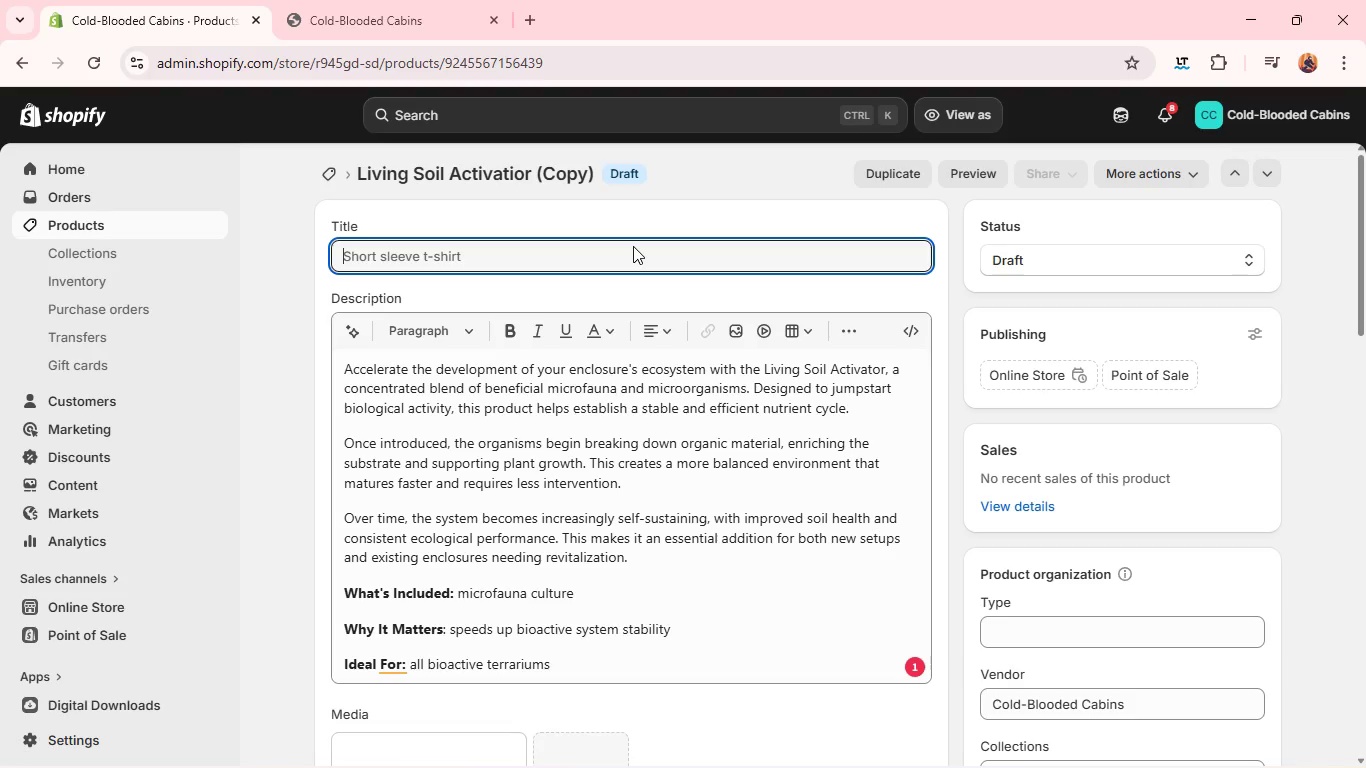 
hold_key(key=ShiftLeft, duration=0.86)
 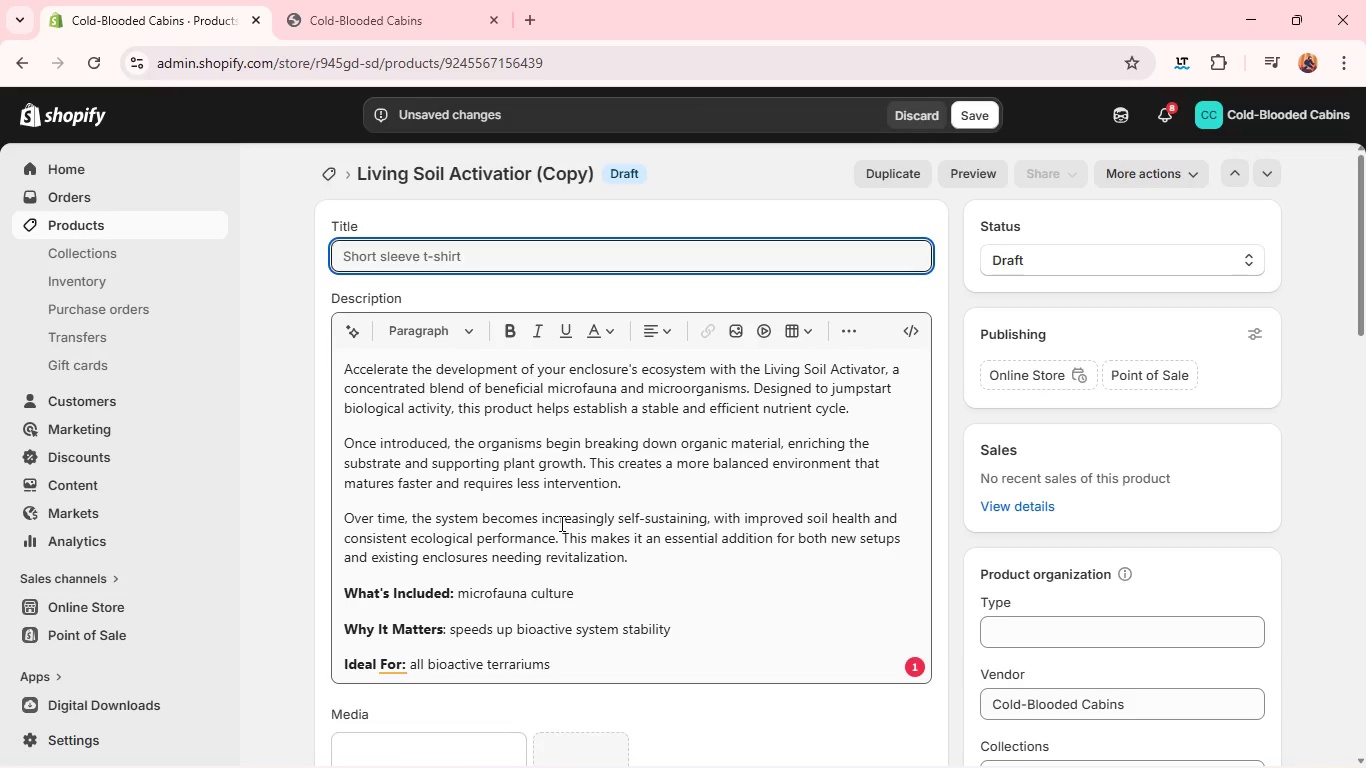 
hold_key(key=ControlLeft, duration=0.42)
left_click([560, 523])
 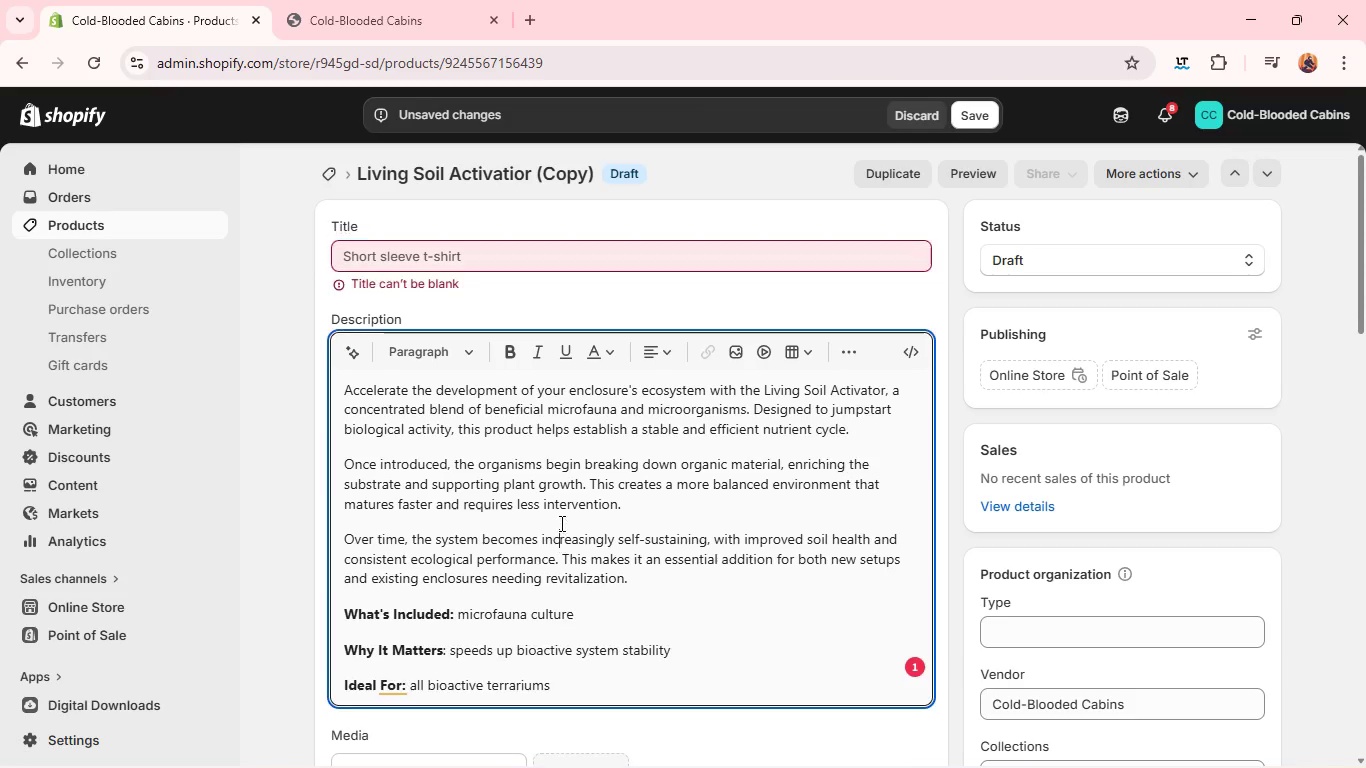 
left_click([396, 664])
 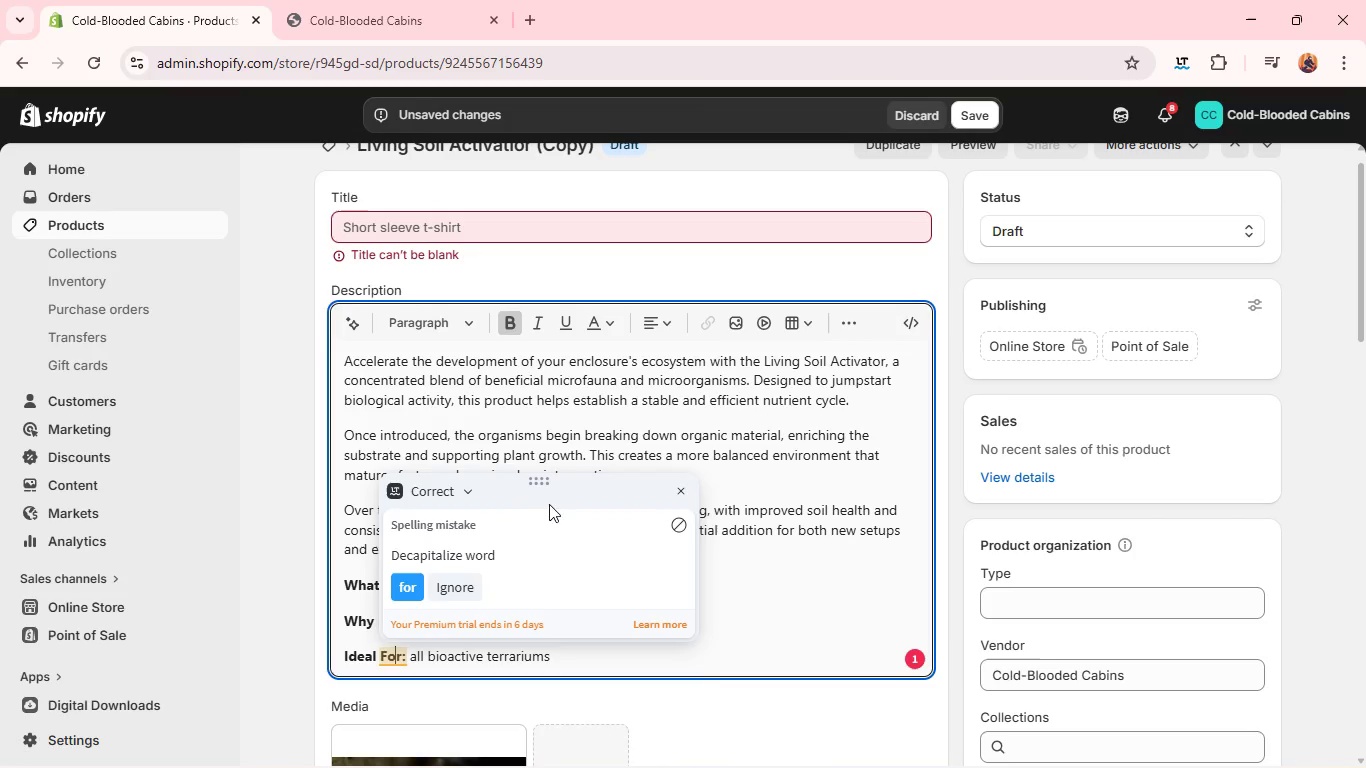 
left_click([641, 420])
 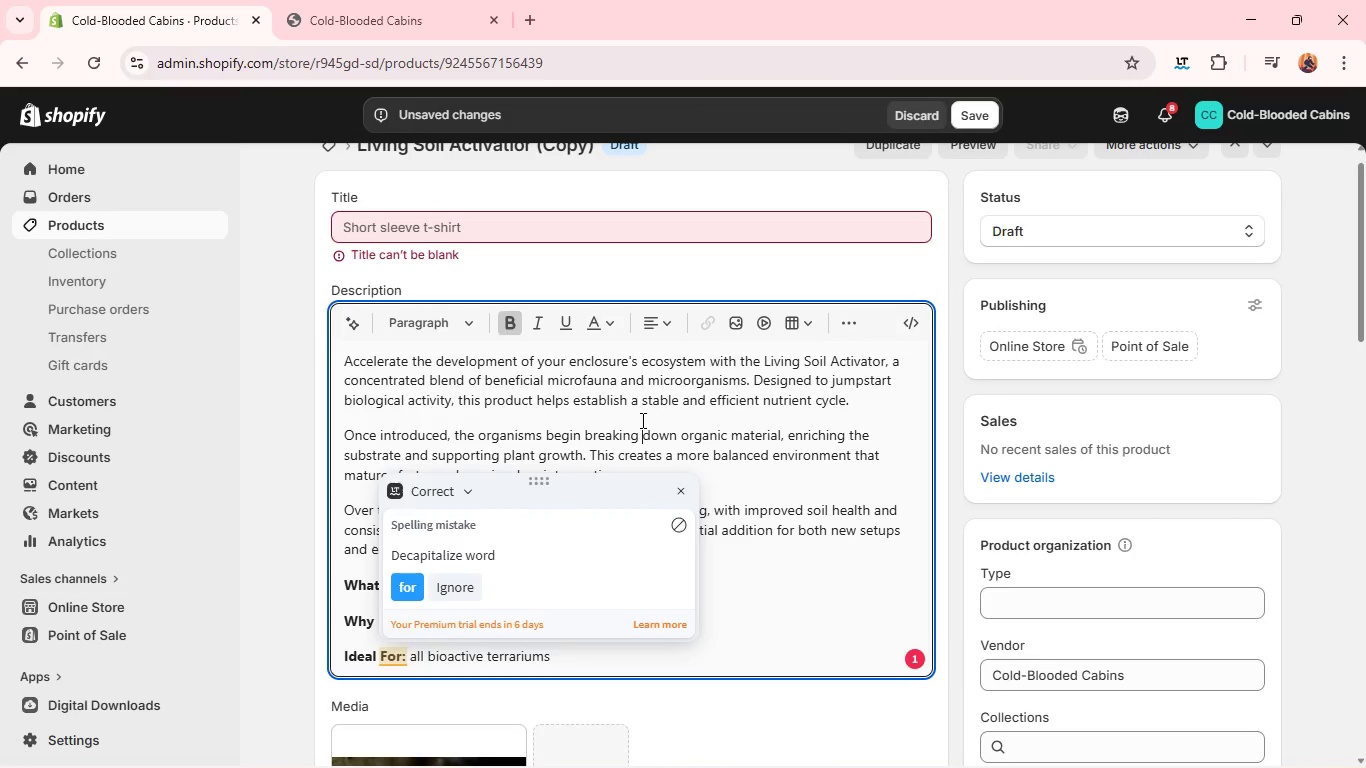 
key(Control+A)
 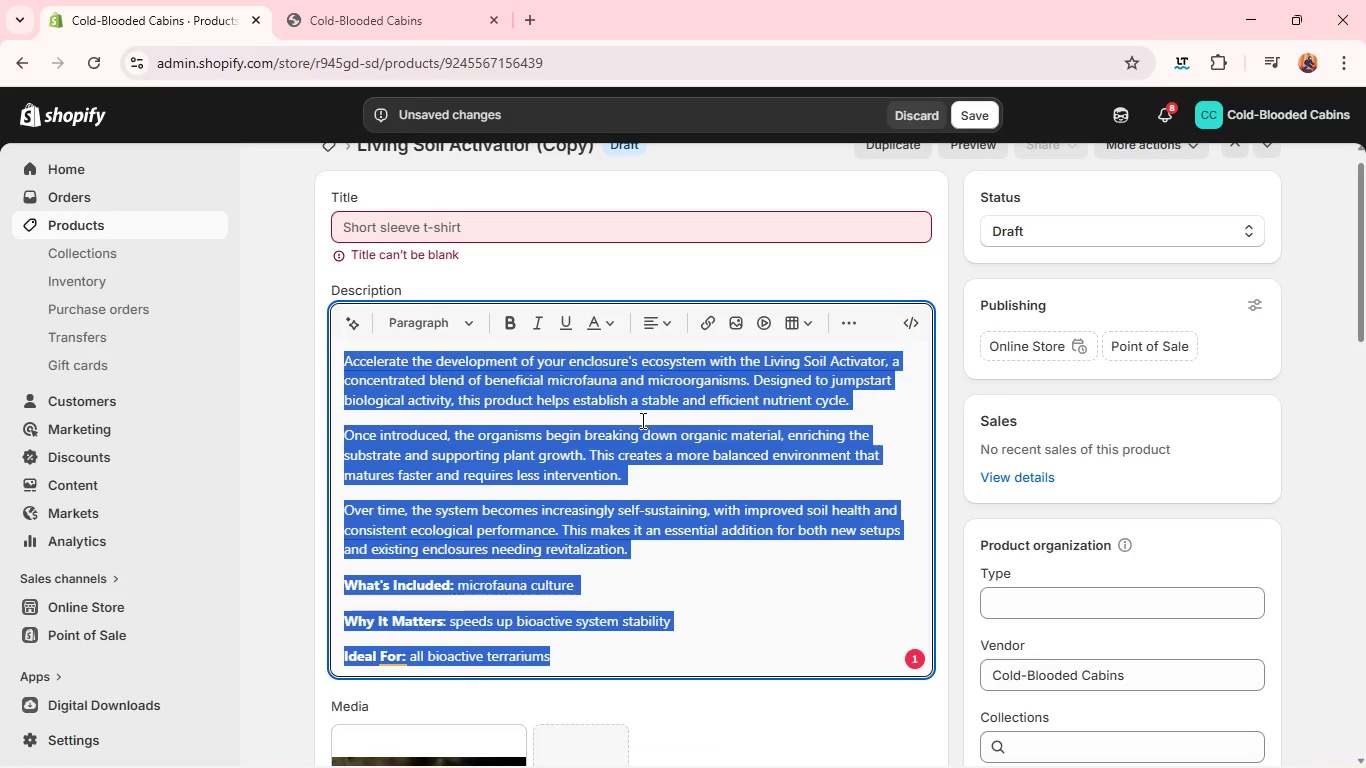 
key(Backspace)
 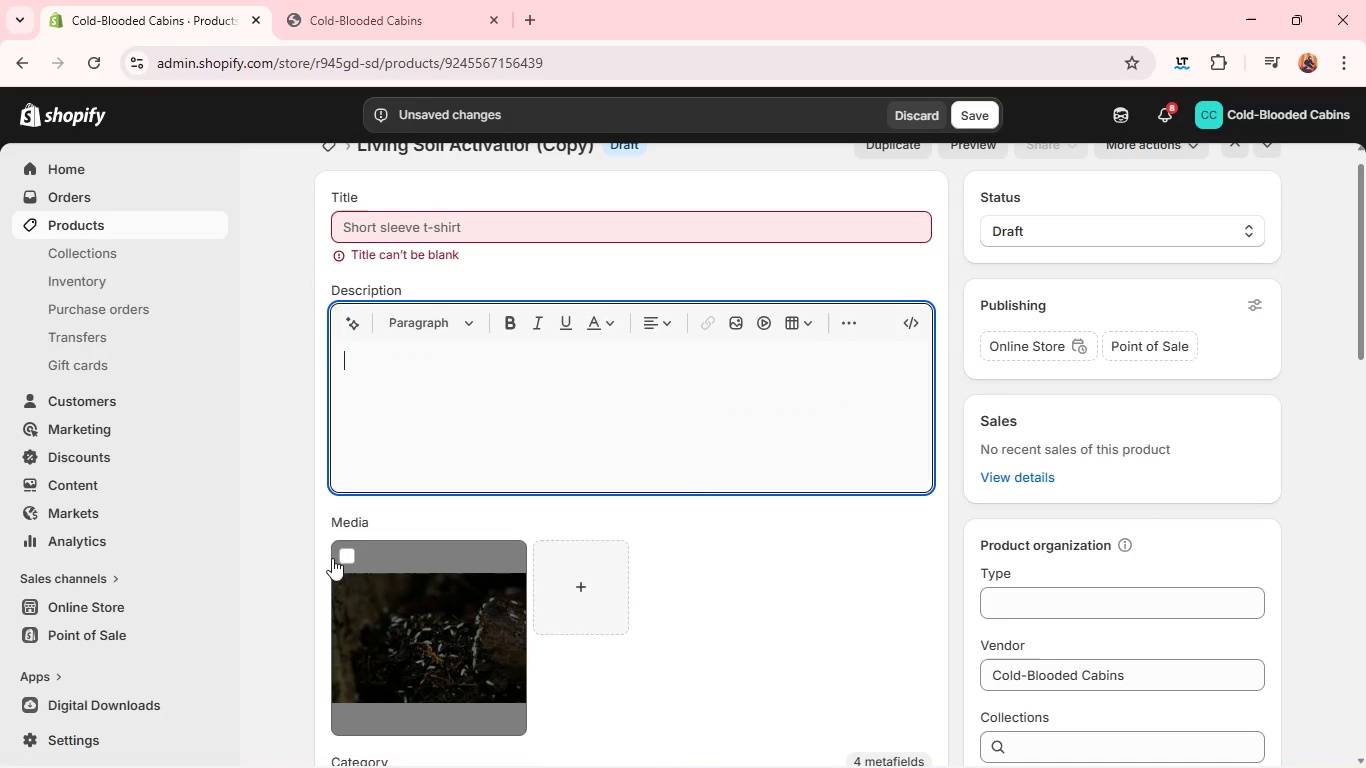 
left_click([346, 557])
 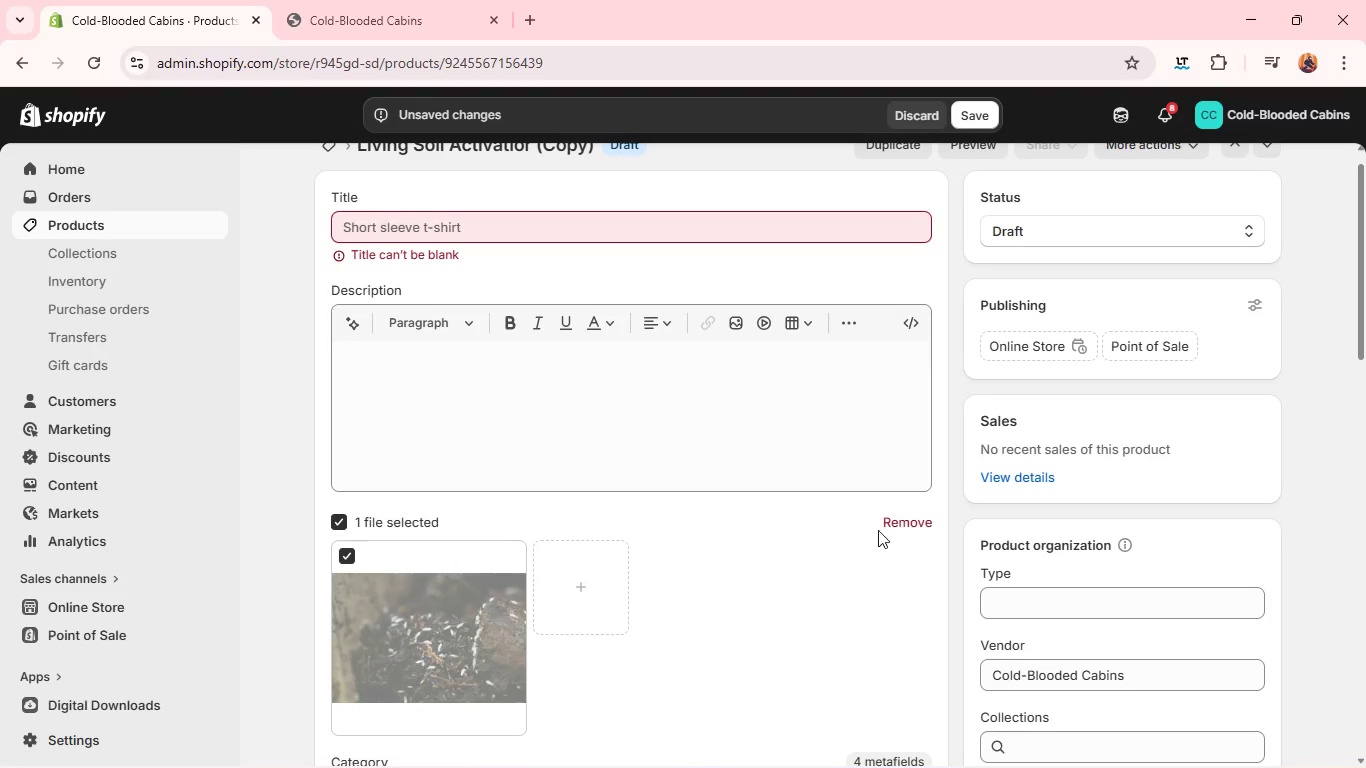 
left_click([891, 527])
 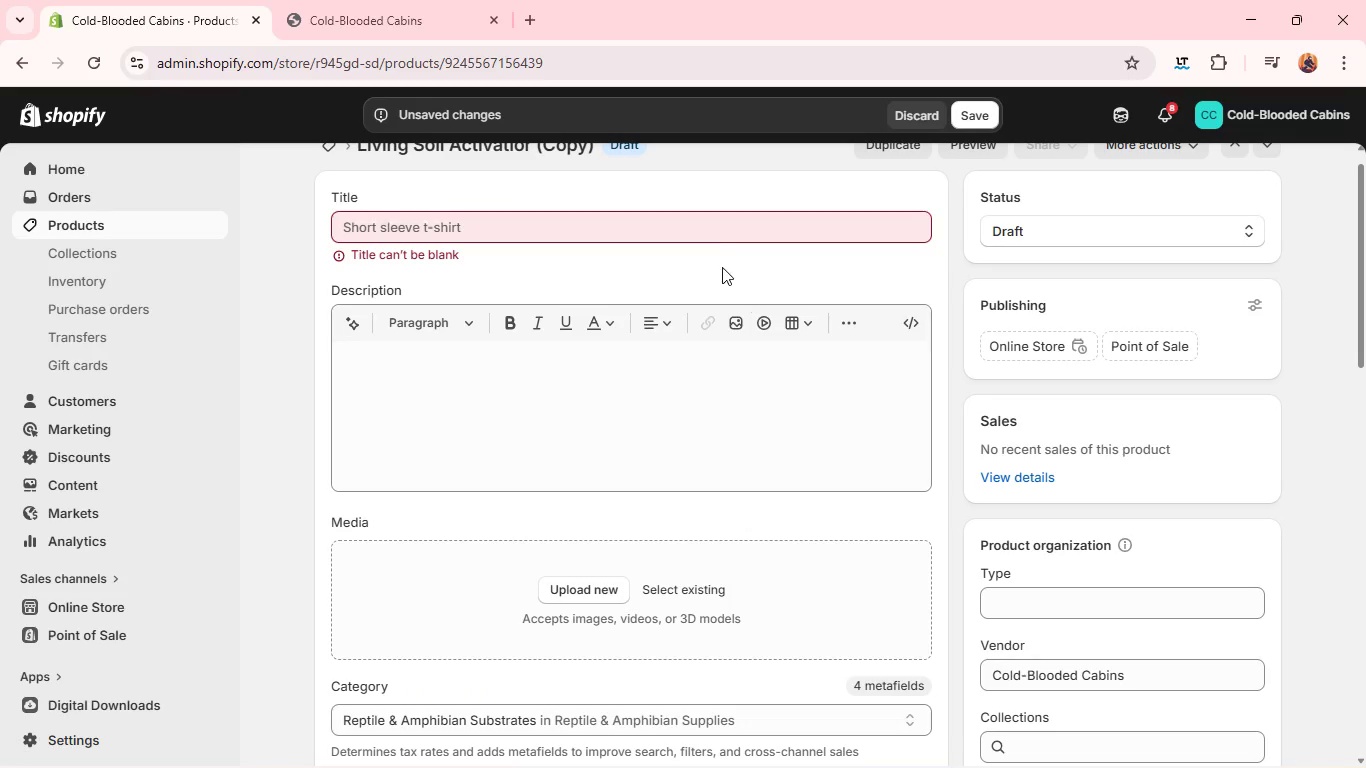 
left_click([723, 237])
 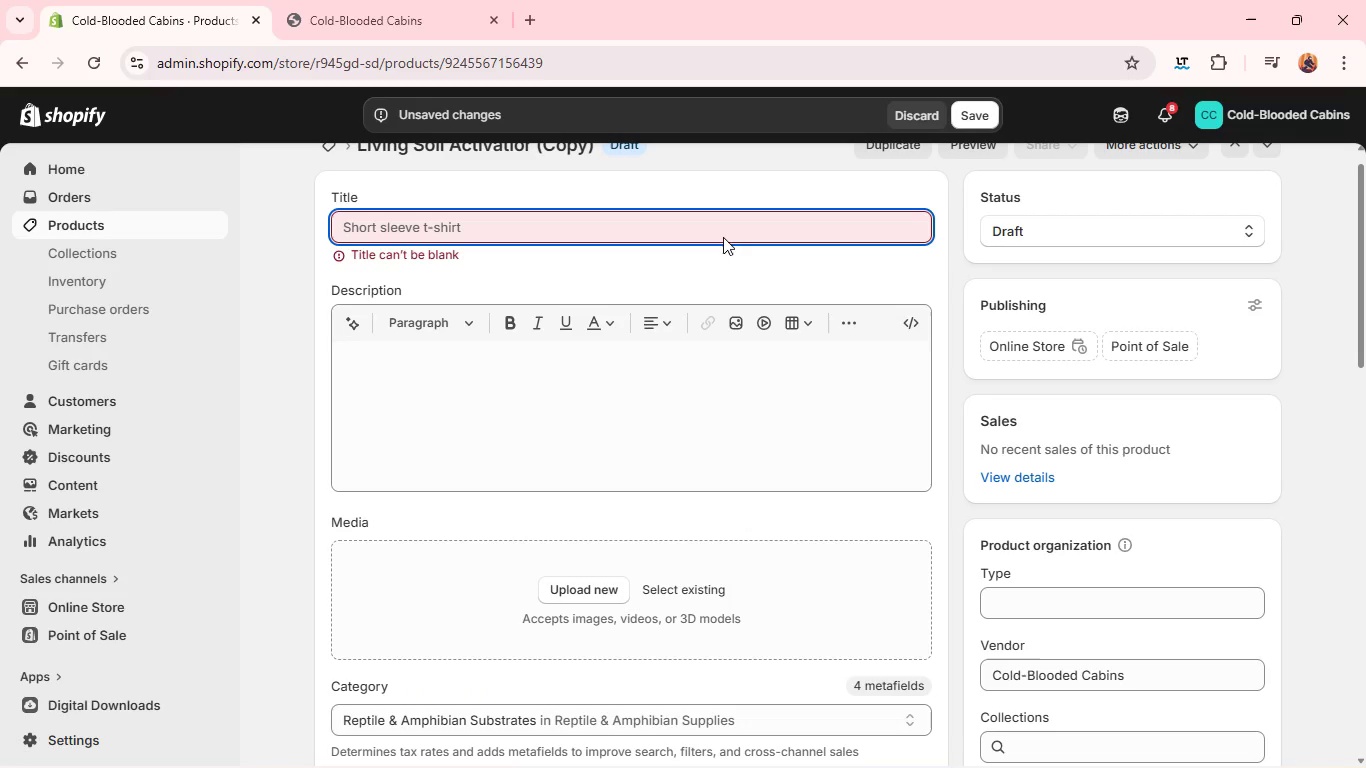 
type(Complete Jin)
key(Backspace)
key(Backspace)
type(unl)
key(Backspace)
type(gle SUs)
key(Backspace)
key(Backspace)
type(uste)
key(Backspace)
key(Backspace)
key(Backspace)
key(Backspace)
type(u)
key(Backspace)
type(ystem)
 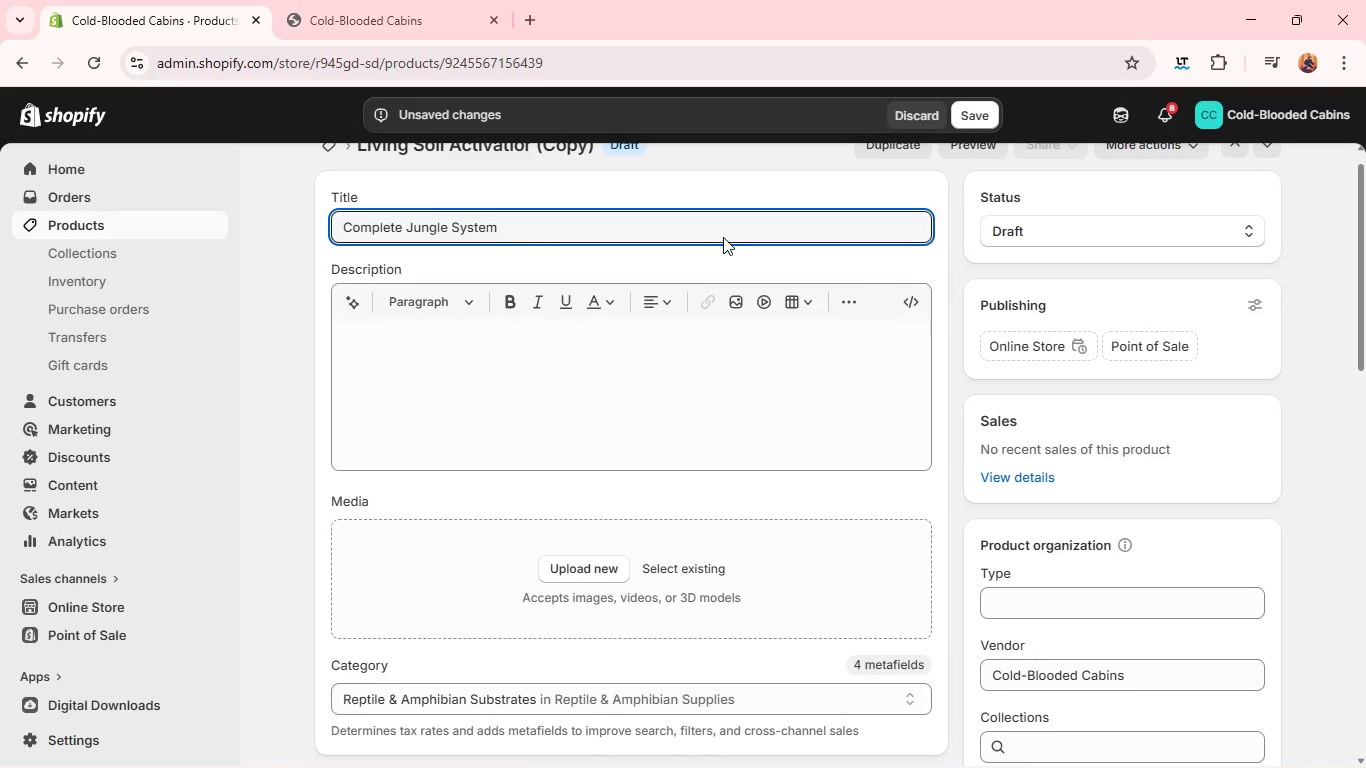 
left_click([608, 370])
 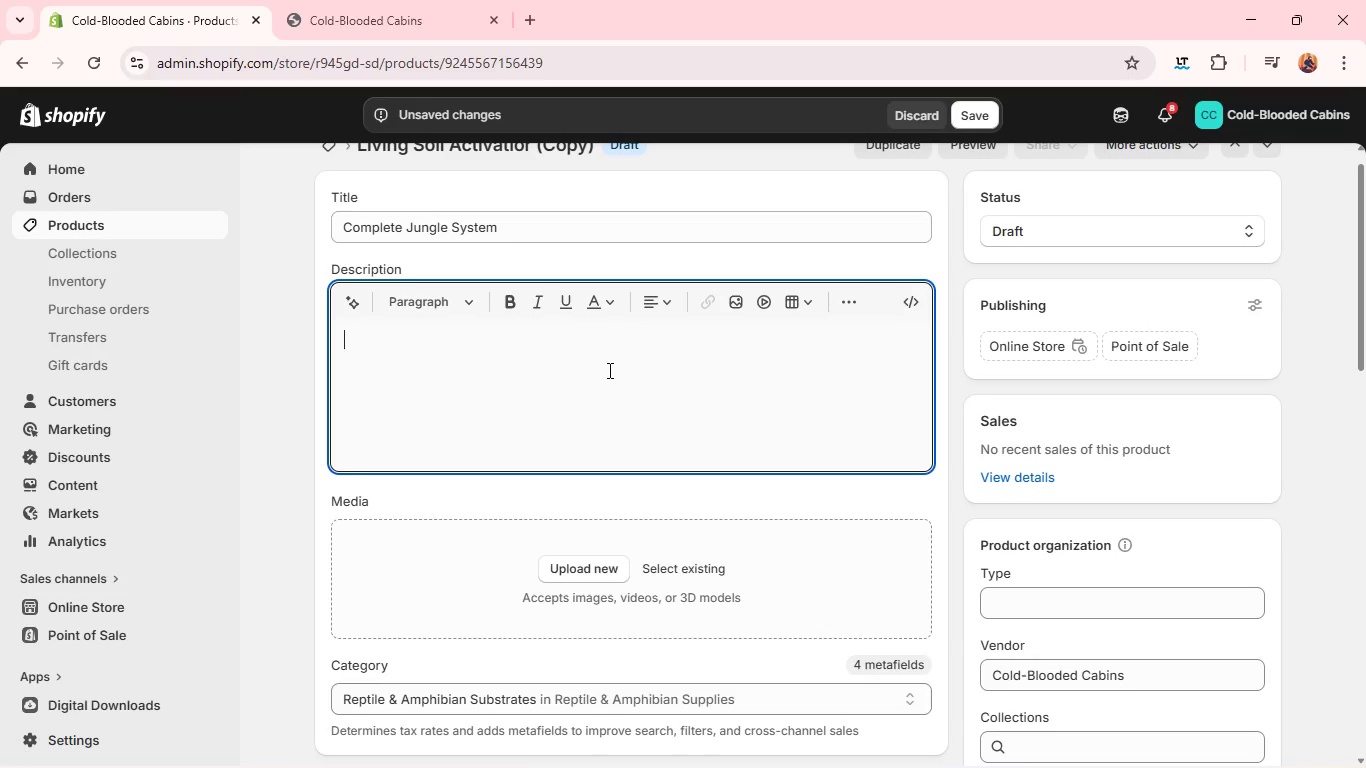 
type(Create a f)
 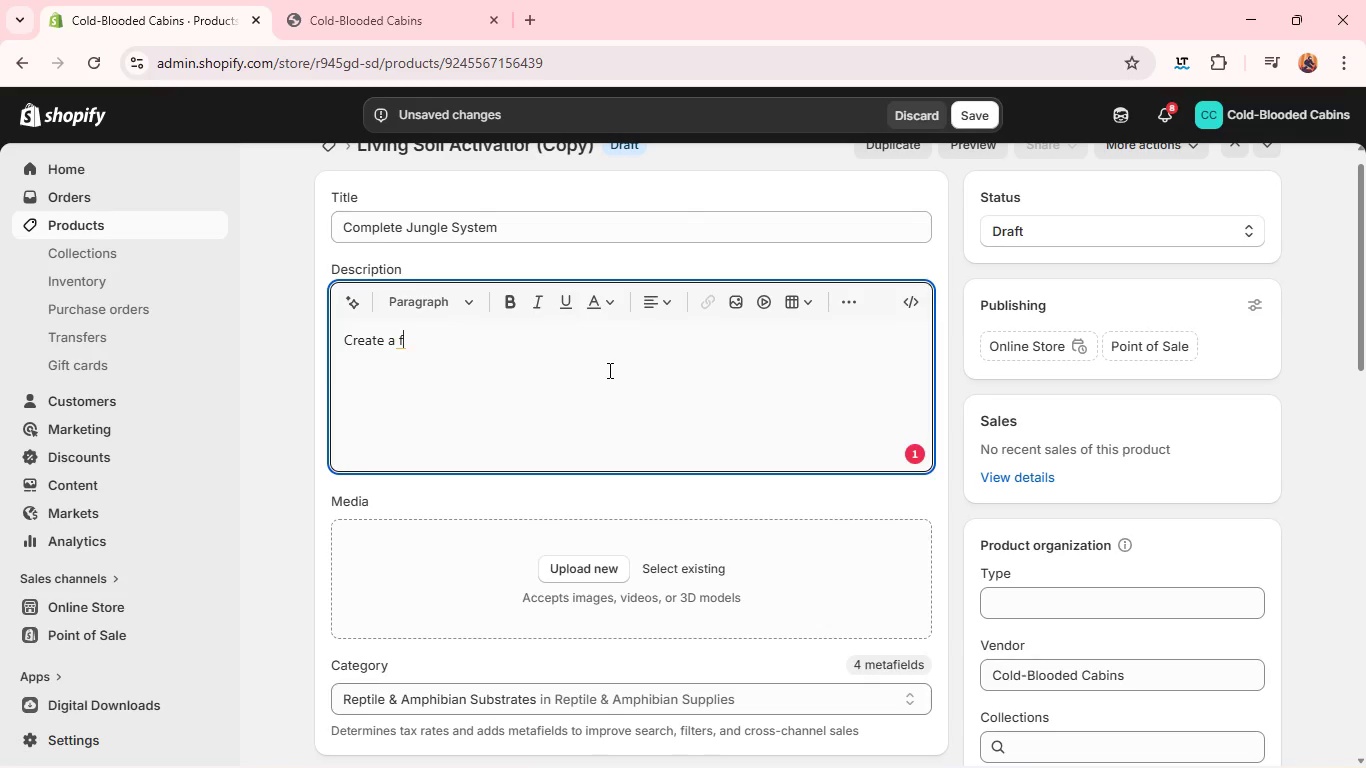 
wait(13.38)
 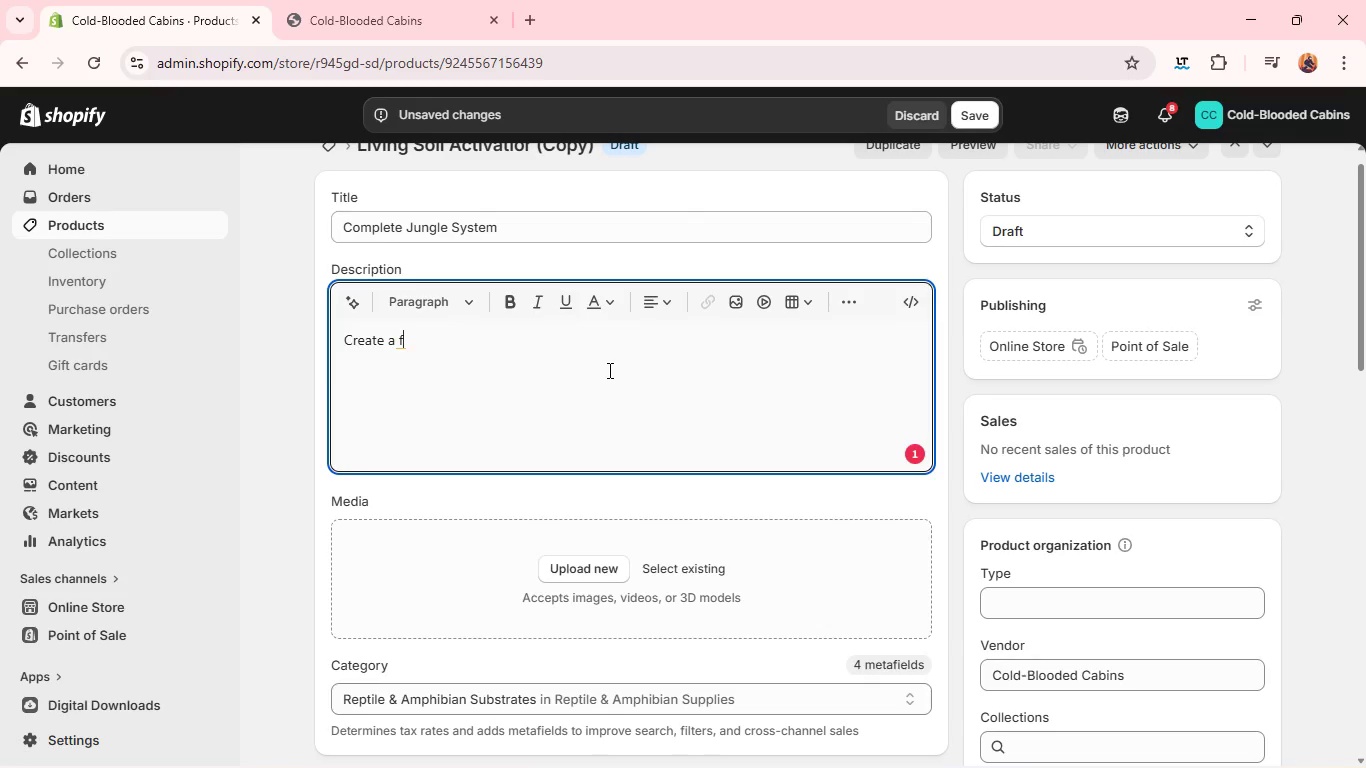 
type(unctional rainfors )
key(Backspace)
key(Backspace)
type(e)
key(Backspace)
key(Backspace)
type(est habitat with the co)
key(Backspace)
key(Backspace)
type(Complete H)
key(Backspace)
type(Jungel)
key(Backspace)
key(Backspace)
type(le Sus)
key(Backspace)
key(Backspace)
type(ystem, an all-in-one bioactuv)
key(Backspace)
key(Backspace)
type(ive j)
key(Backspace)
type(kit f)
key(Backspace)
type(designed for simplicitu)
 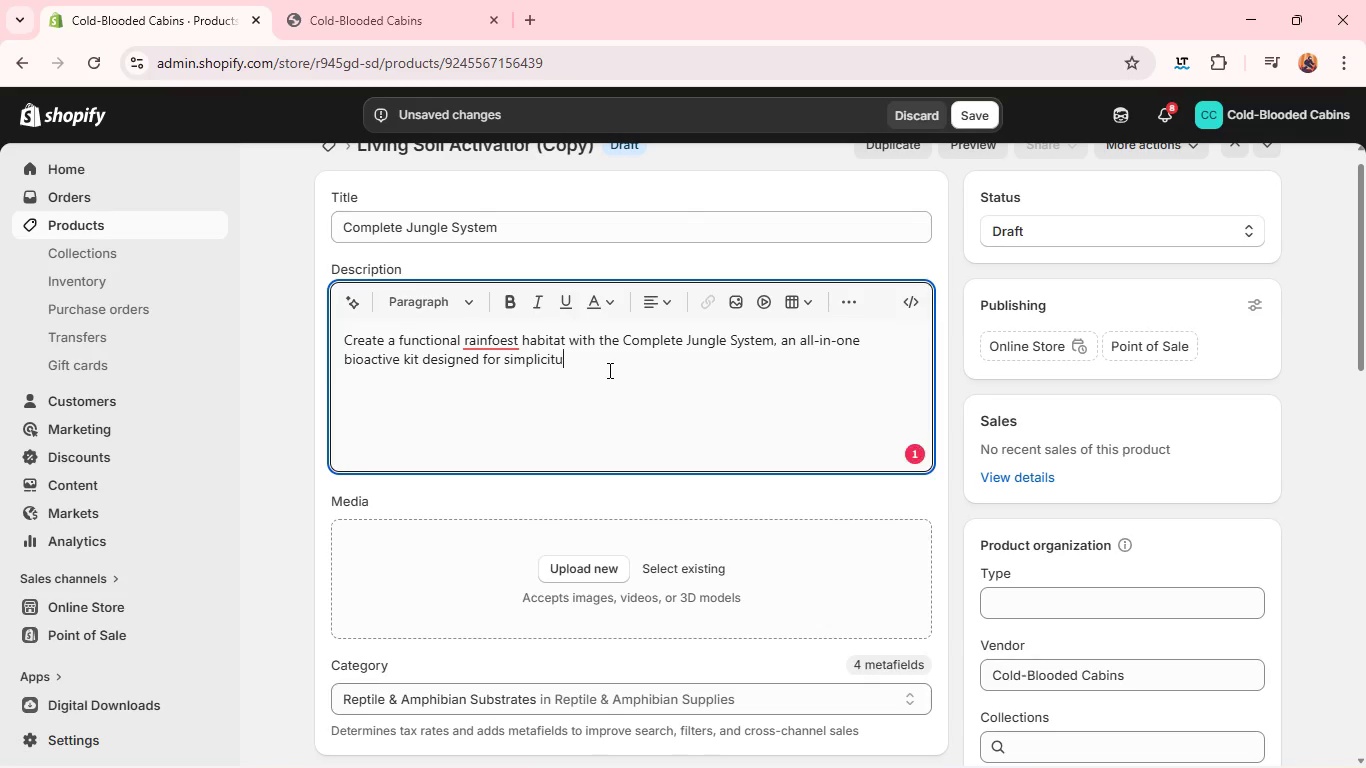 
wait(6.03)
 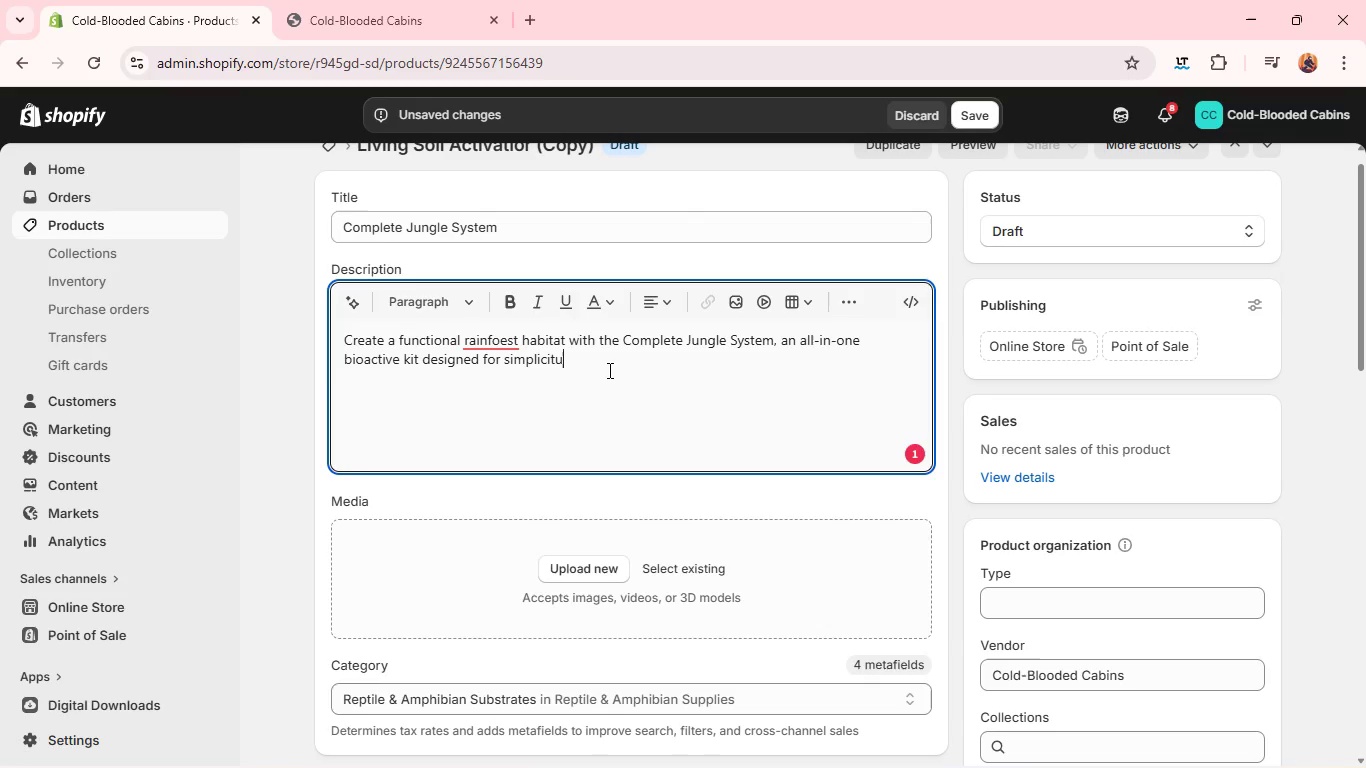 
key(Backspace)
type(y and logn)
key(Backspace)
key(Backspace)
type(ngp)
key(Backspace)
type(-term success. Every component is selected to wotk)
key(Backspace)
key(Backspace)
type(rk tohe)
key(Backspace)
key(Backspace)
type(ge)
 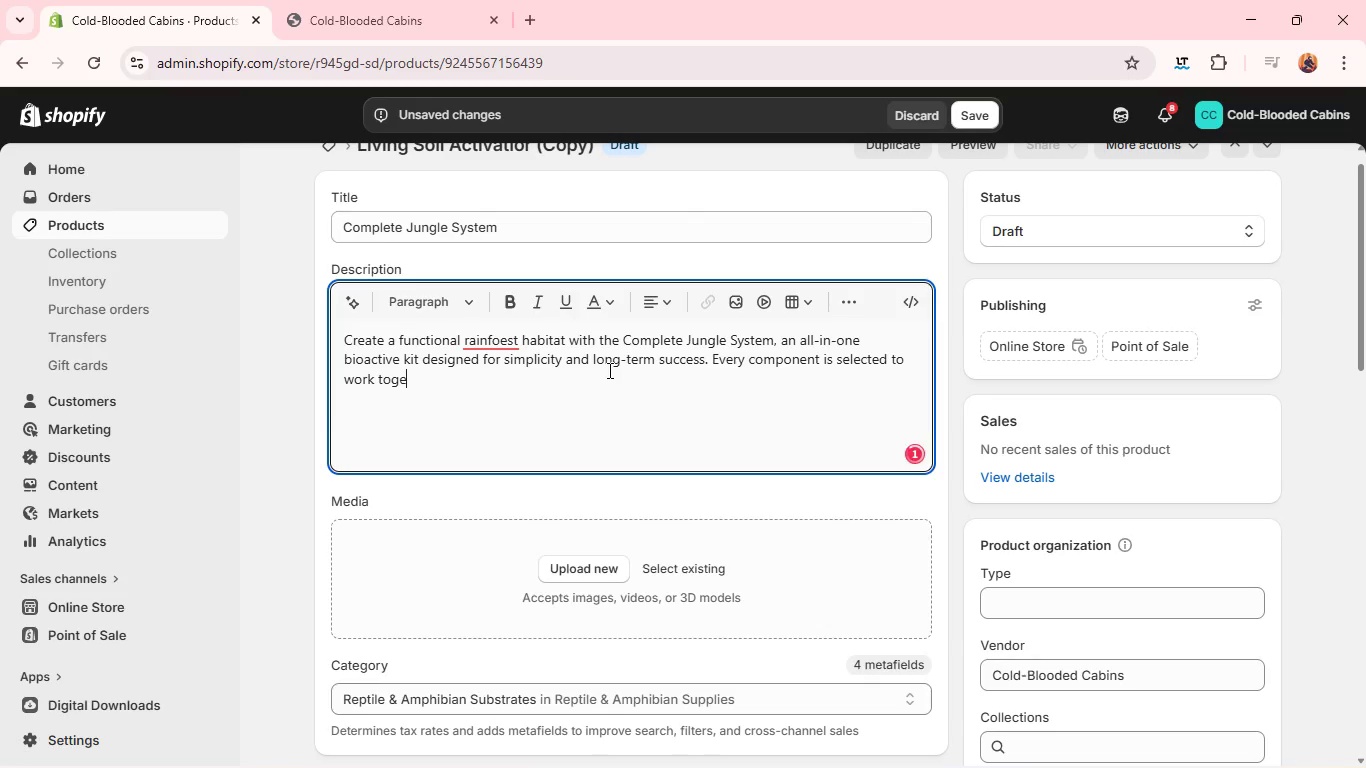 
type(tjer)
key(Backspace)
key(Backspace)
key(Backspace)
type(her, former)
key(Backspace)
key(Backspace)
type(ing )
 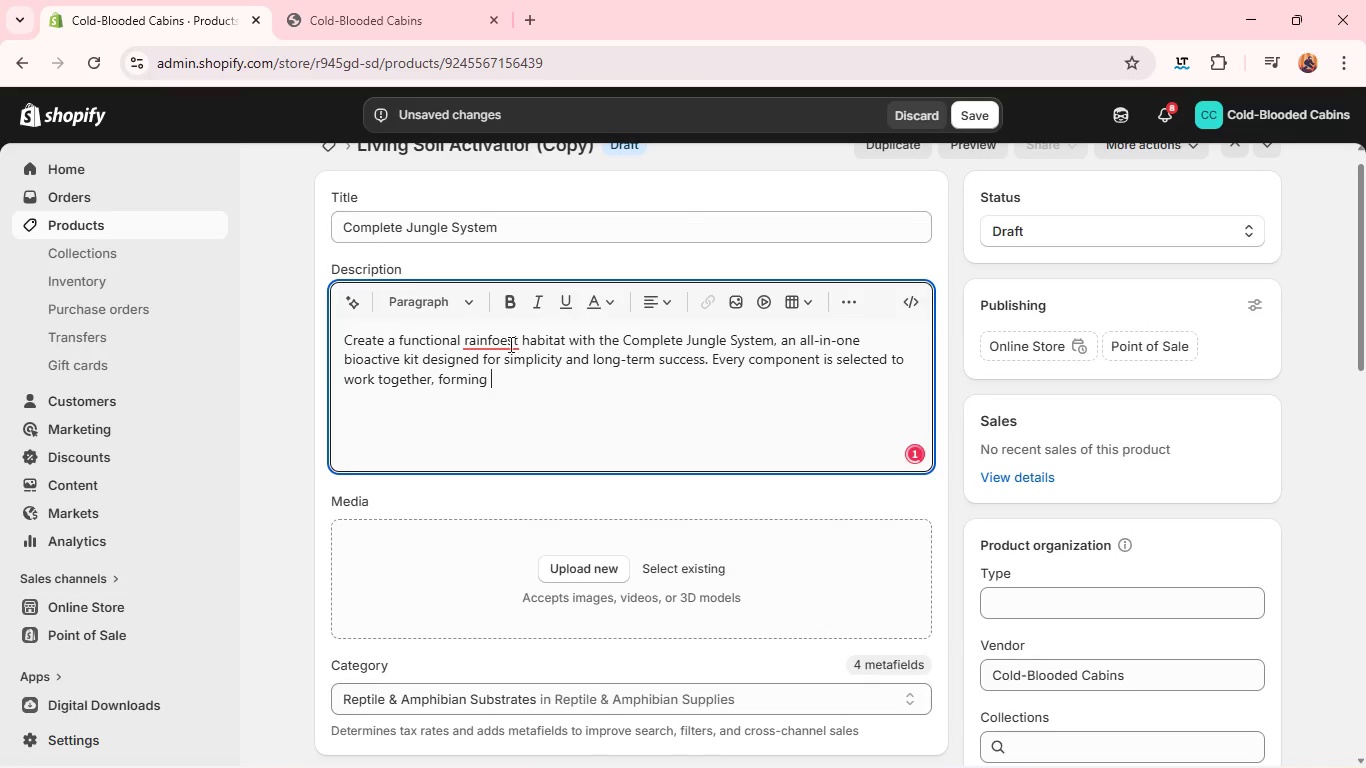 
left_click([499, 343])
 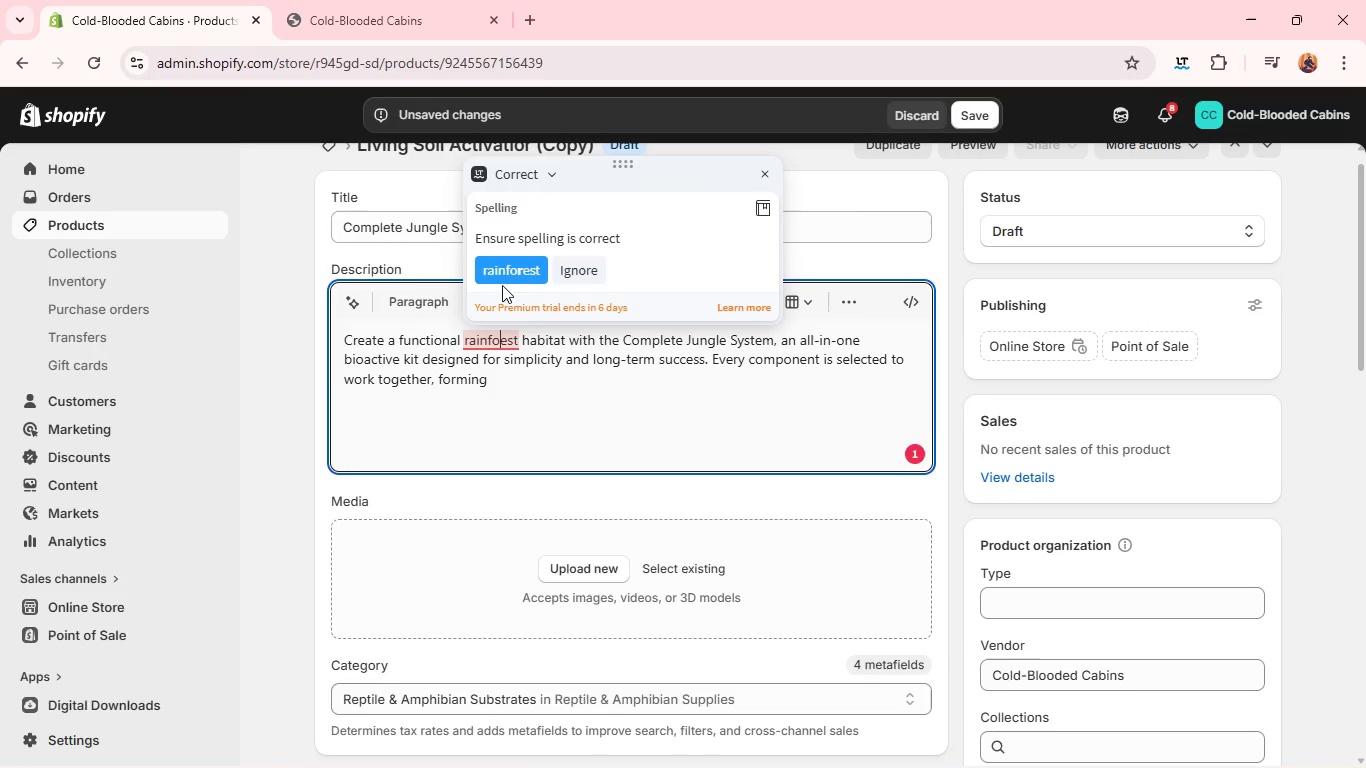 
left_click([516, 264])
 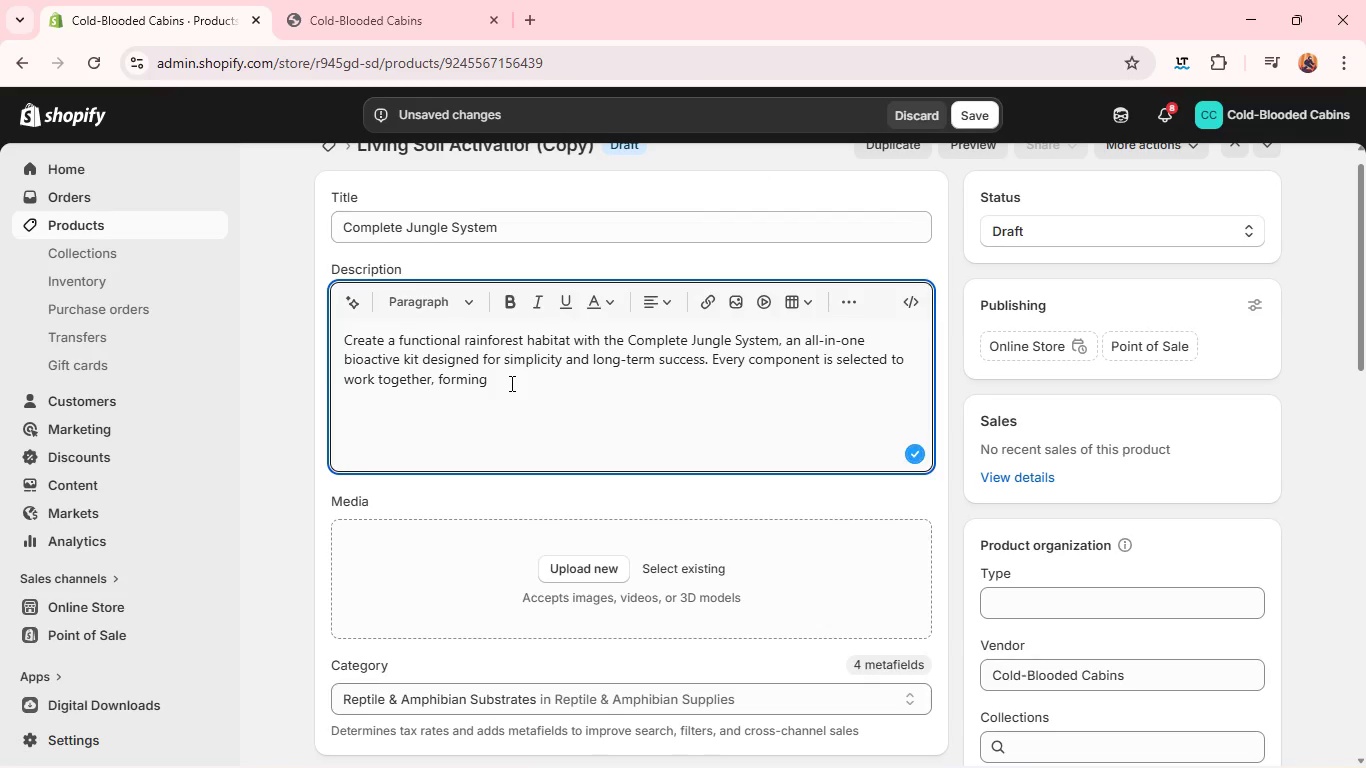 
left_click([510, 383])
 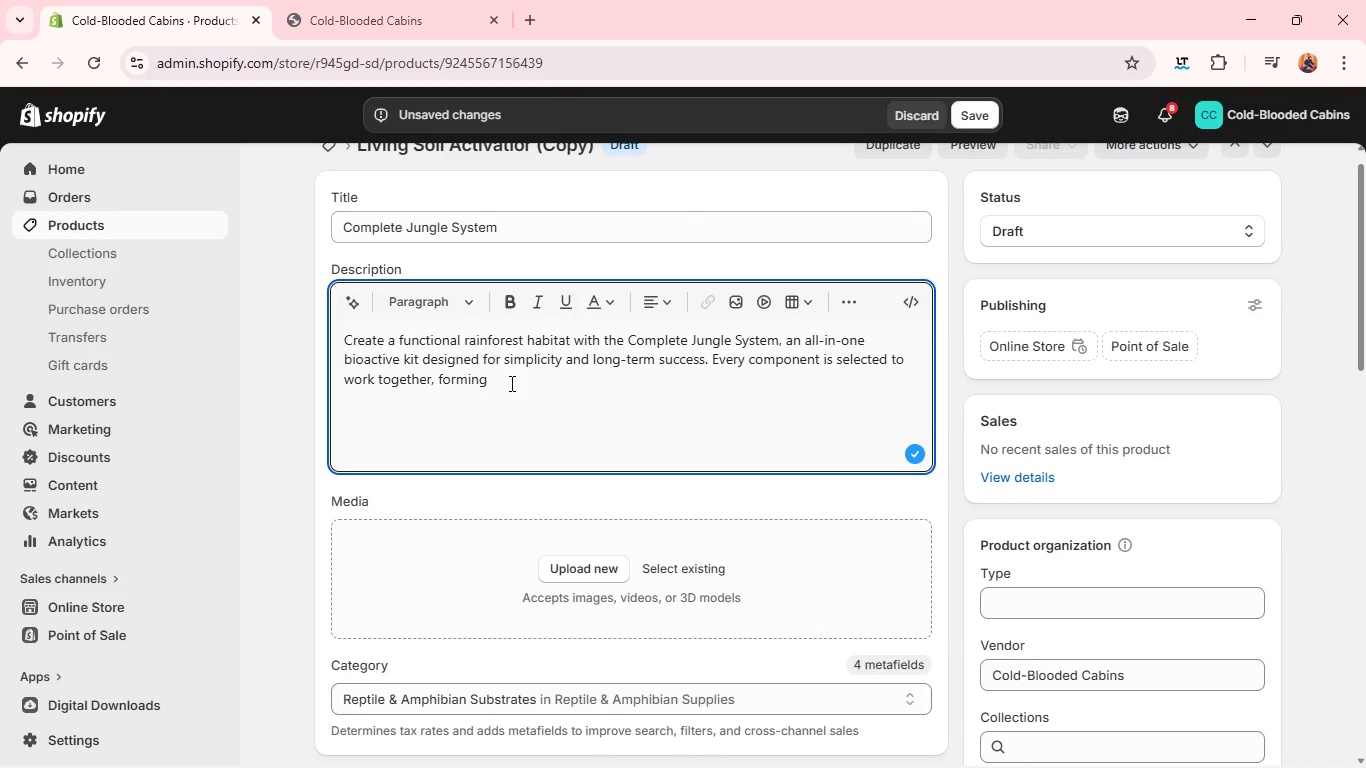 
type(s)
key(Backspace)
type(a balanced ex)
key(Backspace)
type(coss)
key(Backspace)
type(ystem from th )
key(Backspace)
type(e moment it is assembled )
key(Backspace)
type(.)
 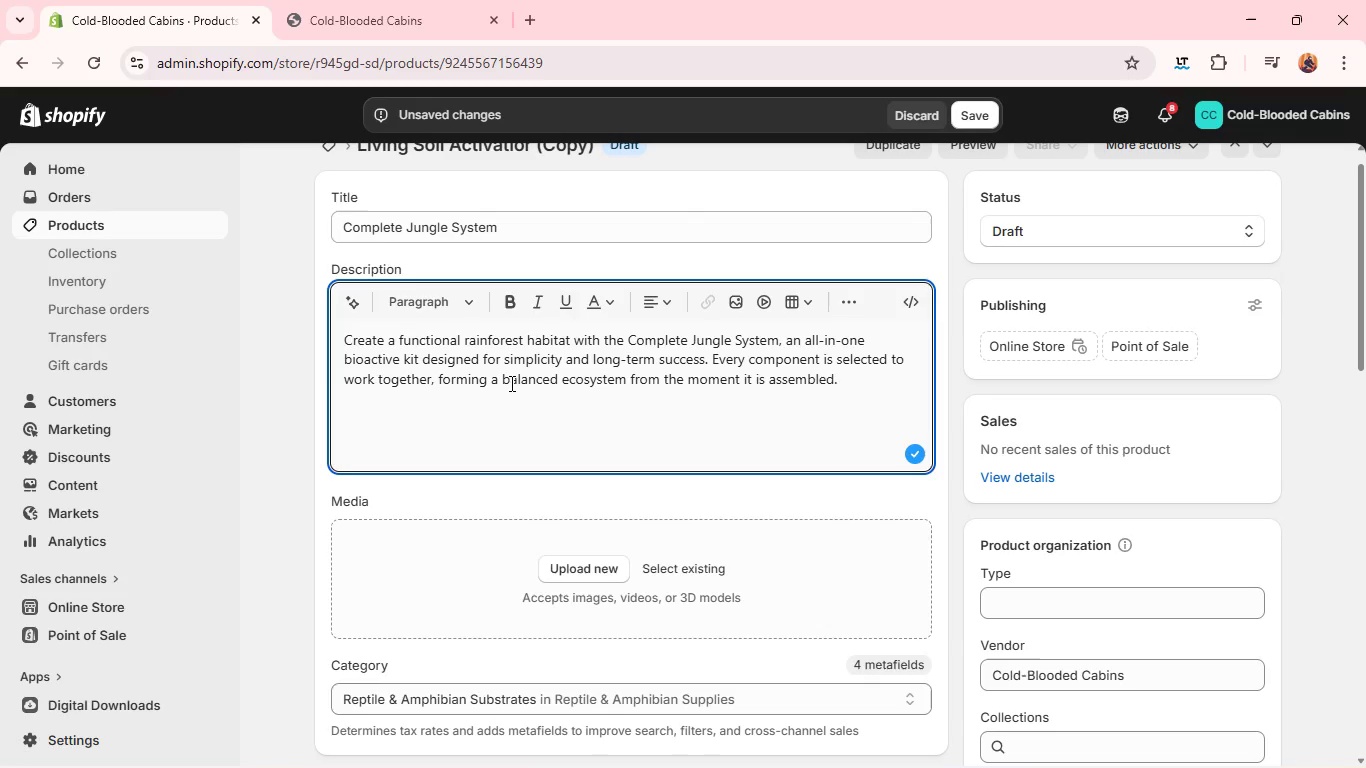 
key(Enter)
 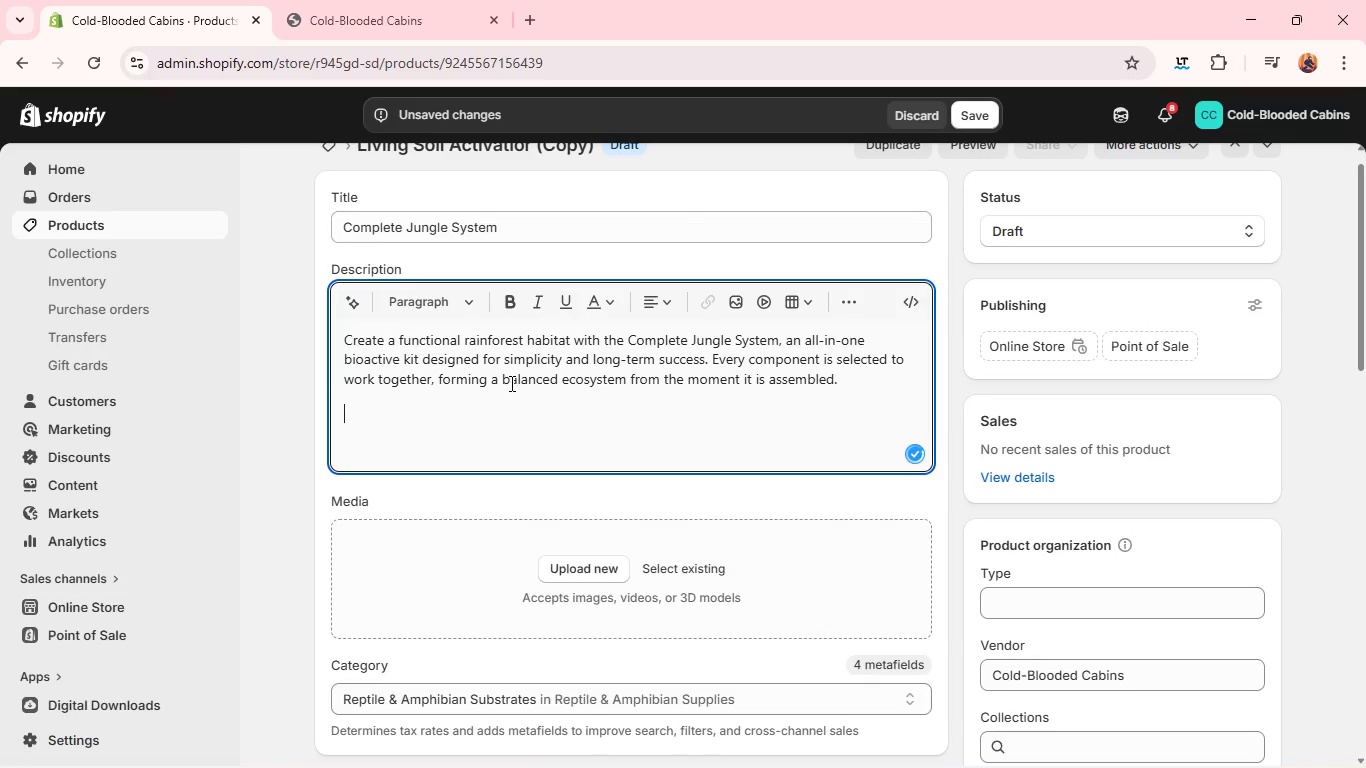 
type(This kit eliminated the f)
key(Backspace)
type(guess )
key(Backspace)
type(wotk)
key(Backspace)
key(Backspace)
type(rk of building a bioactive ens)
key(Backspace)
type(closue)
key(Backspace)
type(re bu e)
key(Backspace)
type(c)
key(Backspace)
key(Backspace)
key(Backspace)
type(t)
key(Backspace)
type(y combining substrate, plants. j)
key(Backspace)
key(Backspace)
key(Backspace)
type(, hardscape, and mict)
key(Backspace)
type(rofauna into a cohesive sus)
key(Backspace)
key(Backspace)
type(ystem. Eacj e)
key(Backspace)
key(Backspace)
key(Backspace)
type(h elemetn)
key(Backspace)
key(Backspace)
type(nt plau)
key(Backspace)
type(ys a role in s)
key(Backspace)
type(am)
key(Backspace)
key(Backspace)
type(maintaining envit)
key(Backspace)
type(ronmental stabilitu)
key(Backspace)
type(t)
key(Backspace)
type(y anf s)
key(Backspace)
key(Backspace)
key(Backspace)
type(f)
key(Backspace)
type(d suoo)
key(Backspace)
key(Backspace)
type(pporting nati)
key(Backspace)
type(ural beja)
key(Backspace)
key(Backspace)
type(haviors/)
key(Backspace)
type(.)
 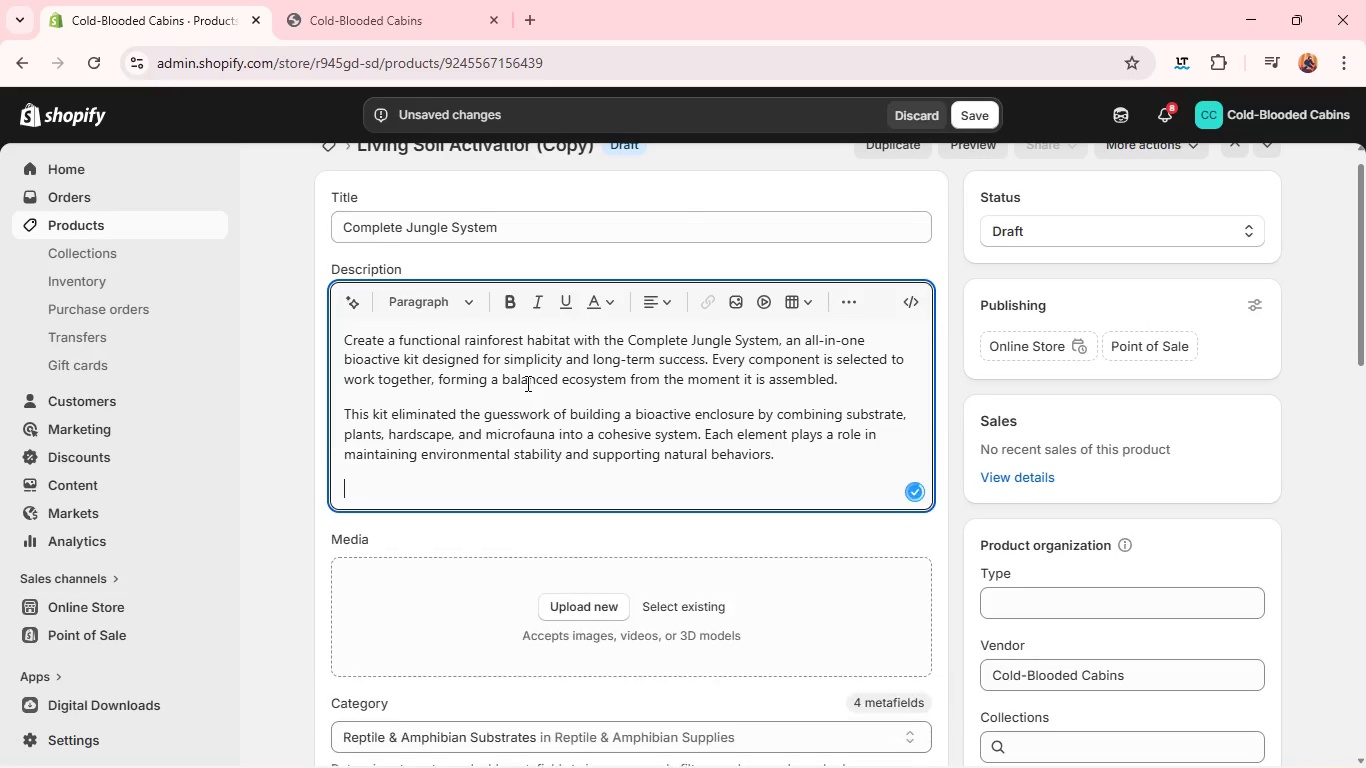 
 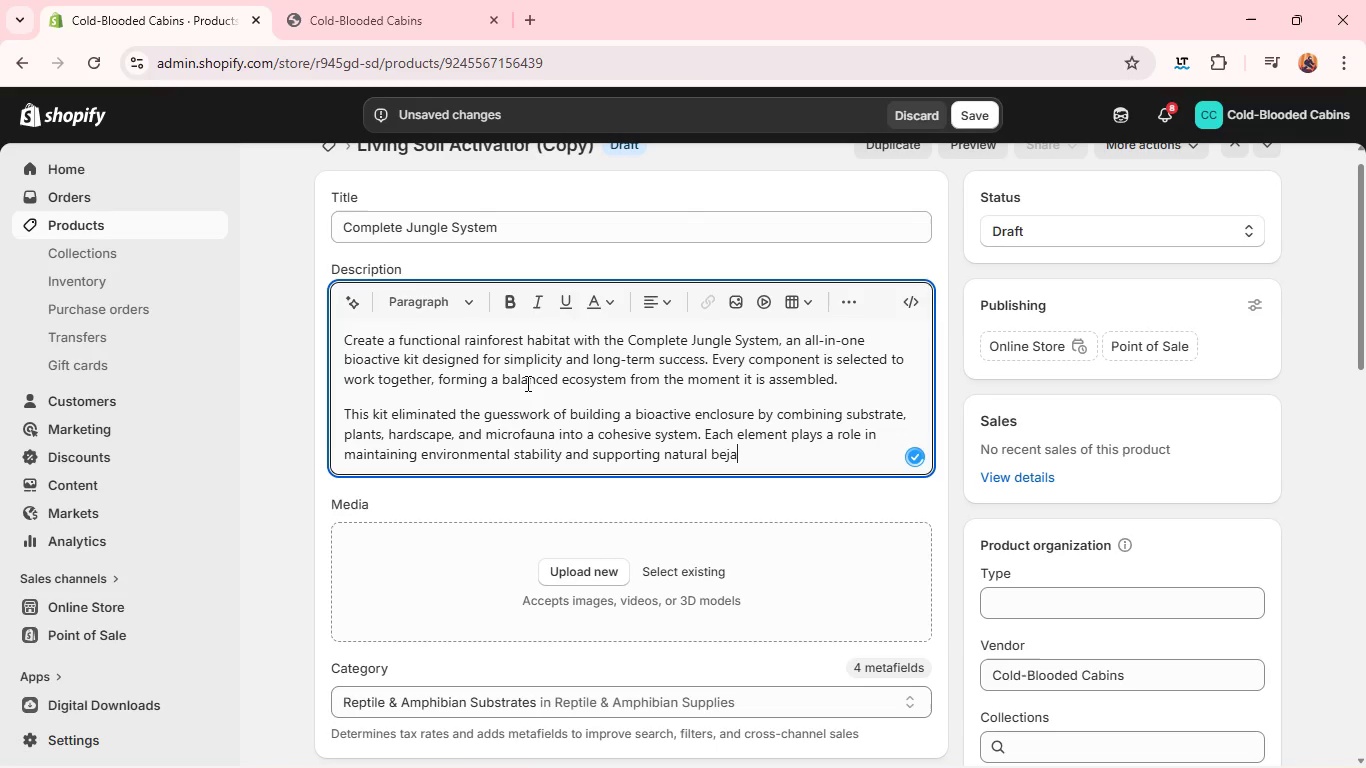 
key(Enter)
 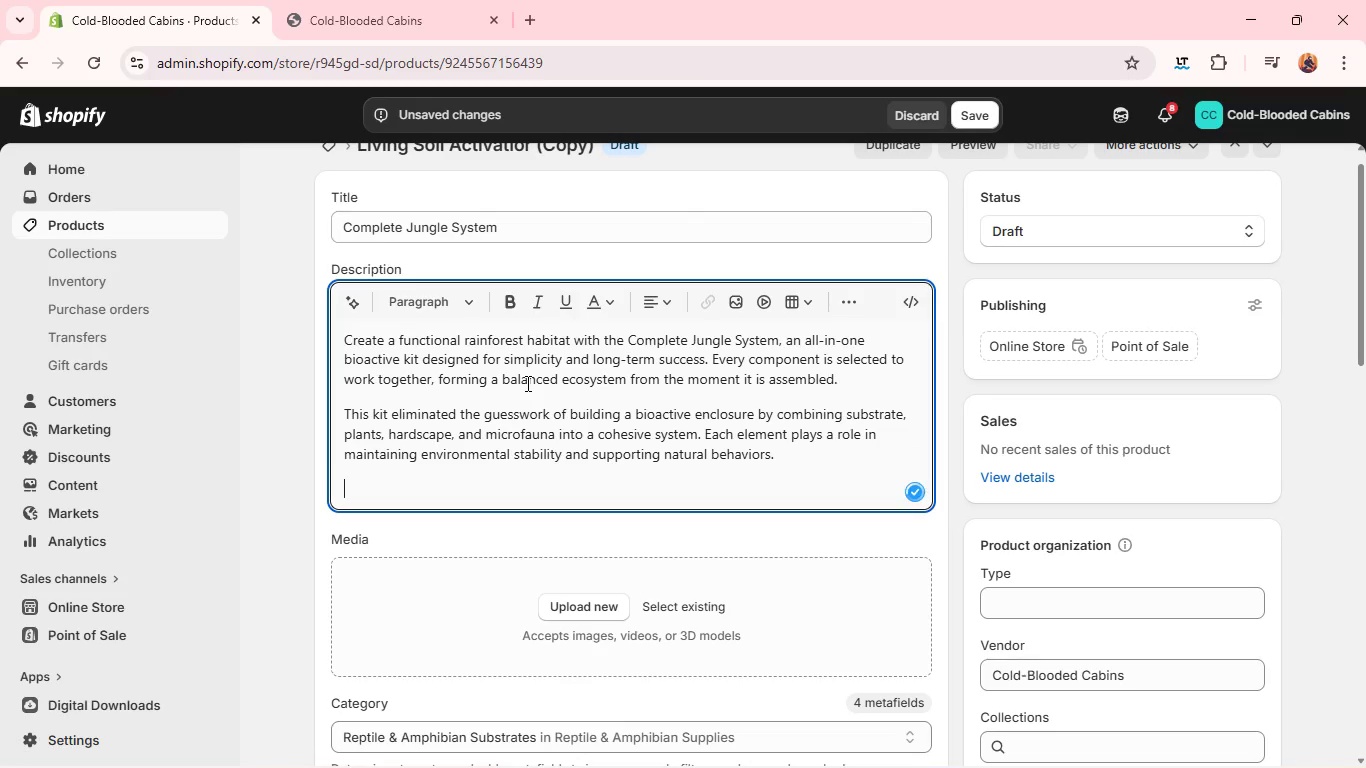 
type(Ad )
key(Backspace)
key(Backspace)
type(s the enslosure matures, it fe)
key(Backspace)
key(Backspace)
type(devlope)
key(Backspace)
type(s into self-sustani)
key(Backspace)
key(Backspace)
type(ining)
 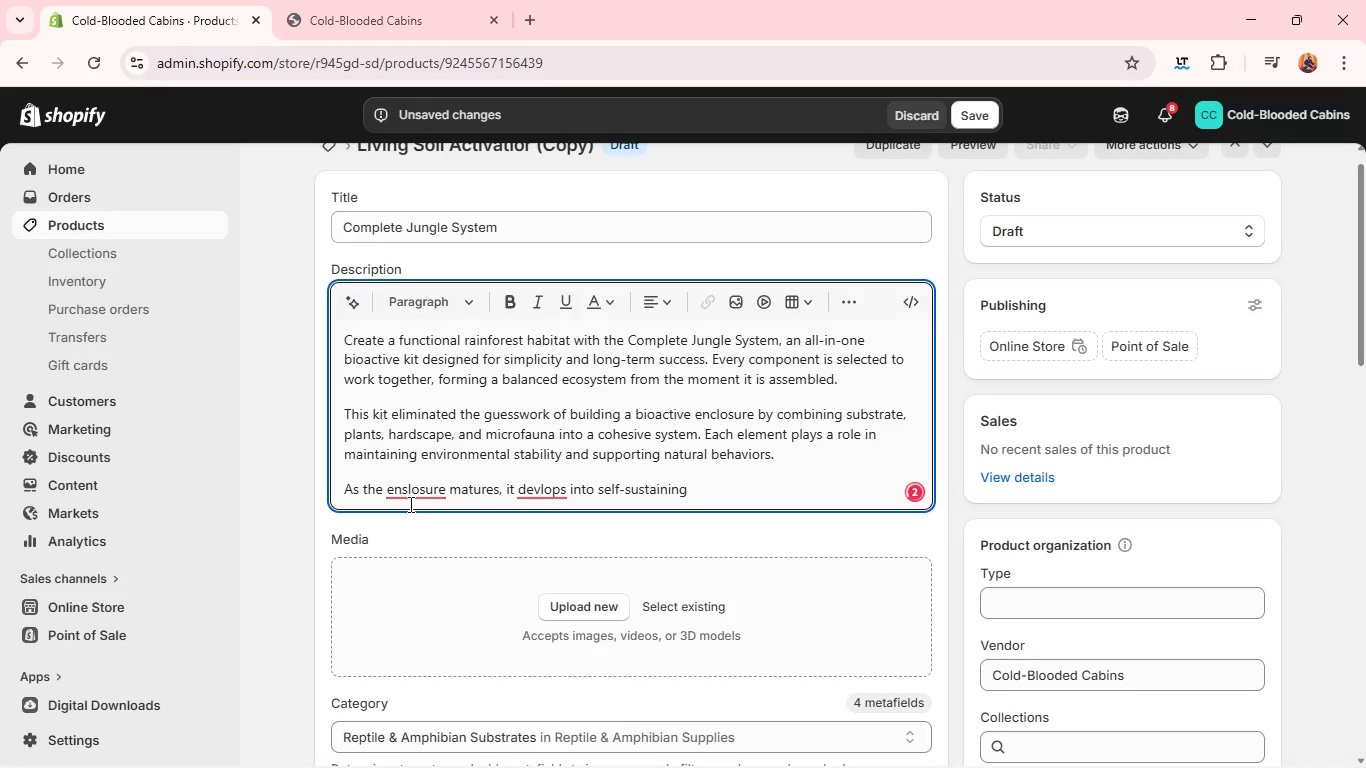 
left_click([410, 496])
 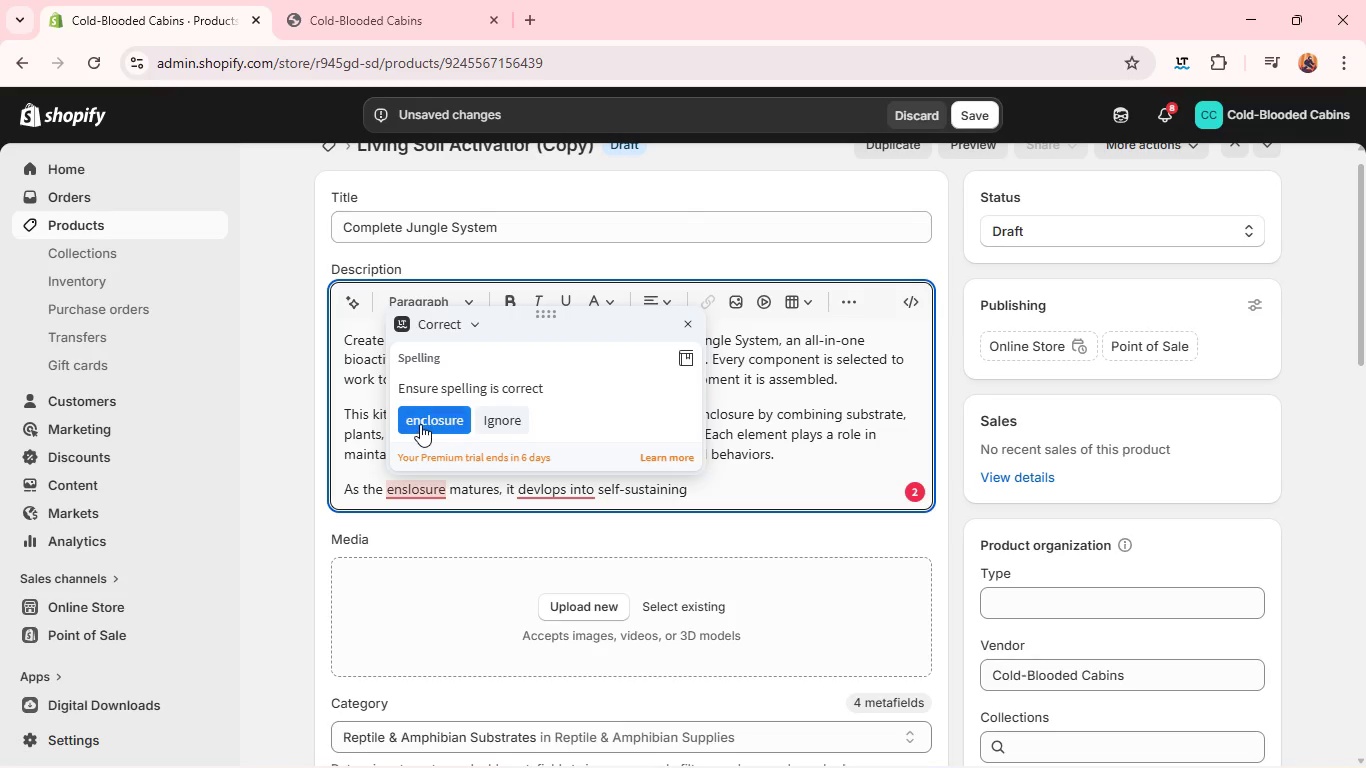 
left_click([420, 423])
 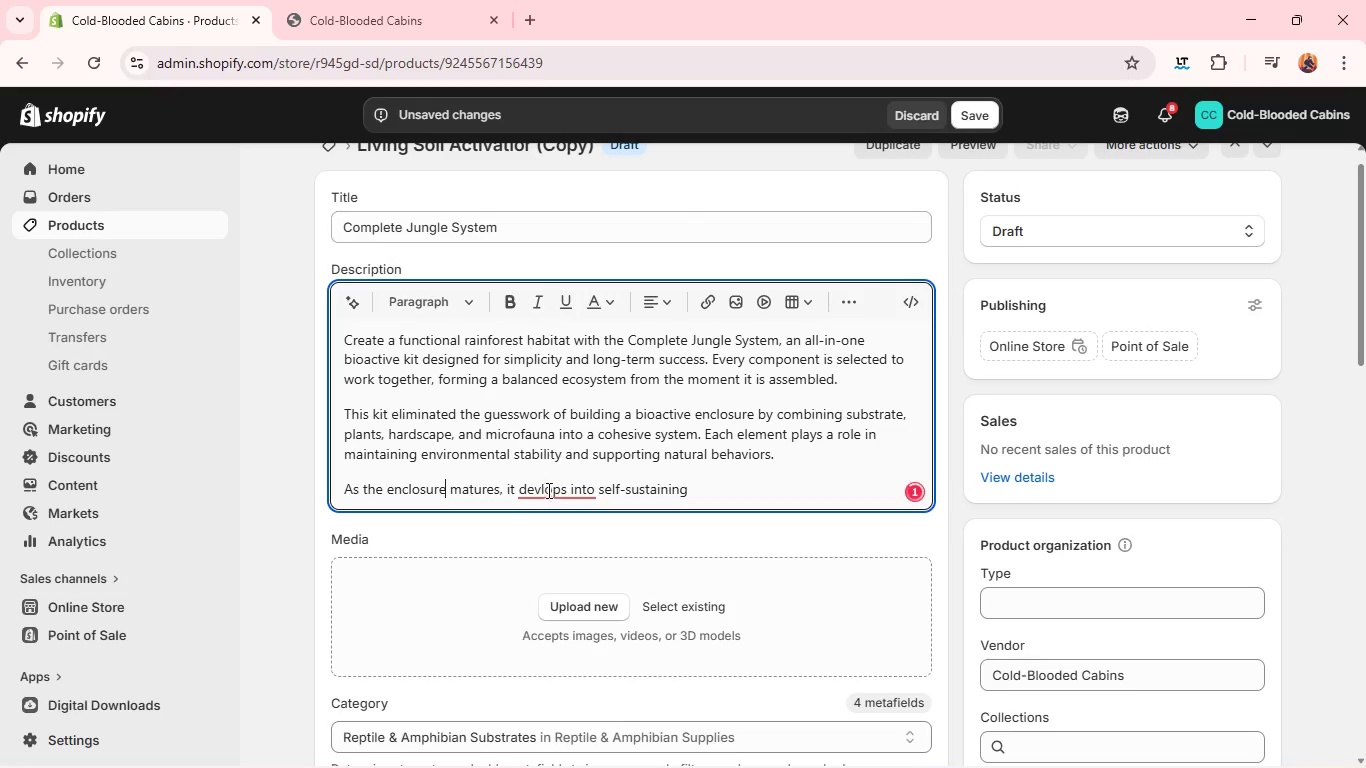 
left_click([548, 489])
 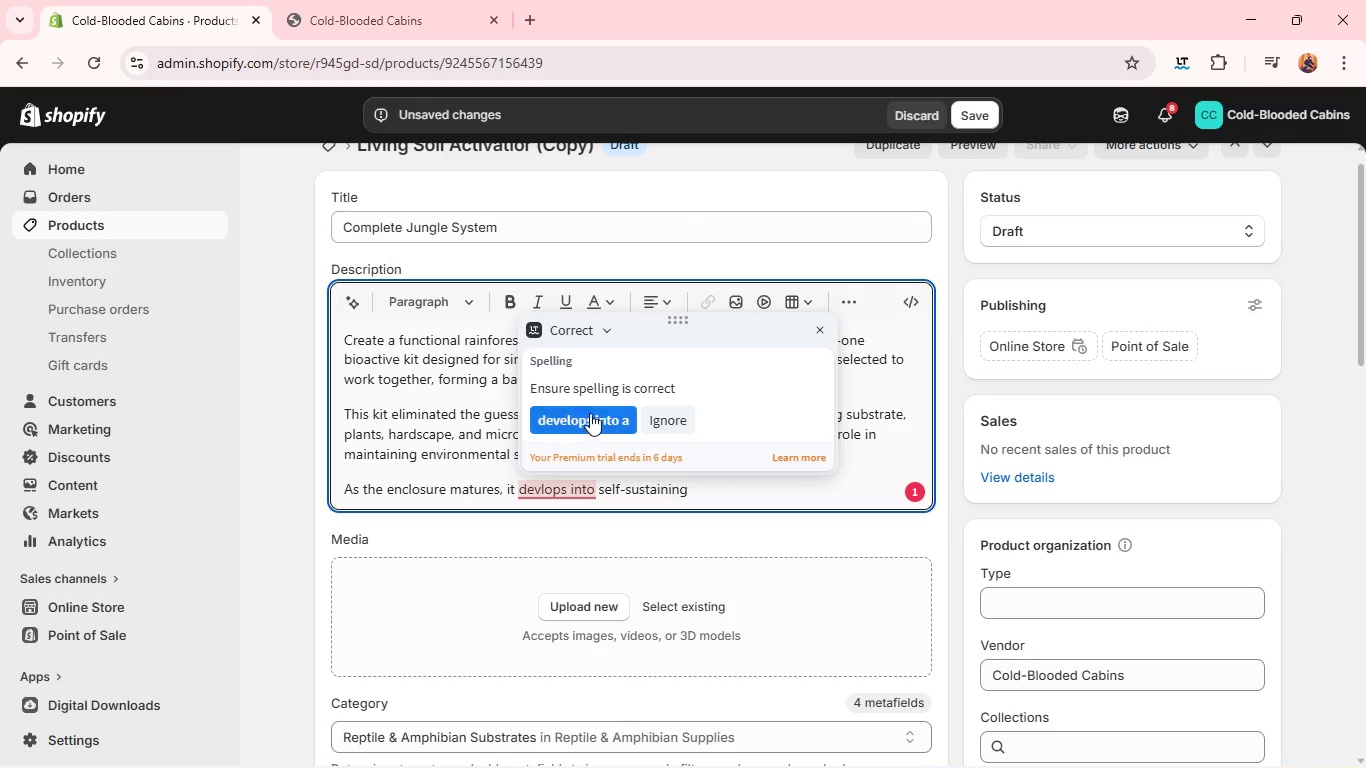 
left_click([591, 412])
 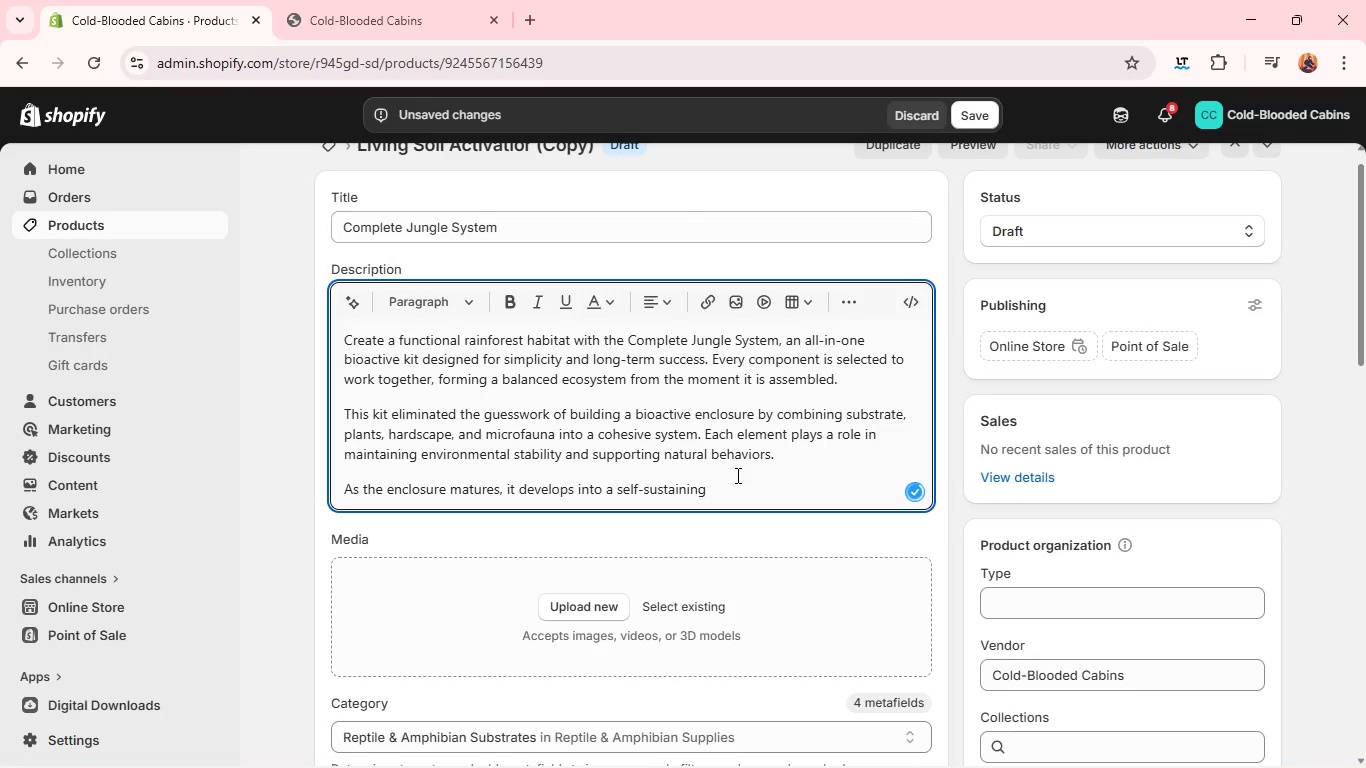 
left_click([738, 480])
 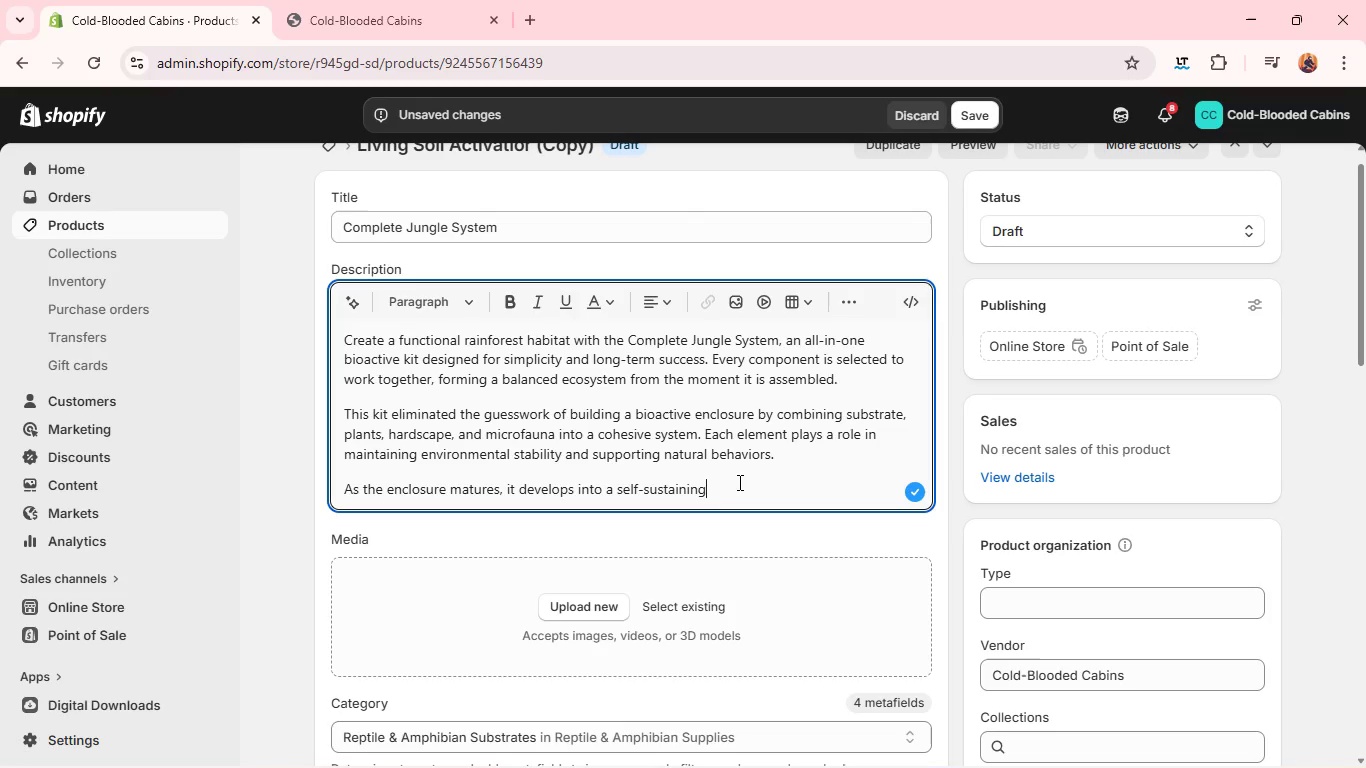 
wait(6.16)
 